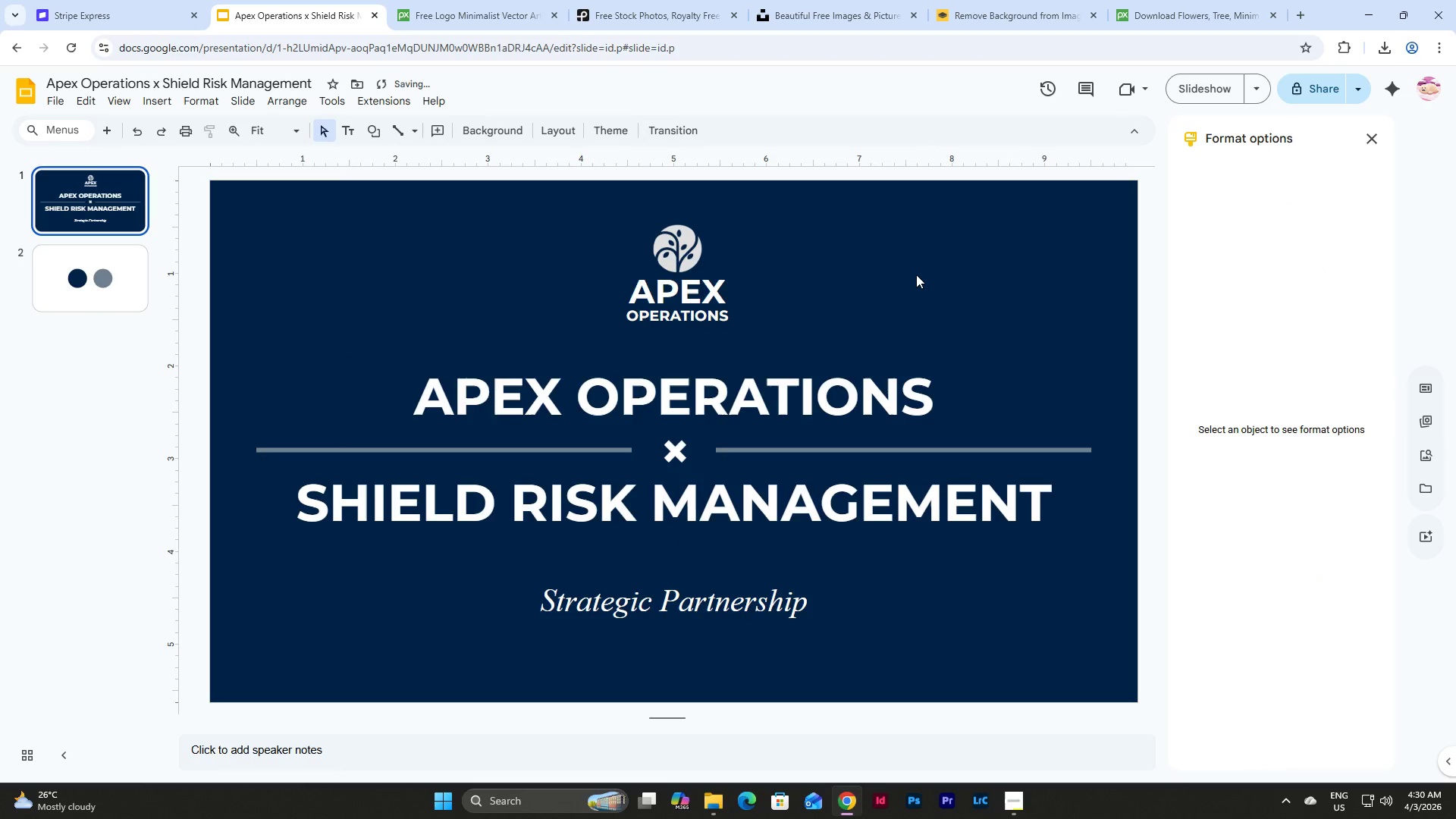 
key(Control+Y)
 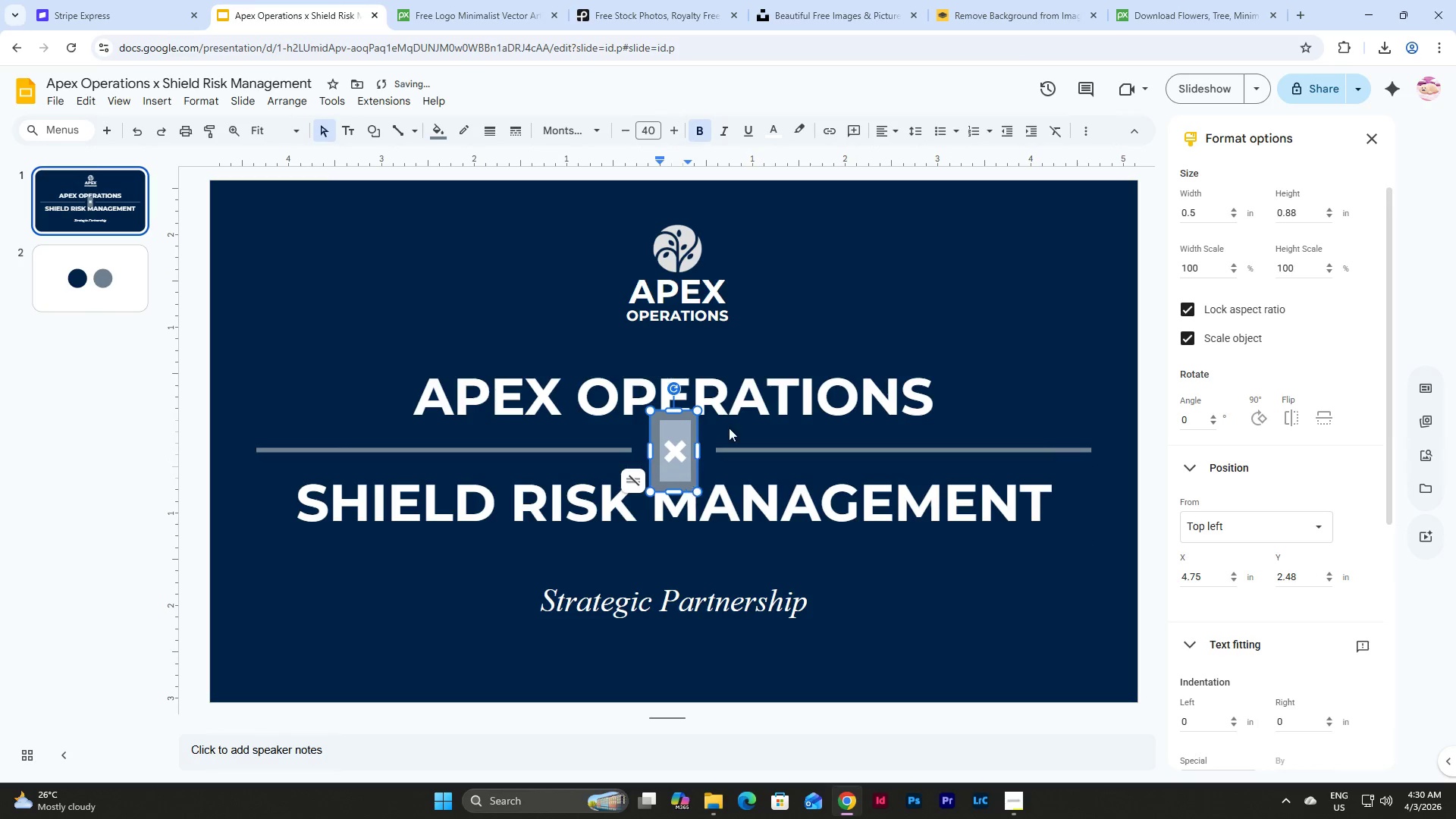 
left_click([852, 289])
 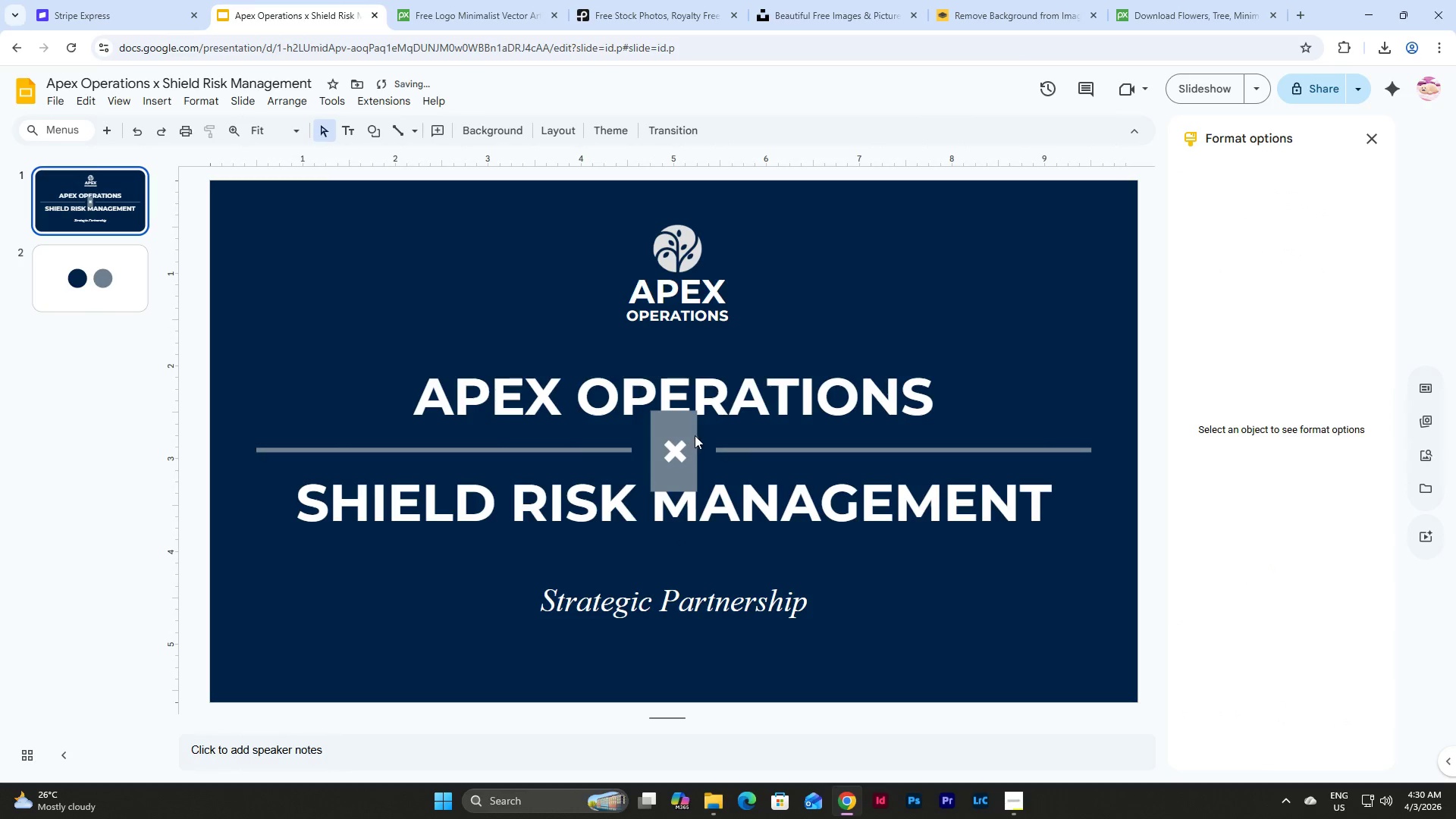 
left_click([682, 426])
 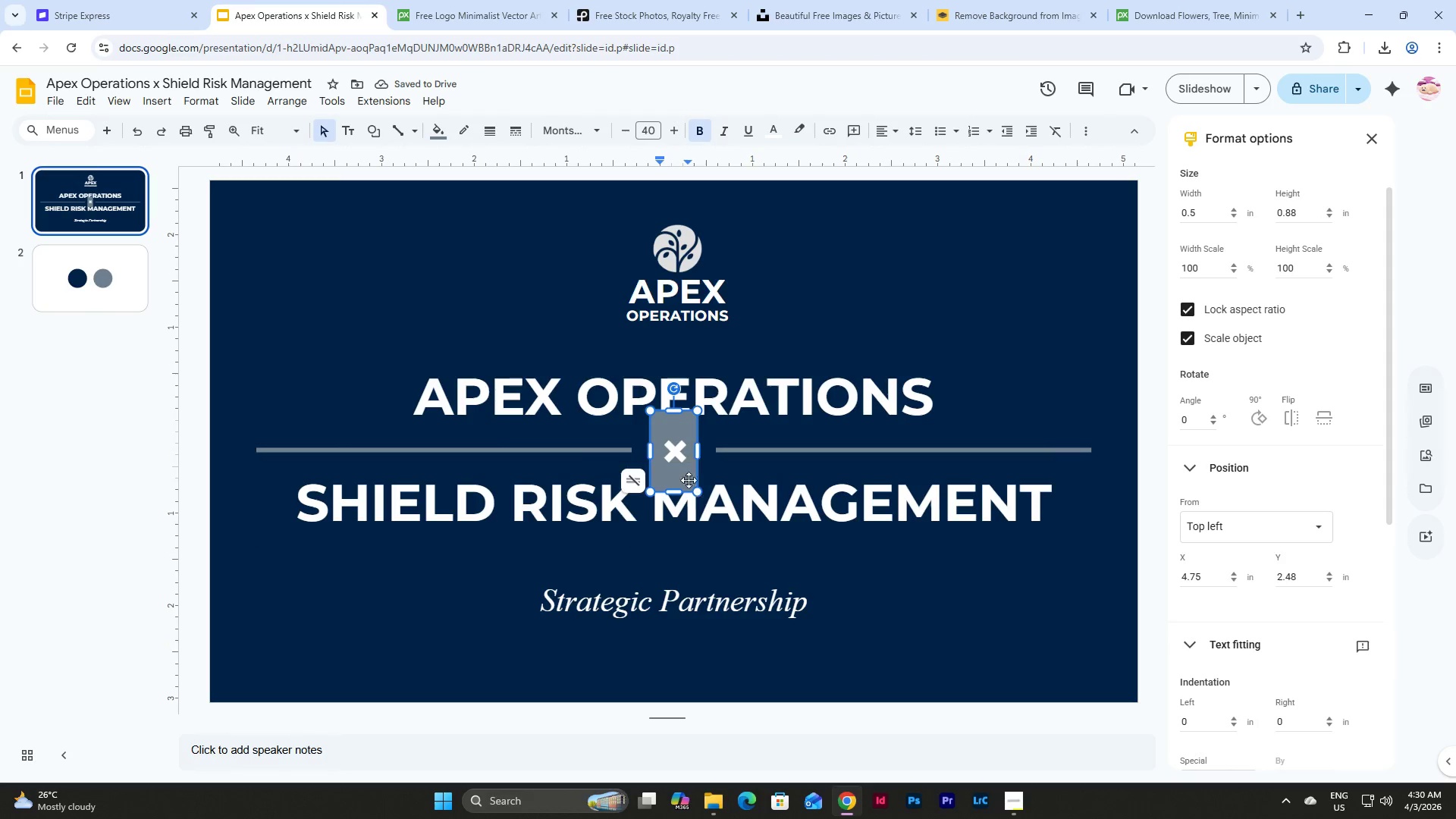 
left_click_drag(start_coordinate=[683, 450], to_coordinate=[666, 445])
 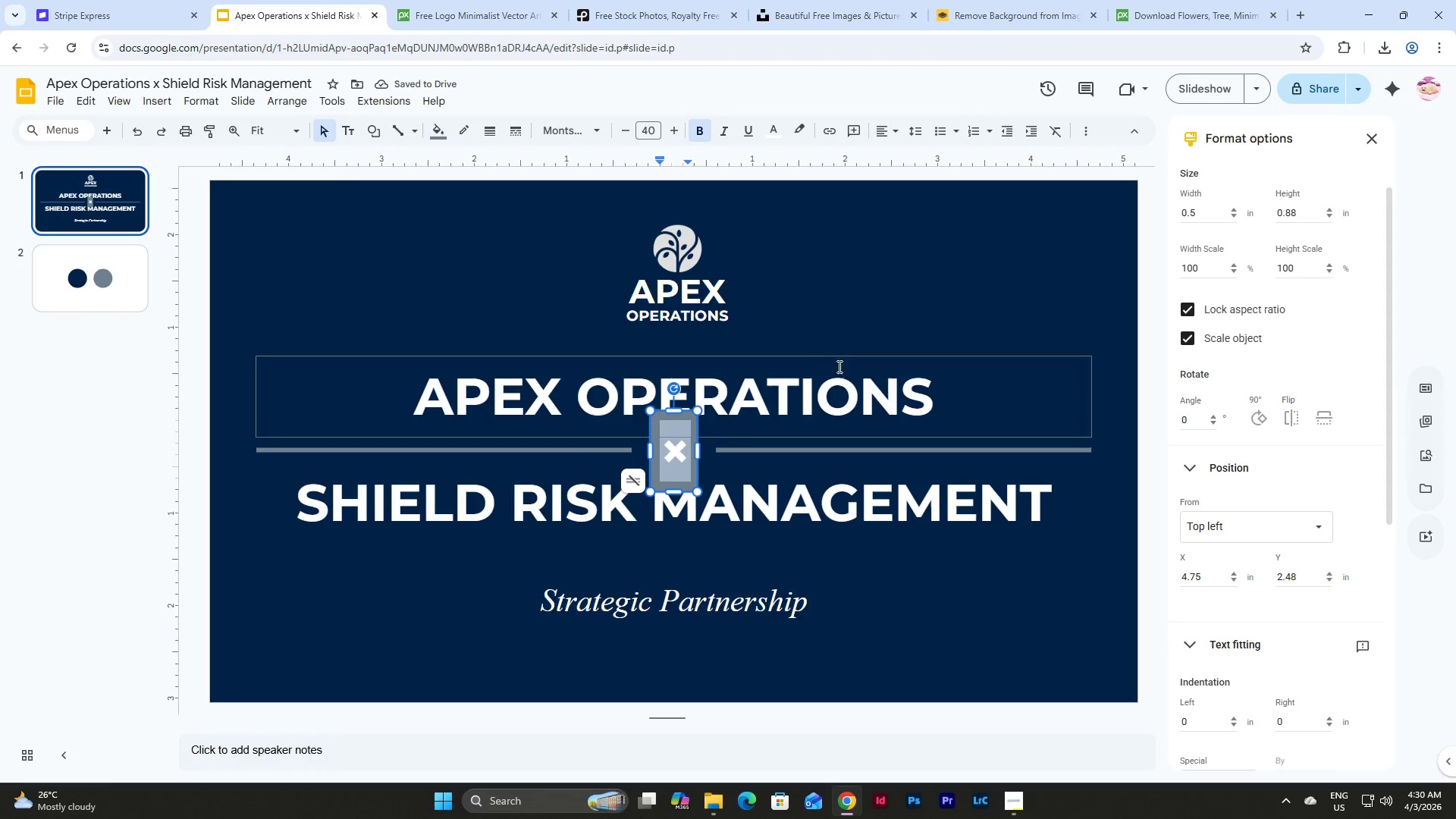 
left_click([977, 253])
 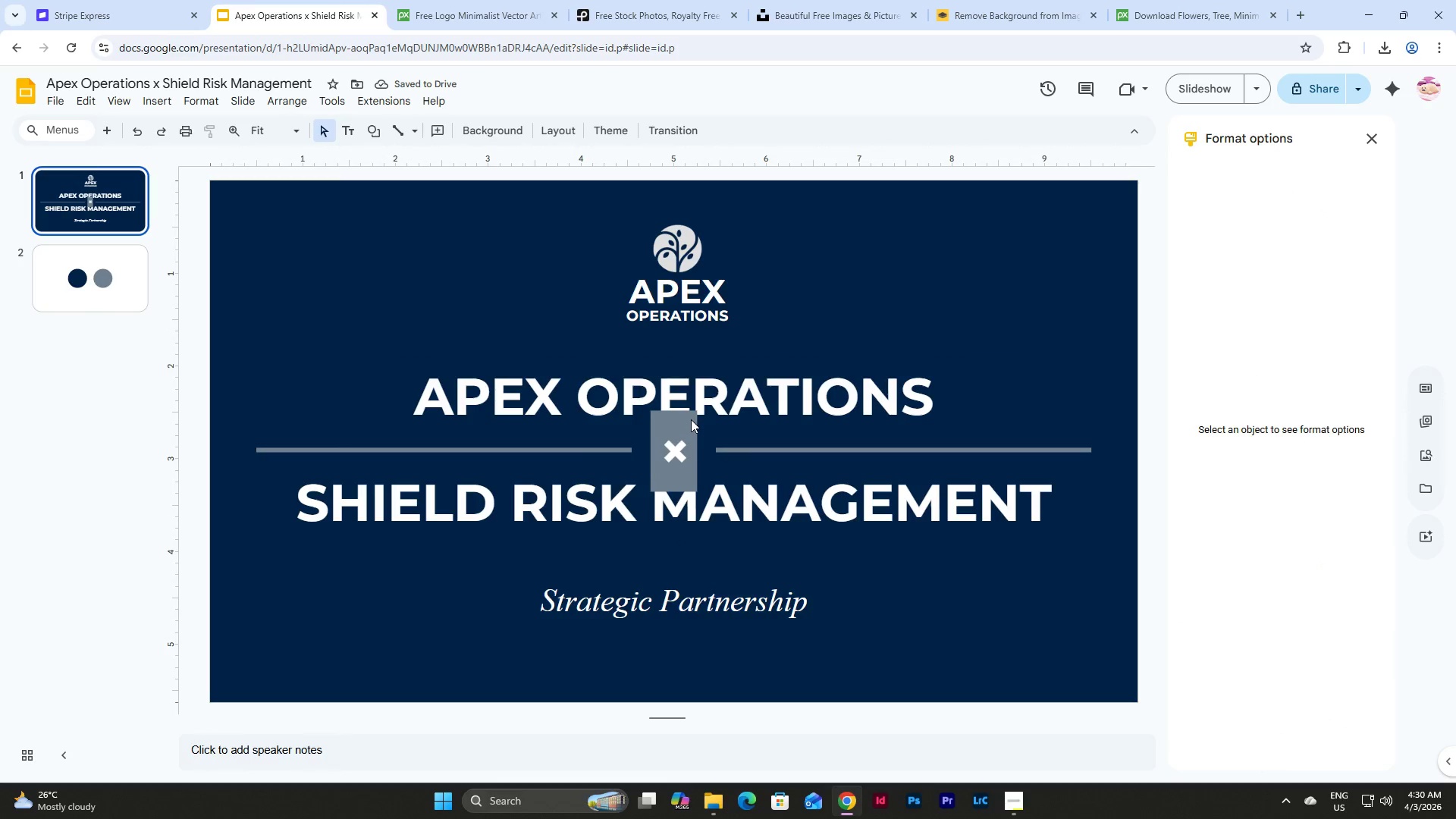 
left_click([691, 419])
 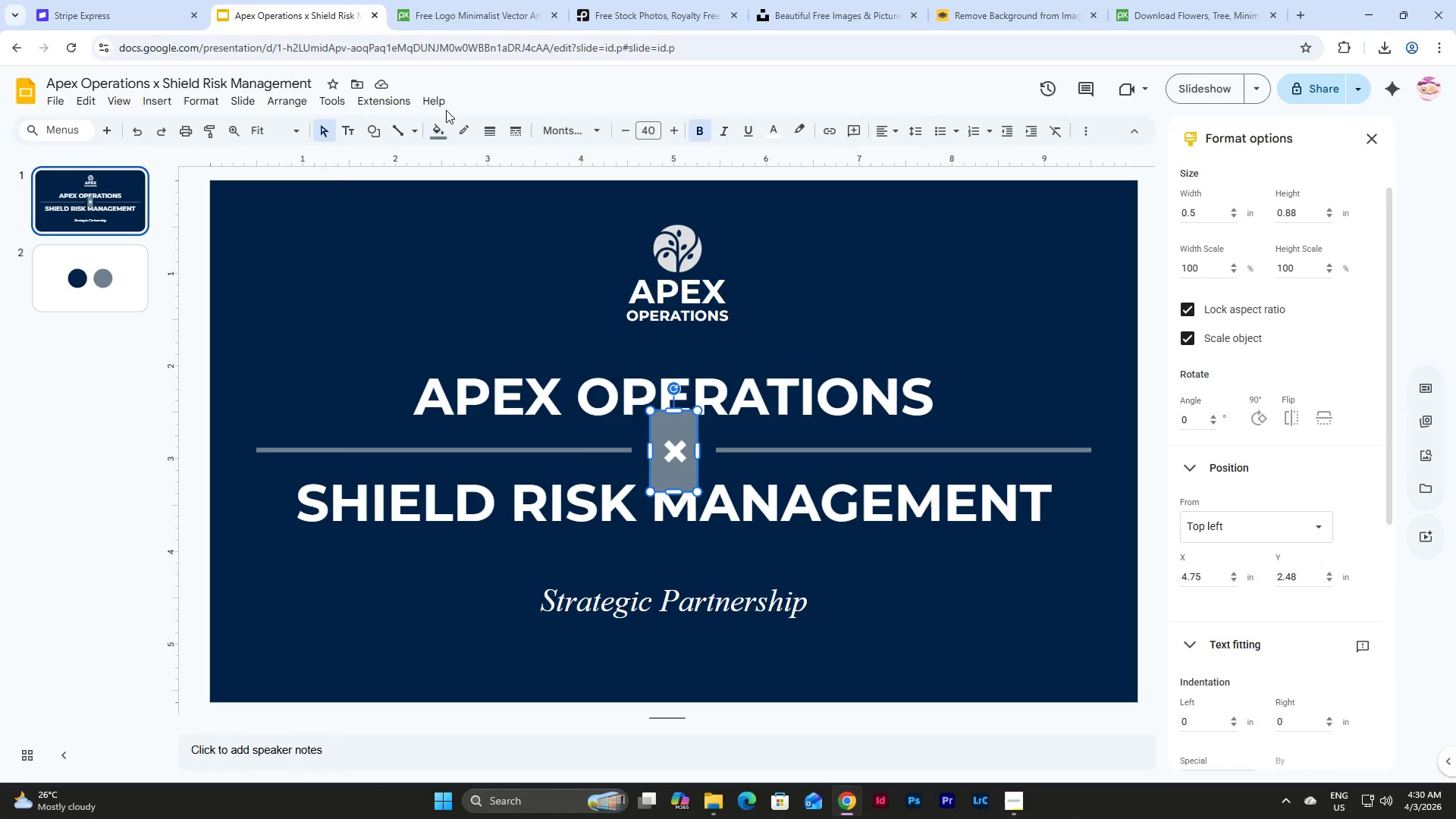 
left_click([439, 131])
 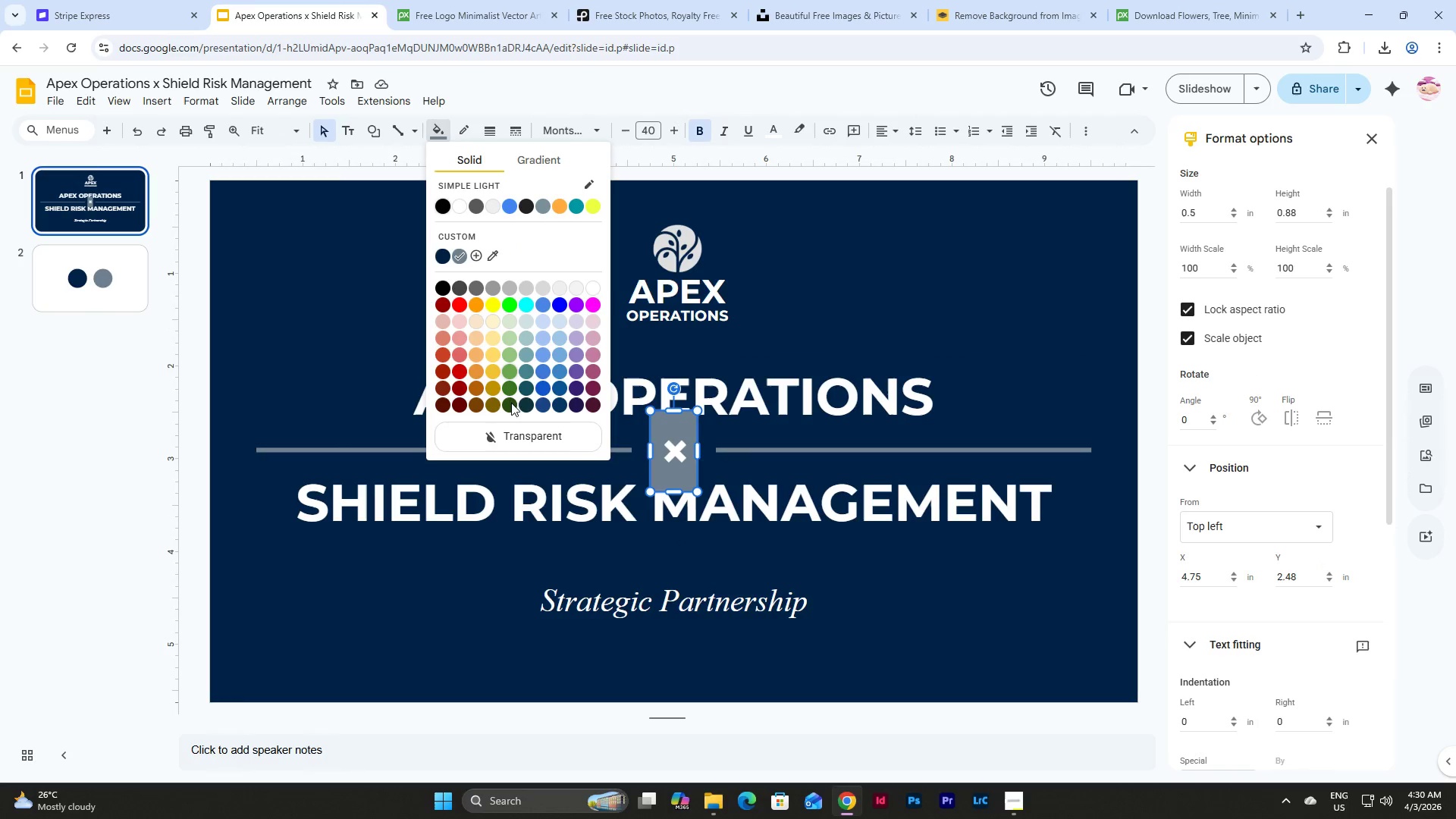 
left_click([522, 438])
 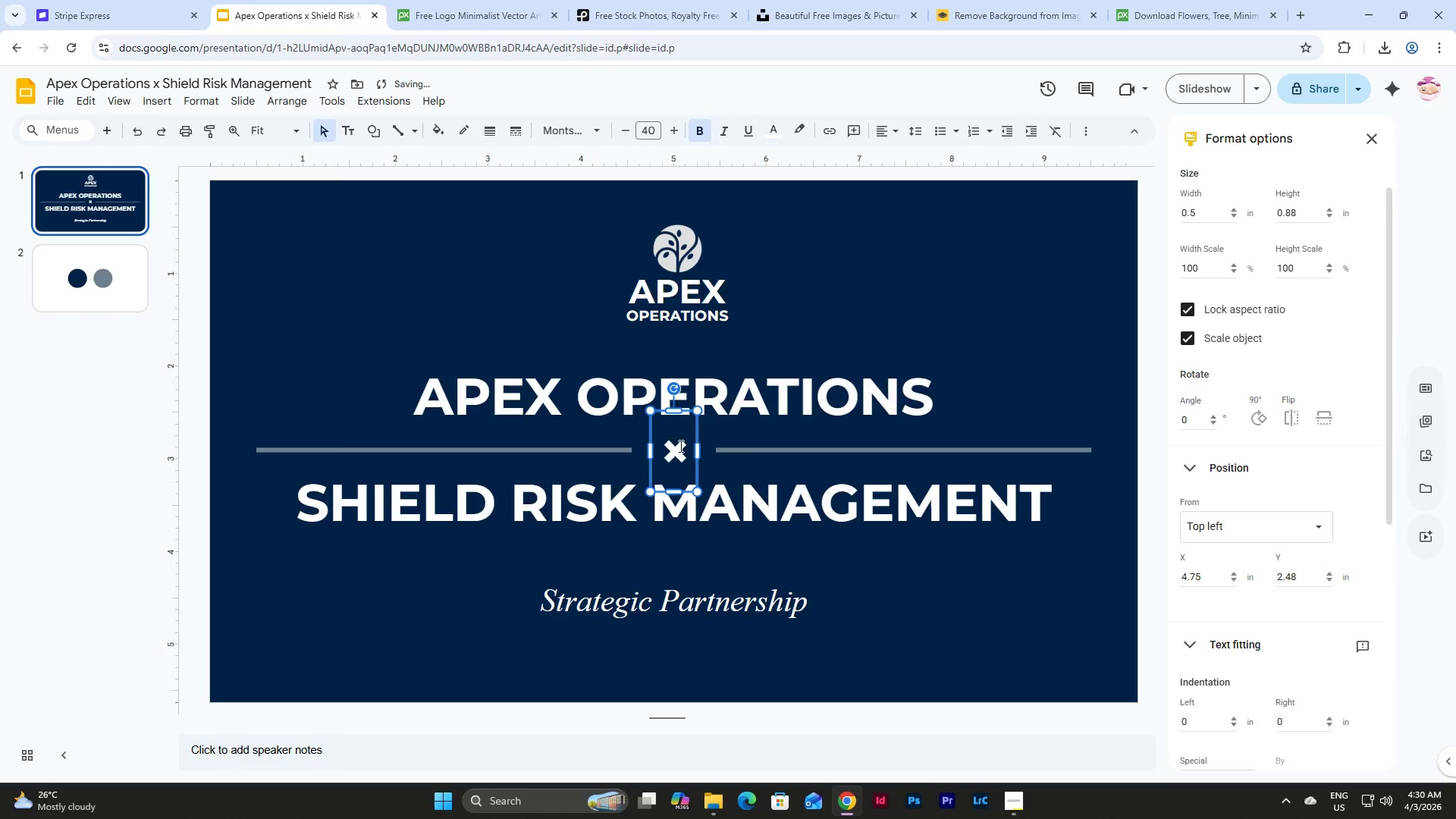 
left_click_drag(start_coordinate=[680, 446], to_coordinate=[668, 448])
 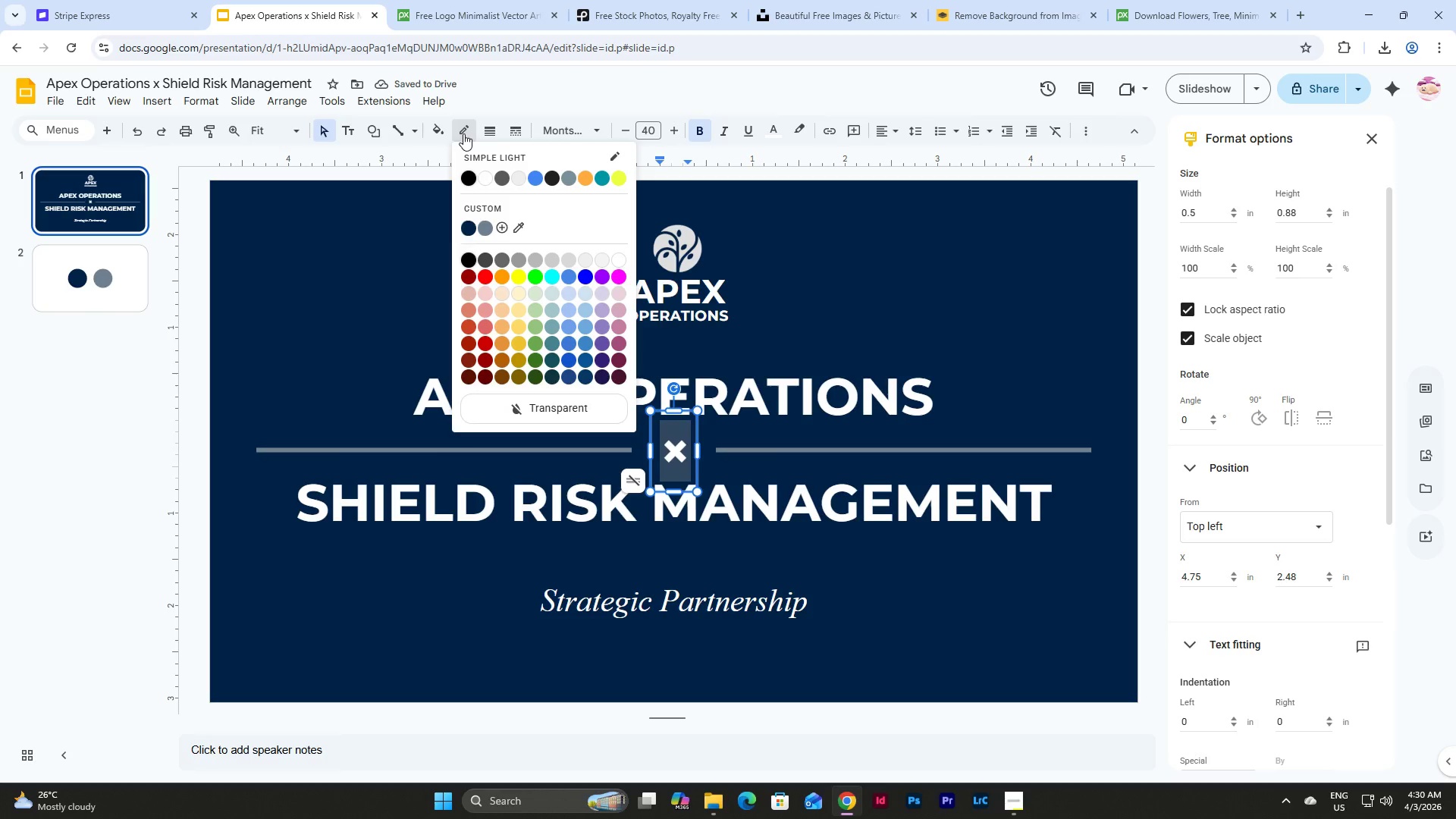 
left_click([447, 131])
 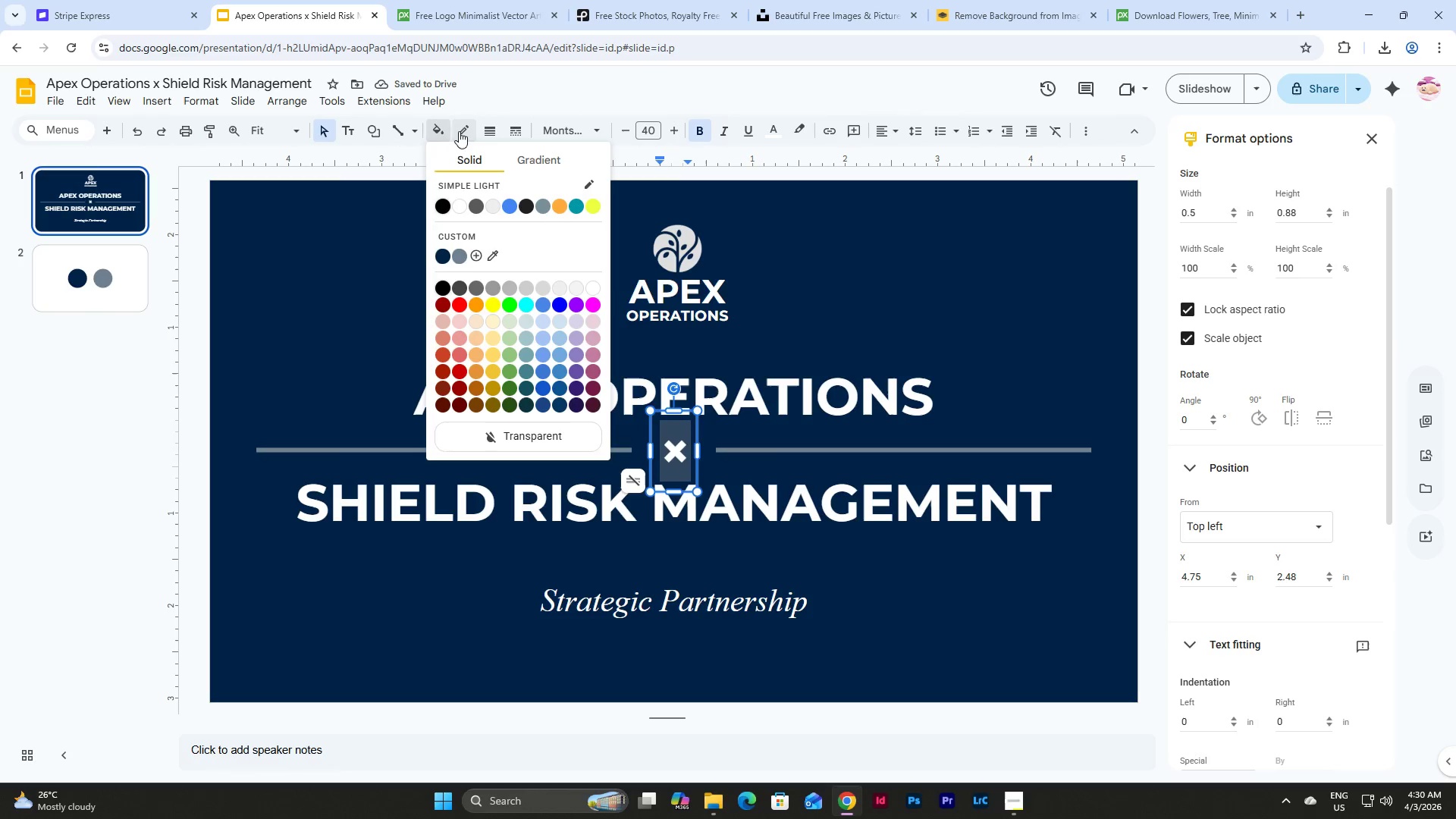 
left_click([463, 131])
 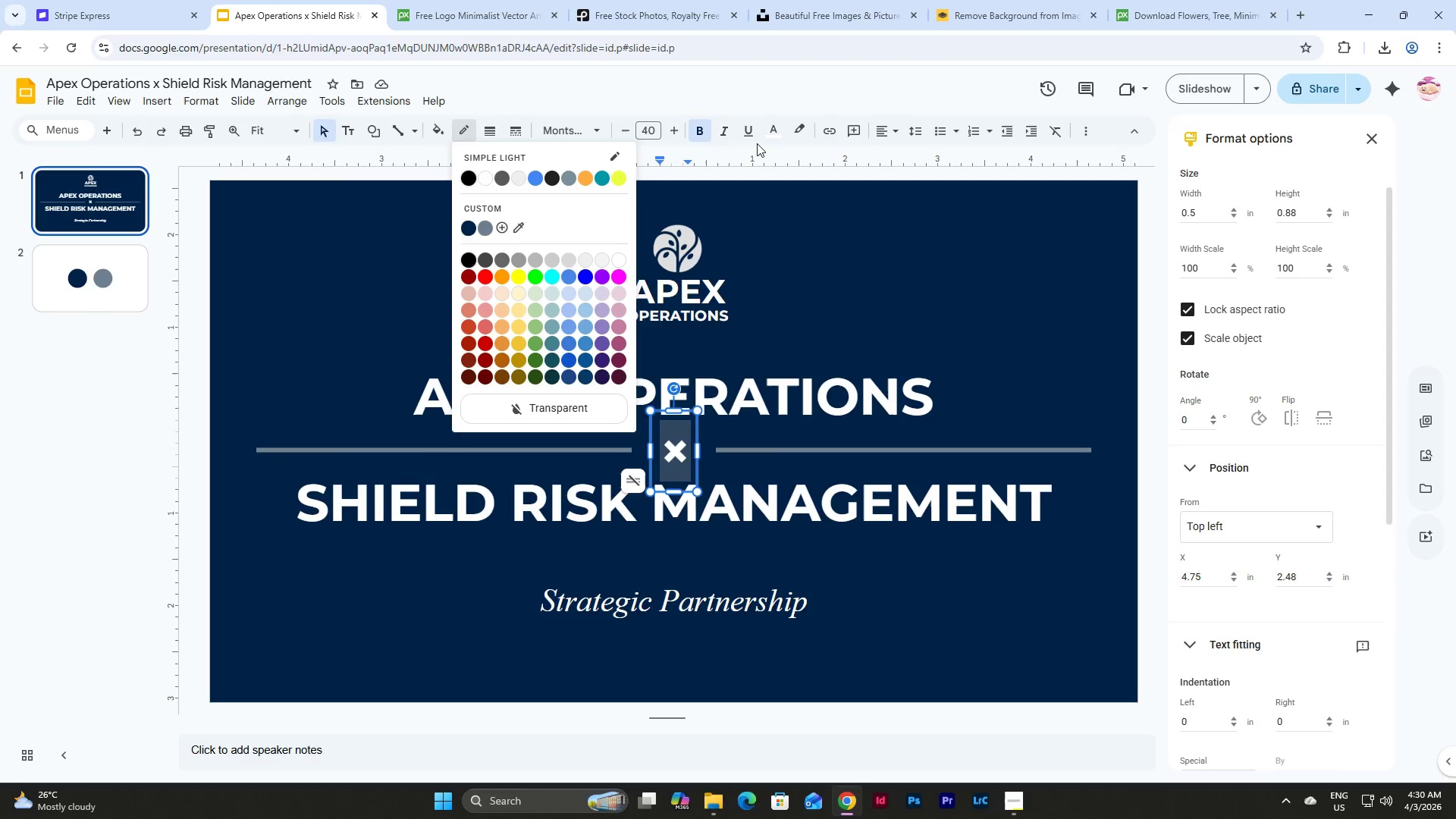 
left_click([772, 131])
 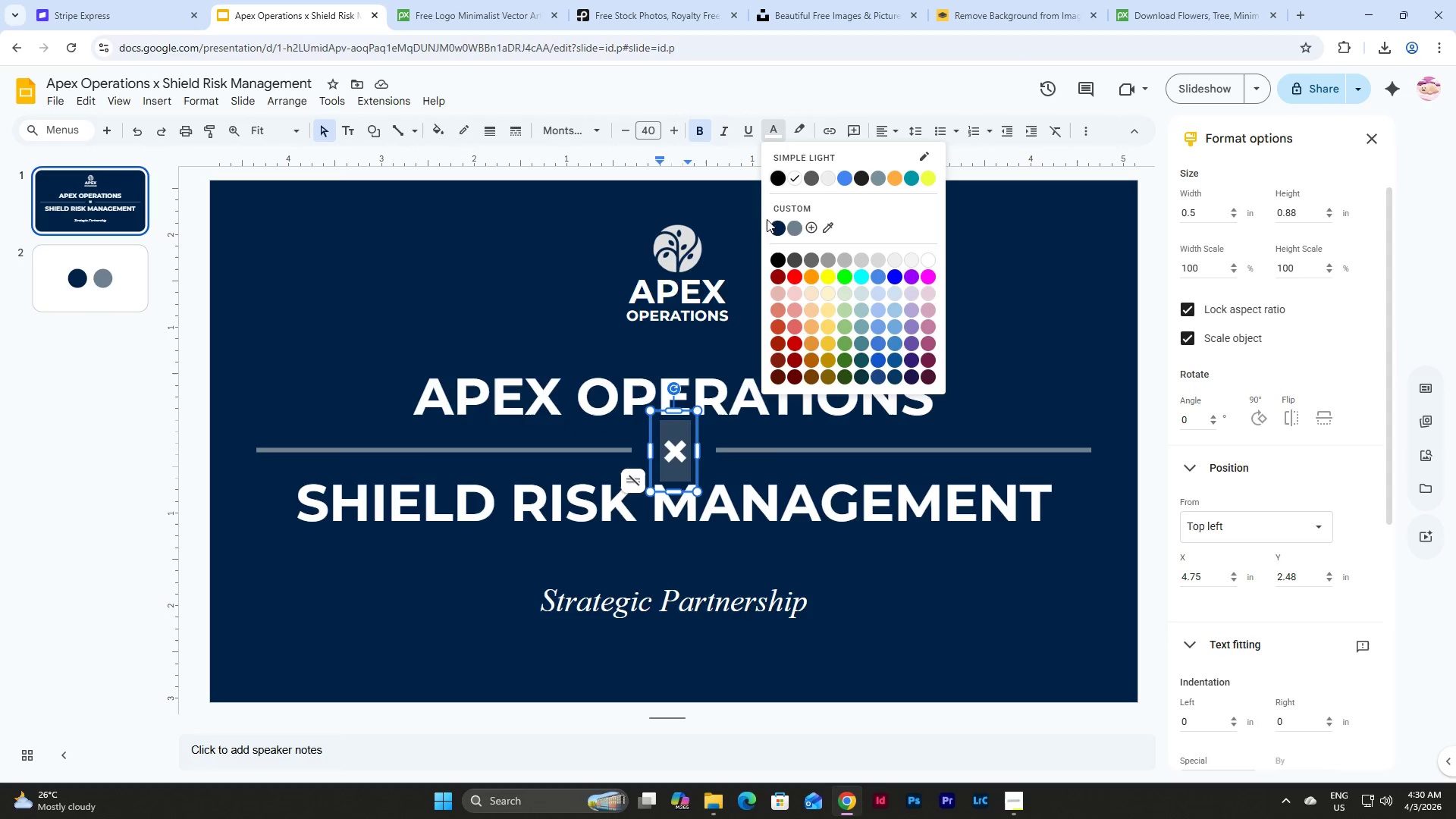 
left_click([799, 228])
 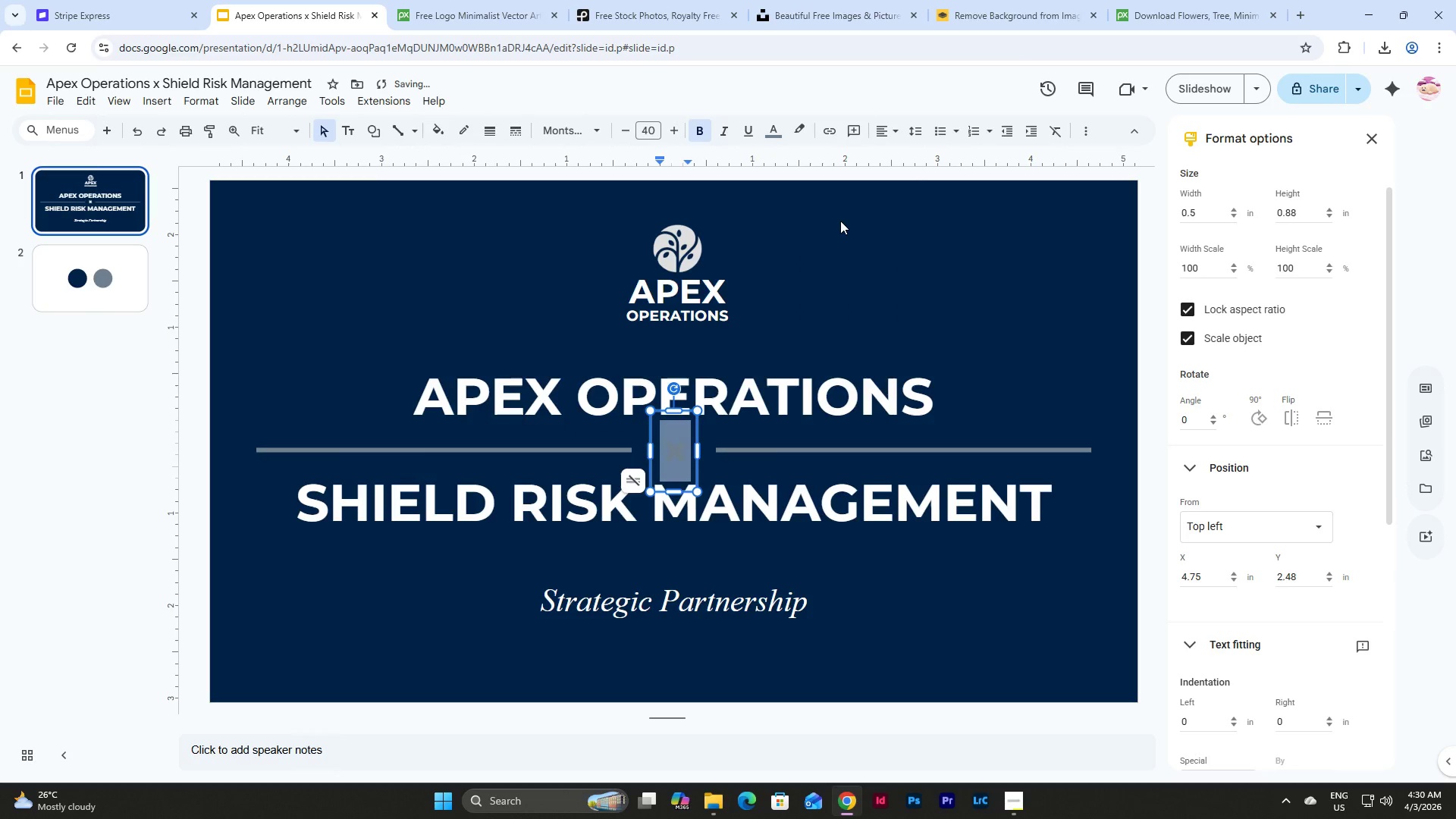 
left_click([844, 218])
 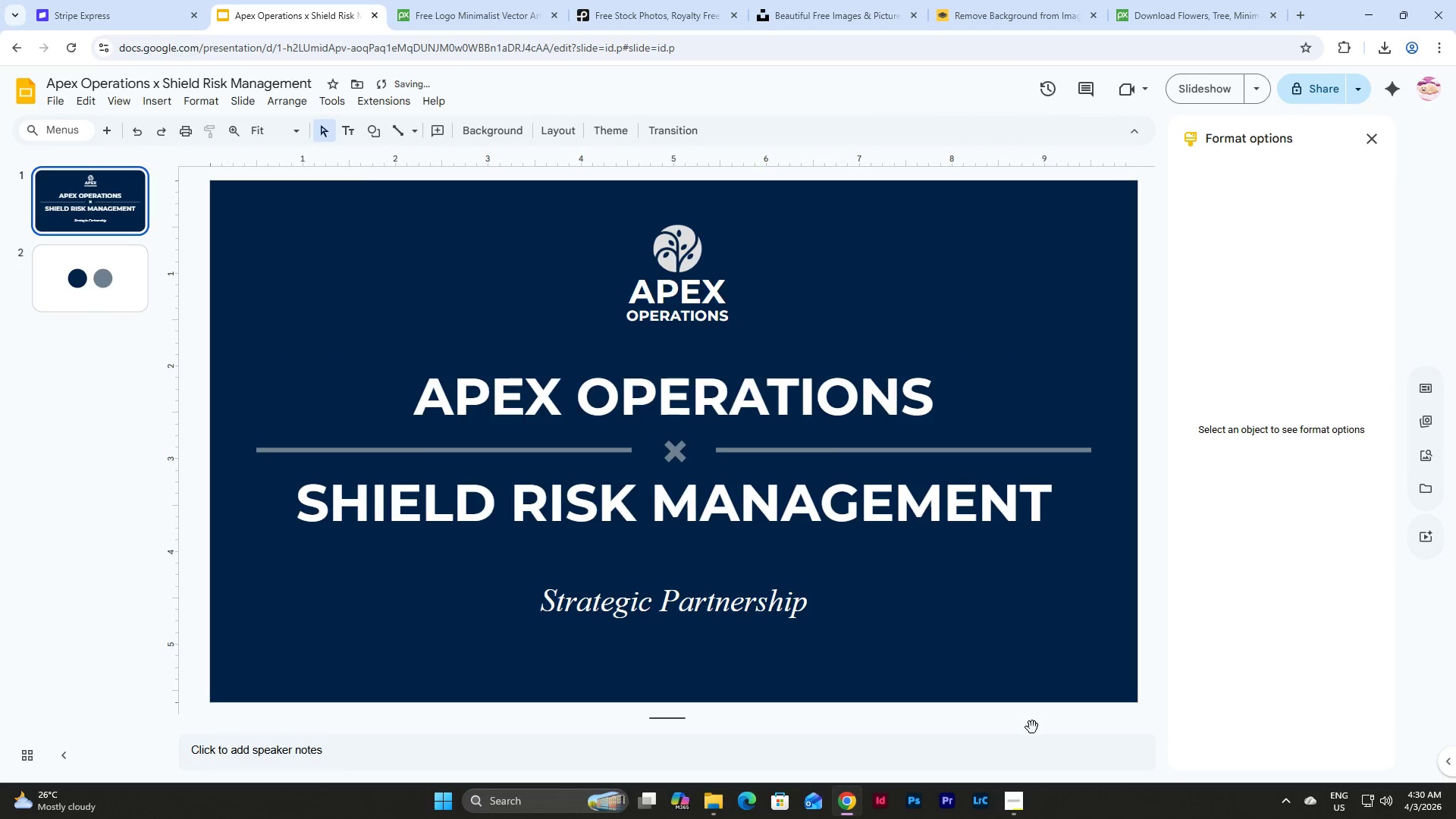 
left_click([1014, 608])
 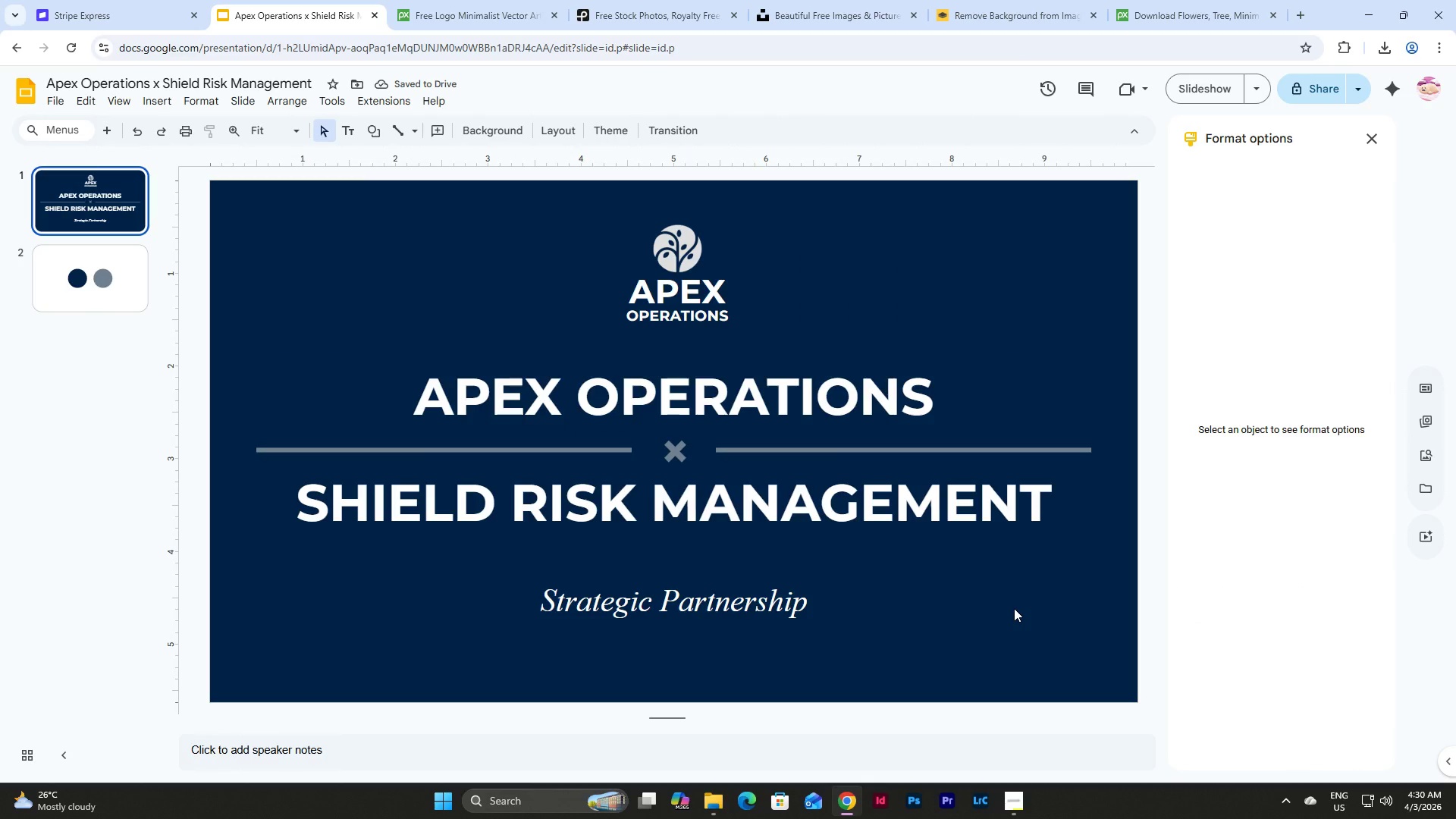 
scroll: coordinate [1014, 608], scroll_direction: up, amount: 2.0
 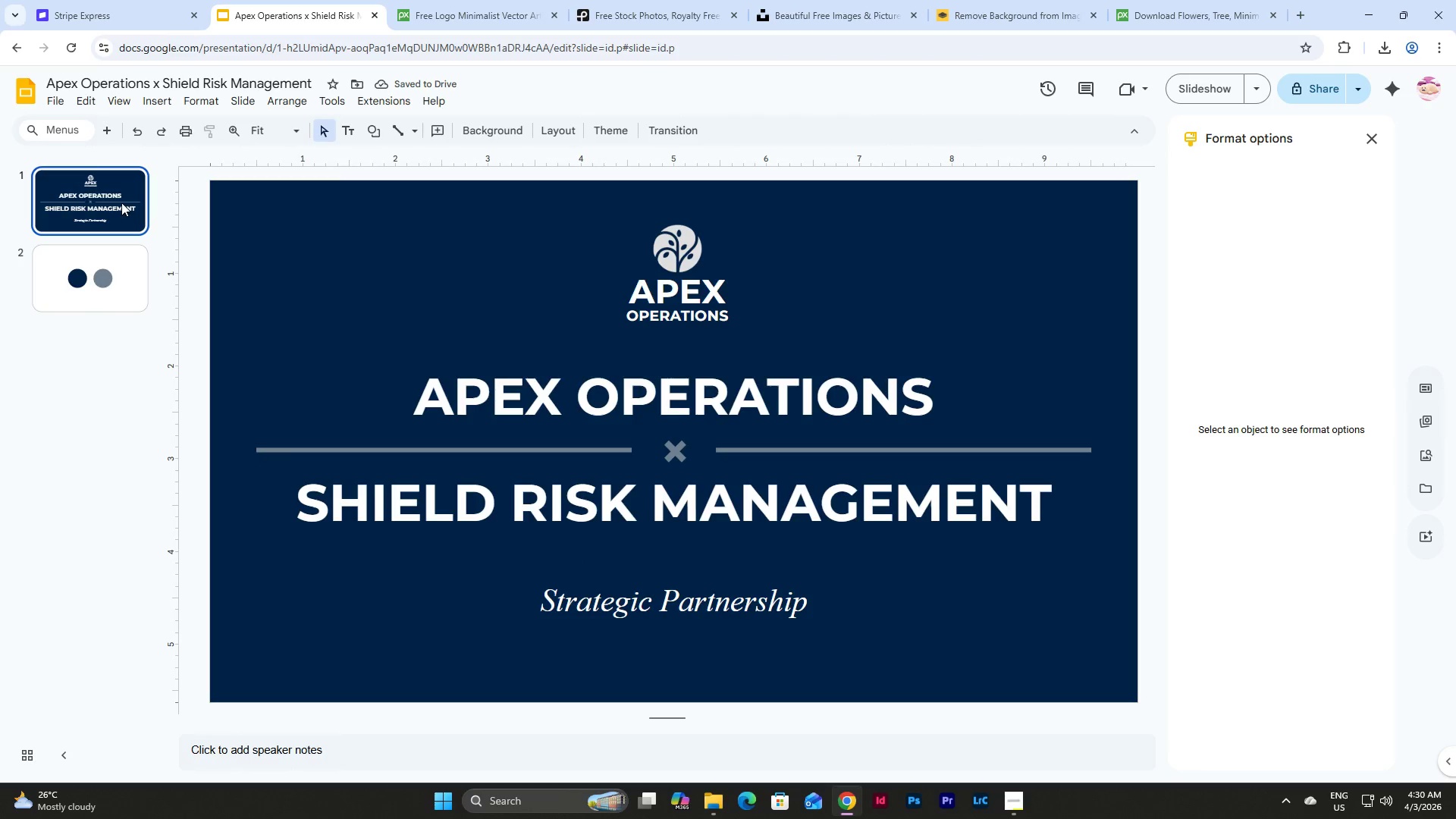 
key(Control+C)
 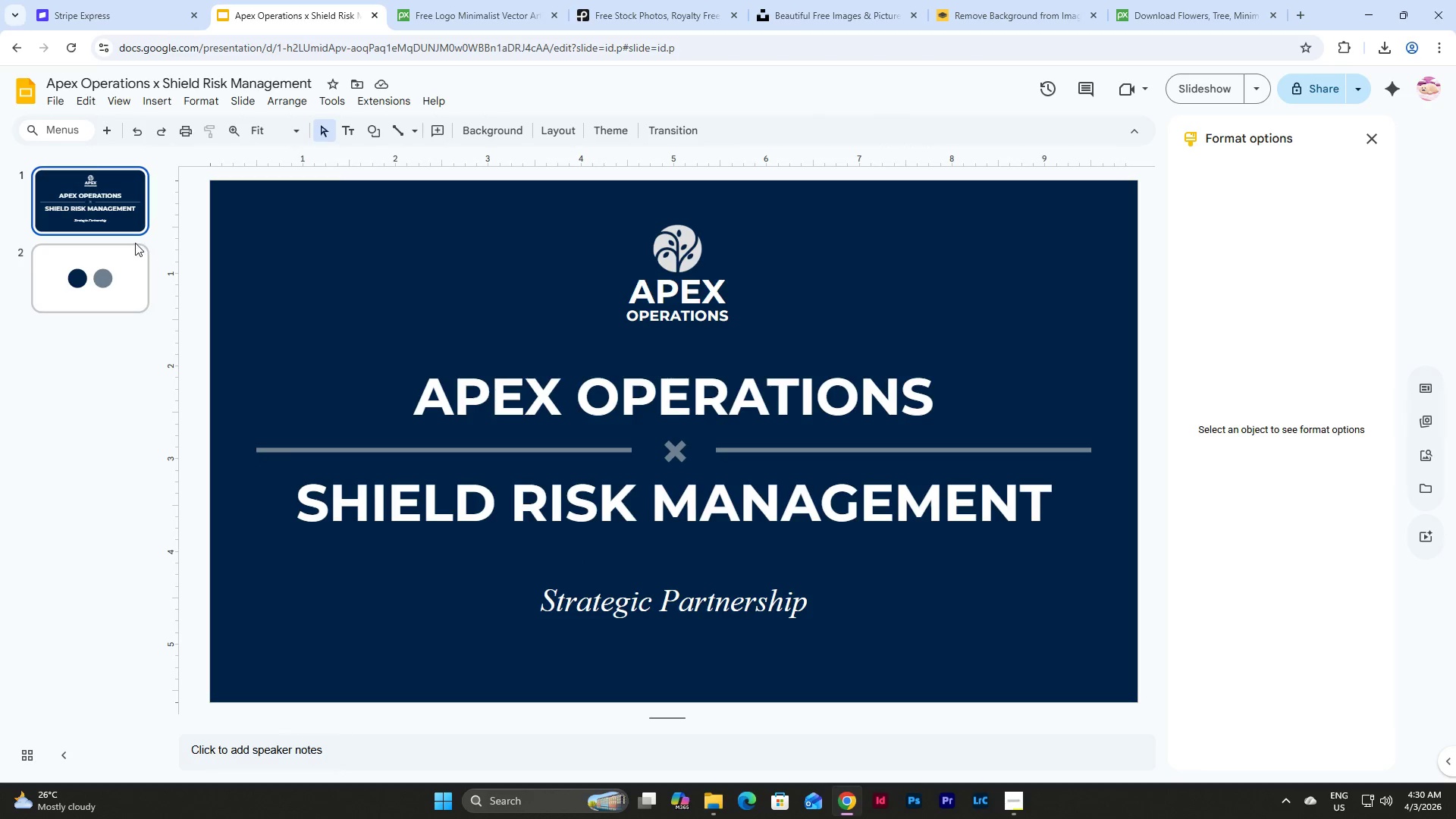 
left_click([121, 242])
 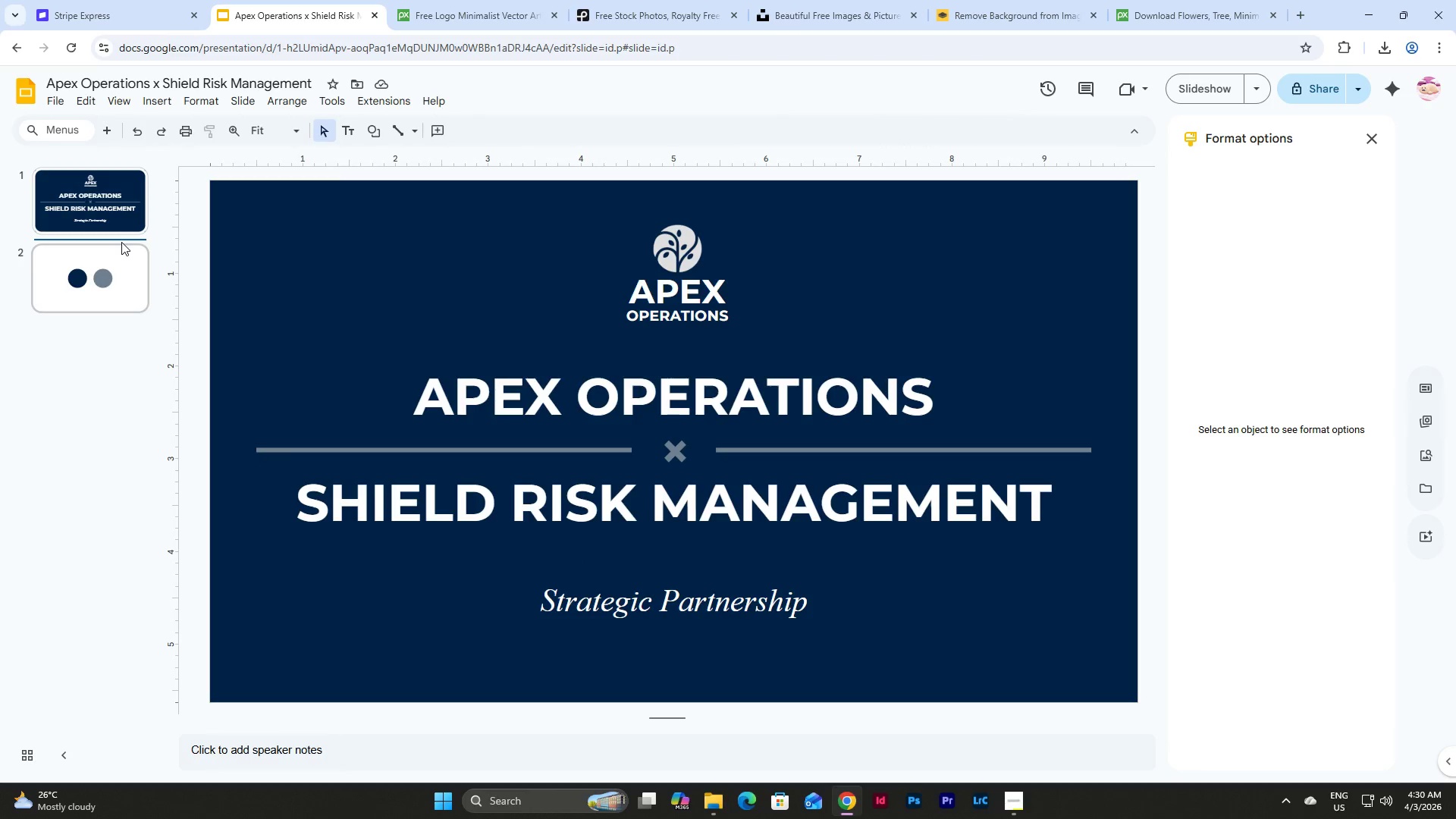 
key(Control+V)
 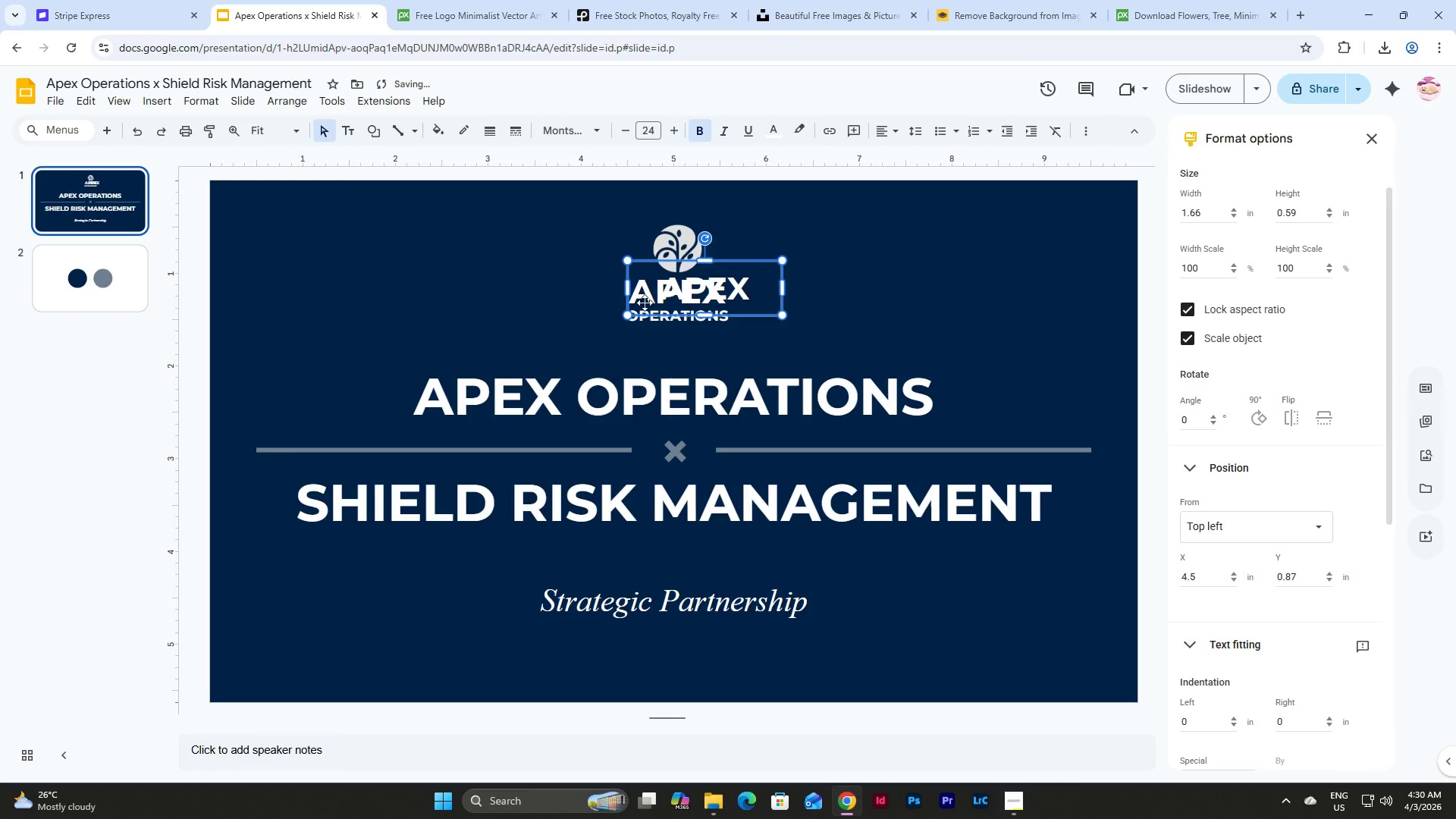 
key(Control+Z)
 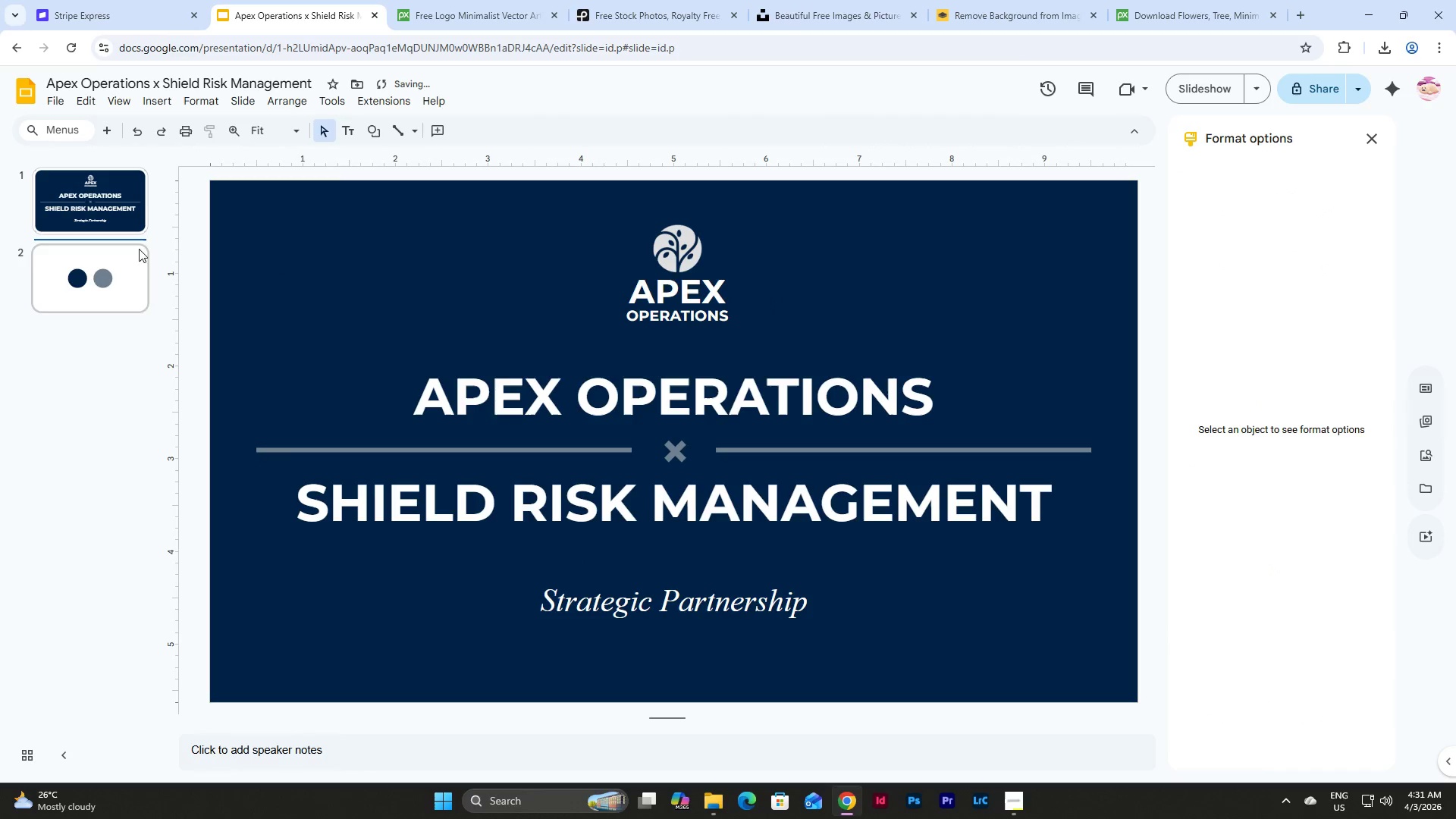 
left_click([124, 202])
 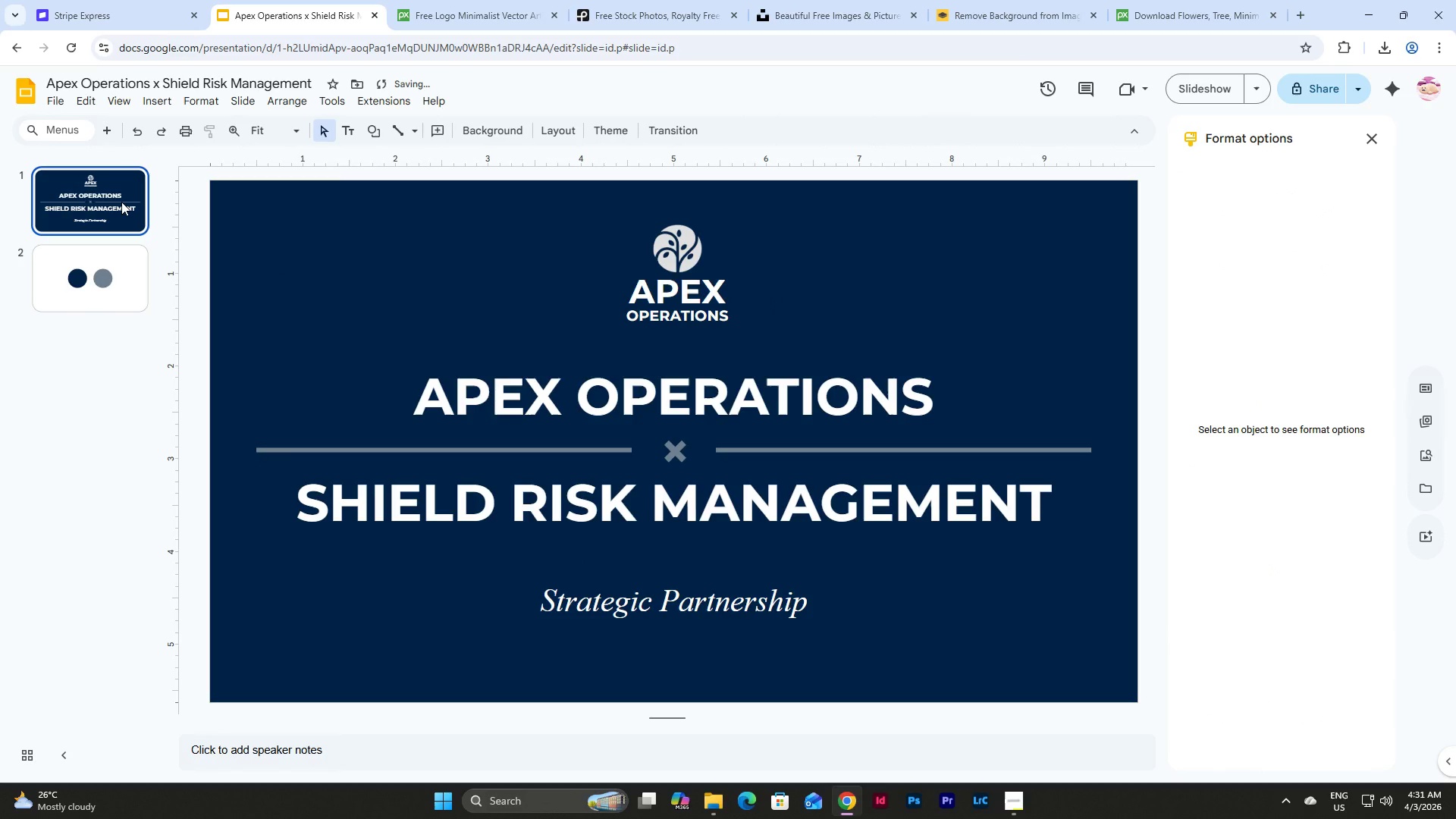 
key(Control+C)
 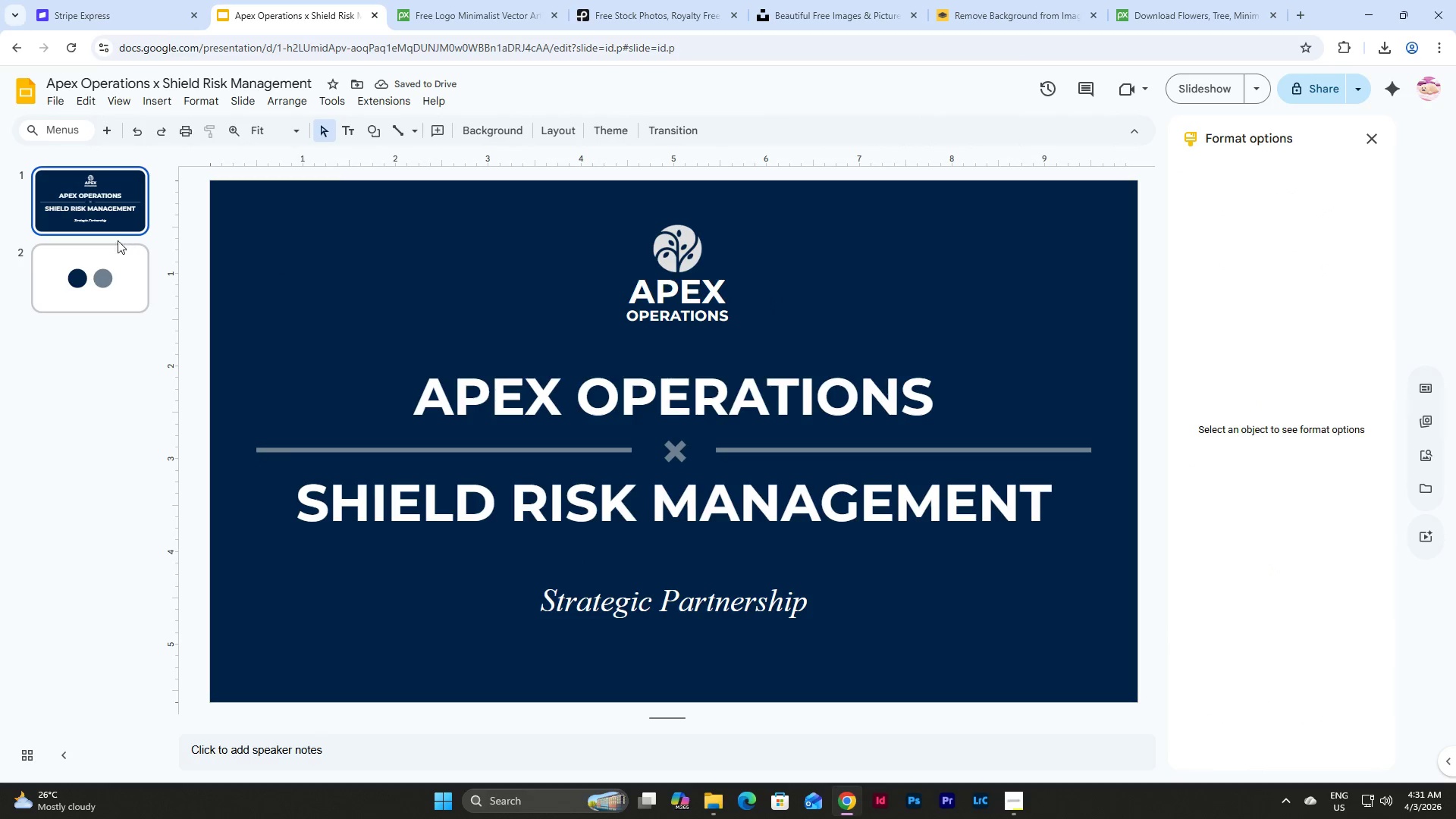 
left_click([113, 236])
 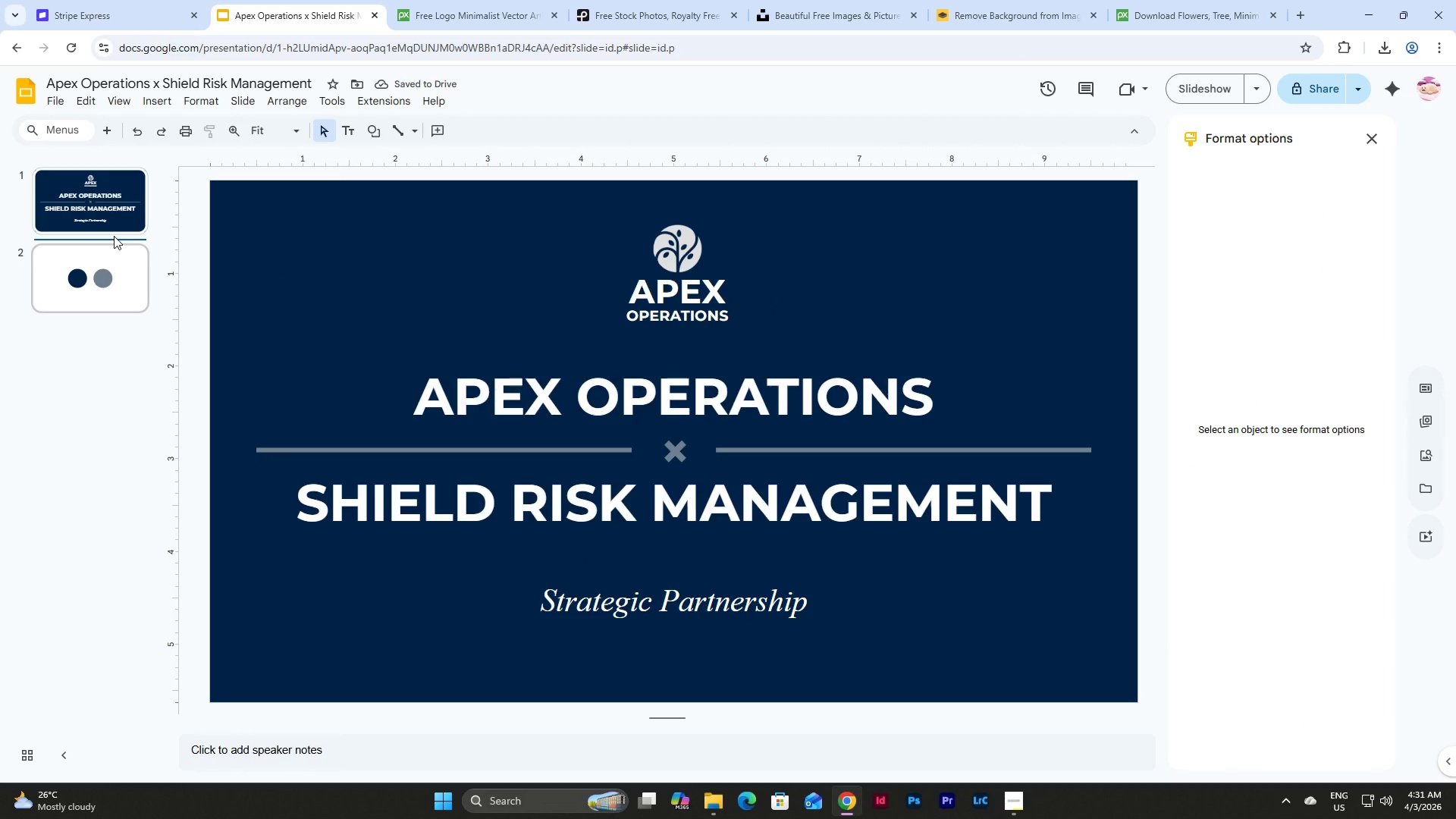 
key(Control+V)
 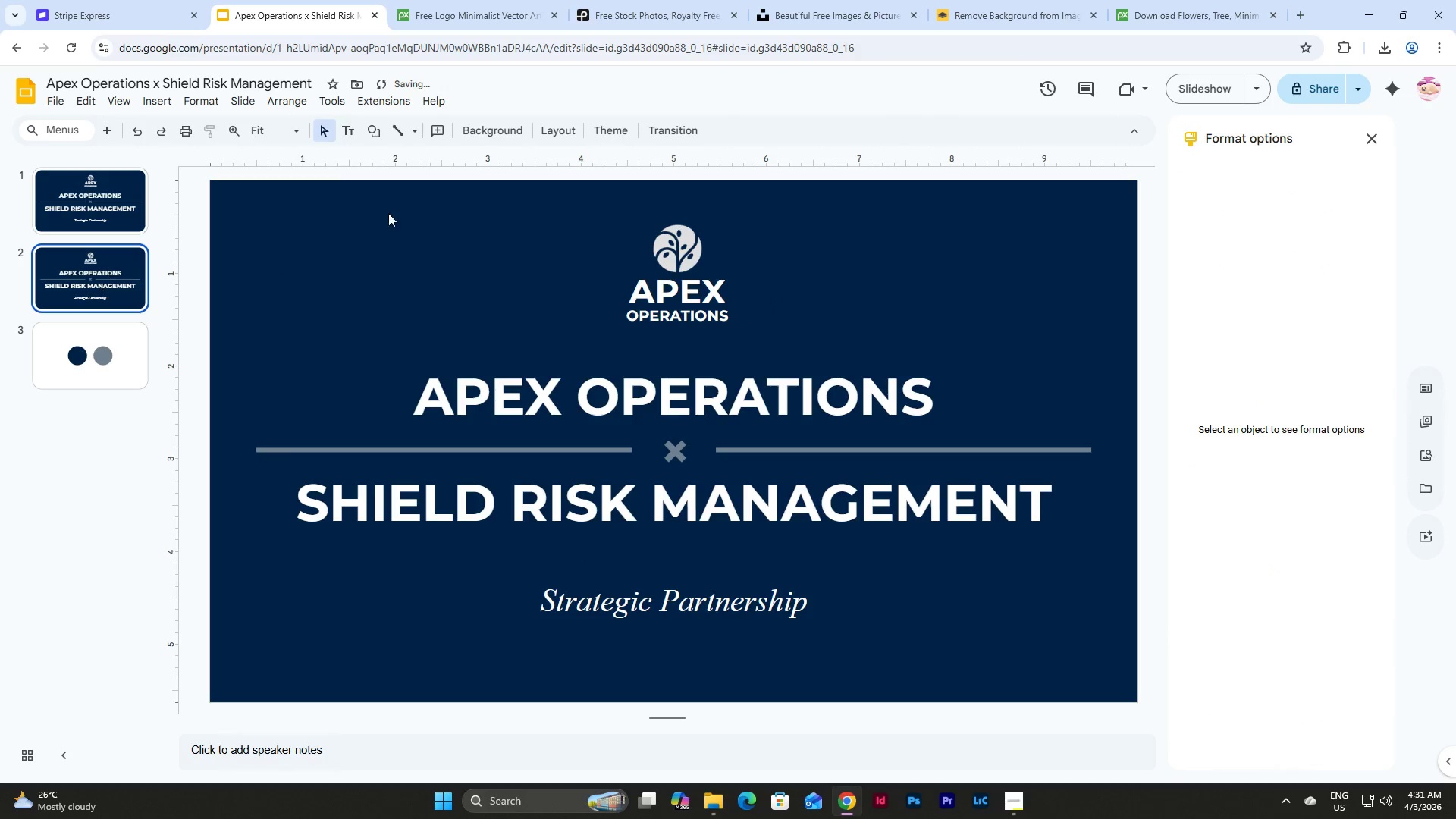 
left_click([378, 222])
 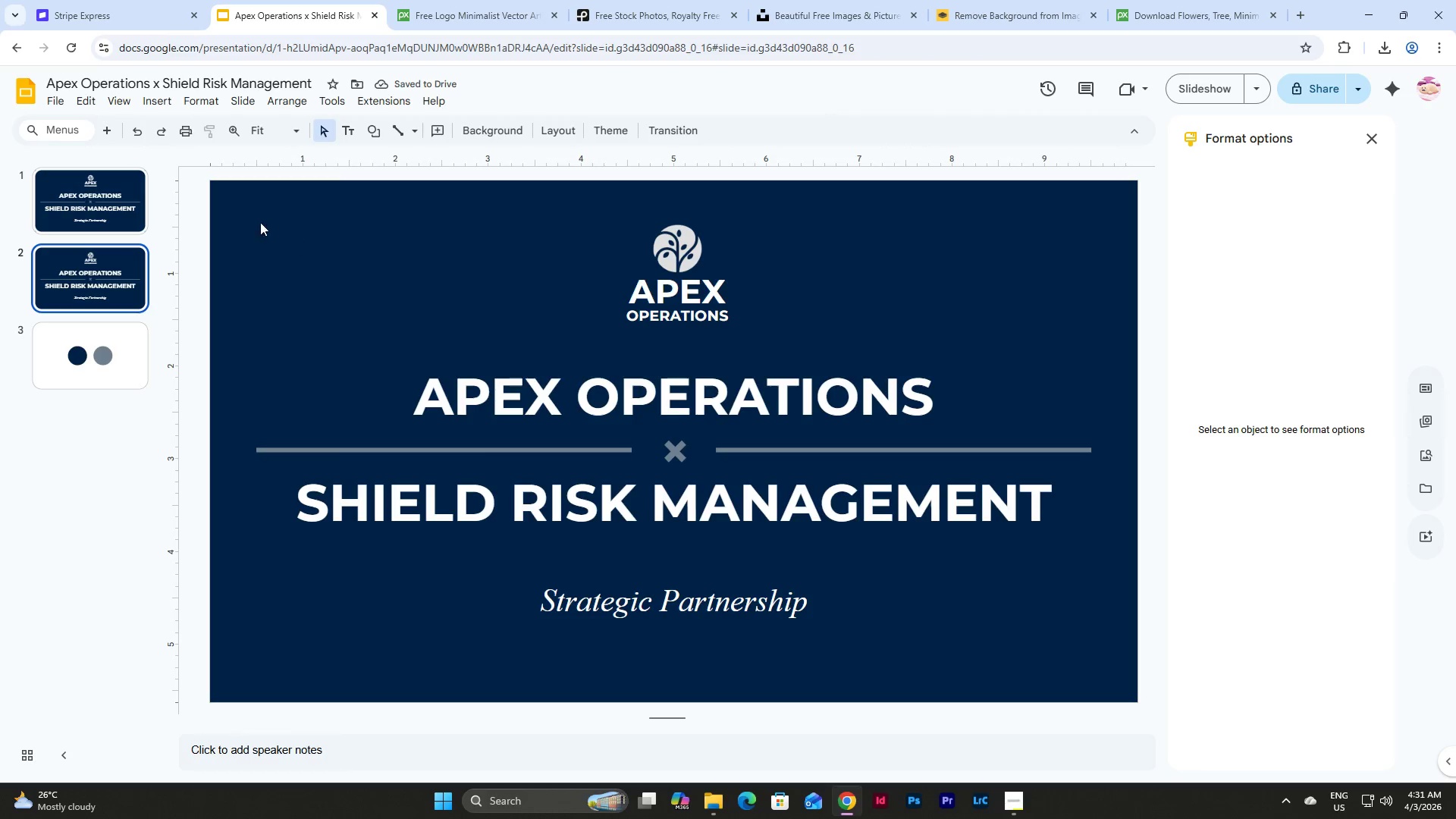 
wait(5.7)
 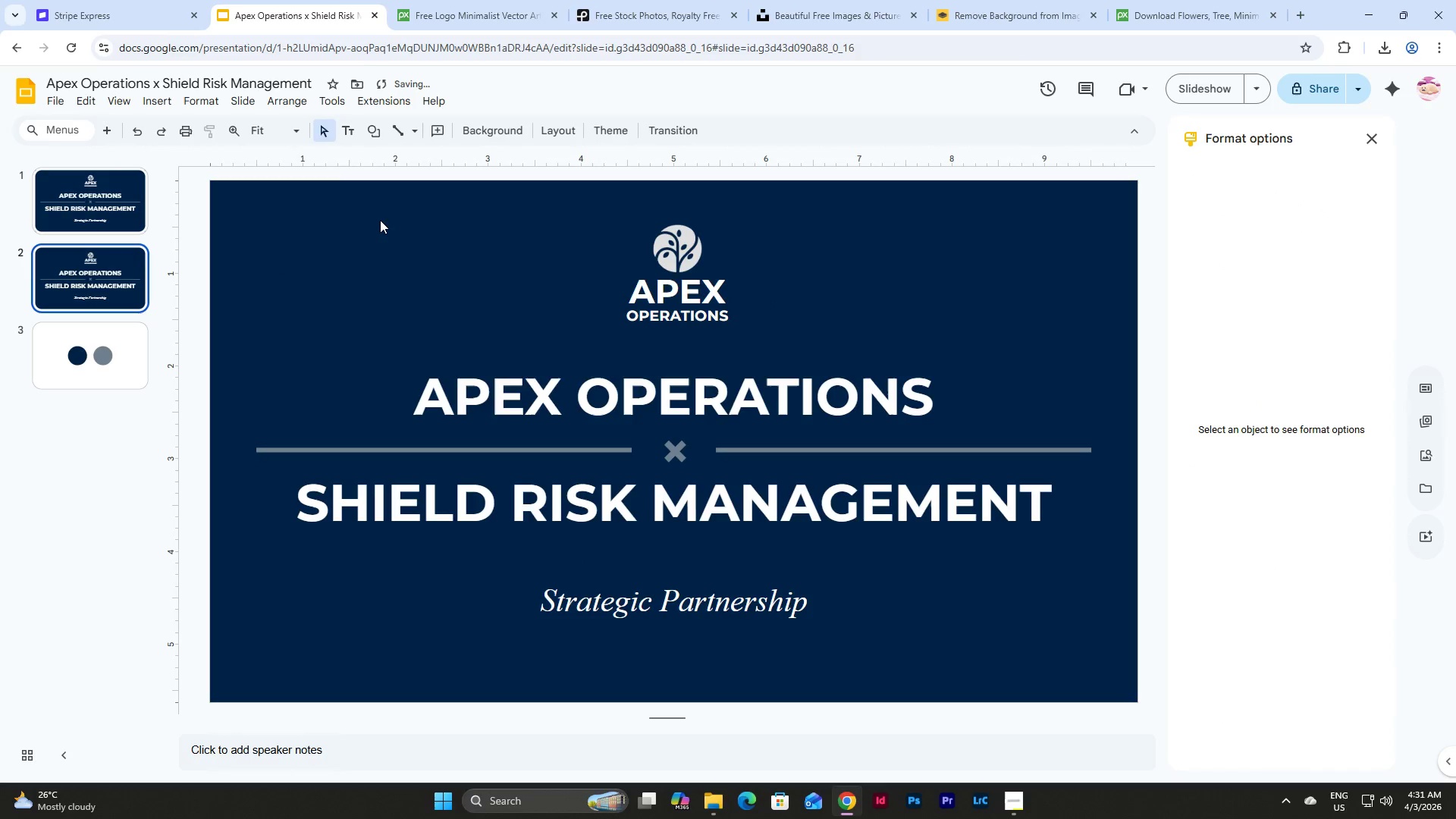 
left_click([887, 592])
 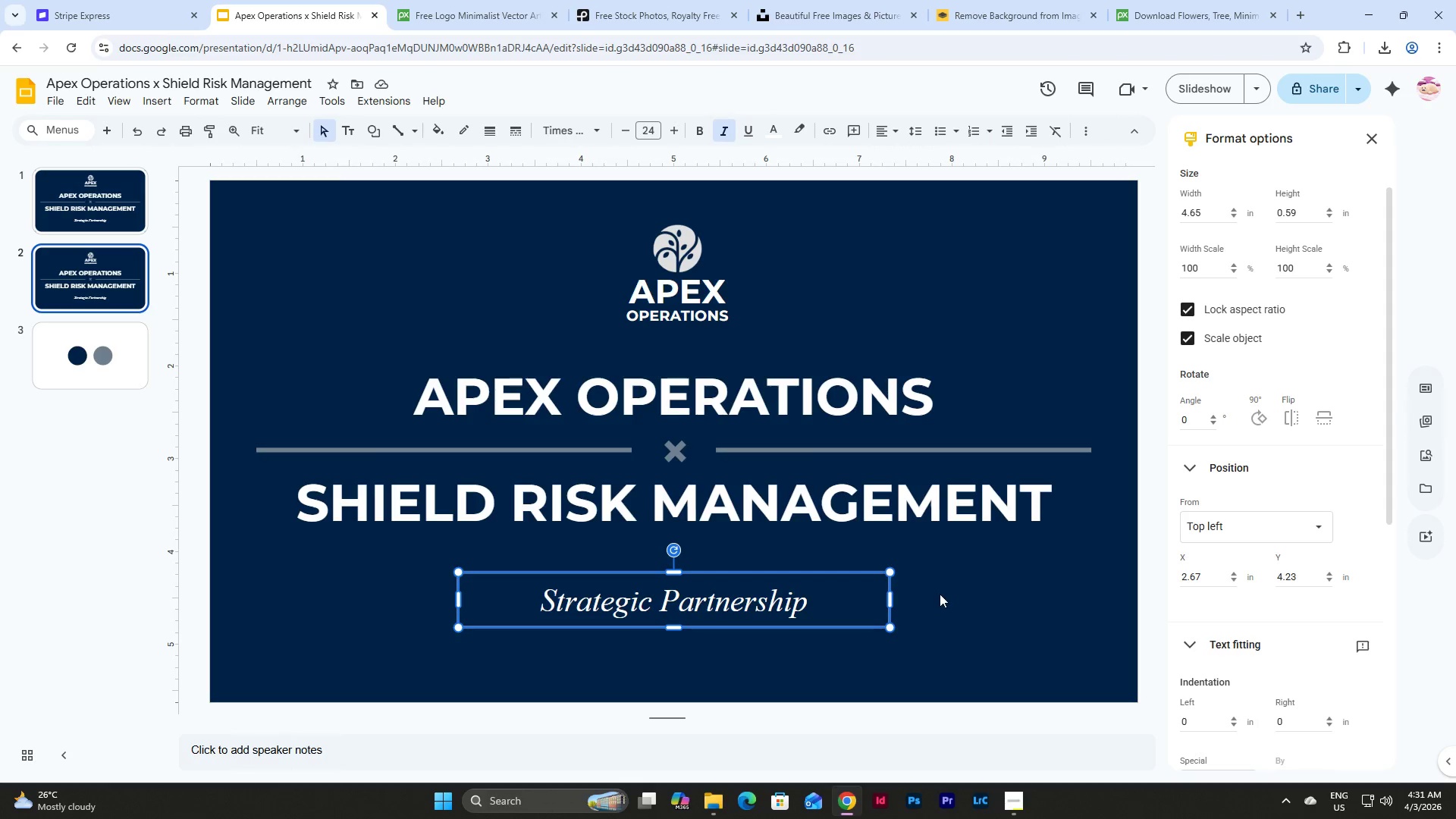 
left_click([940, 594])
 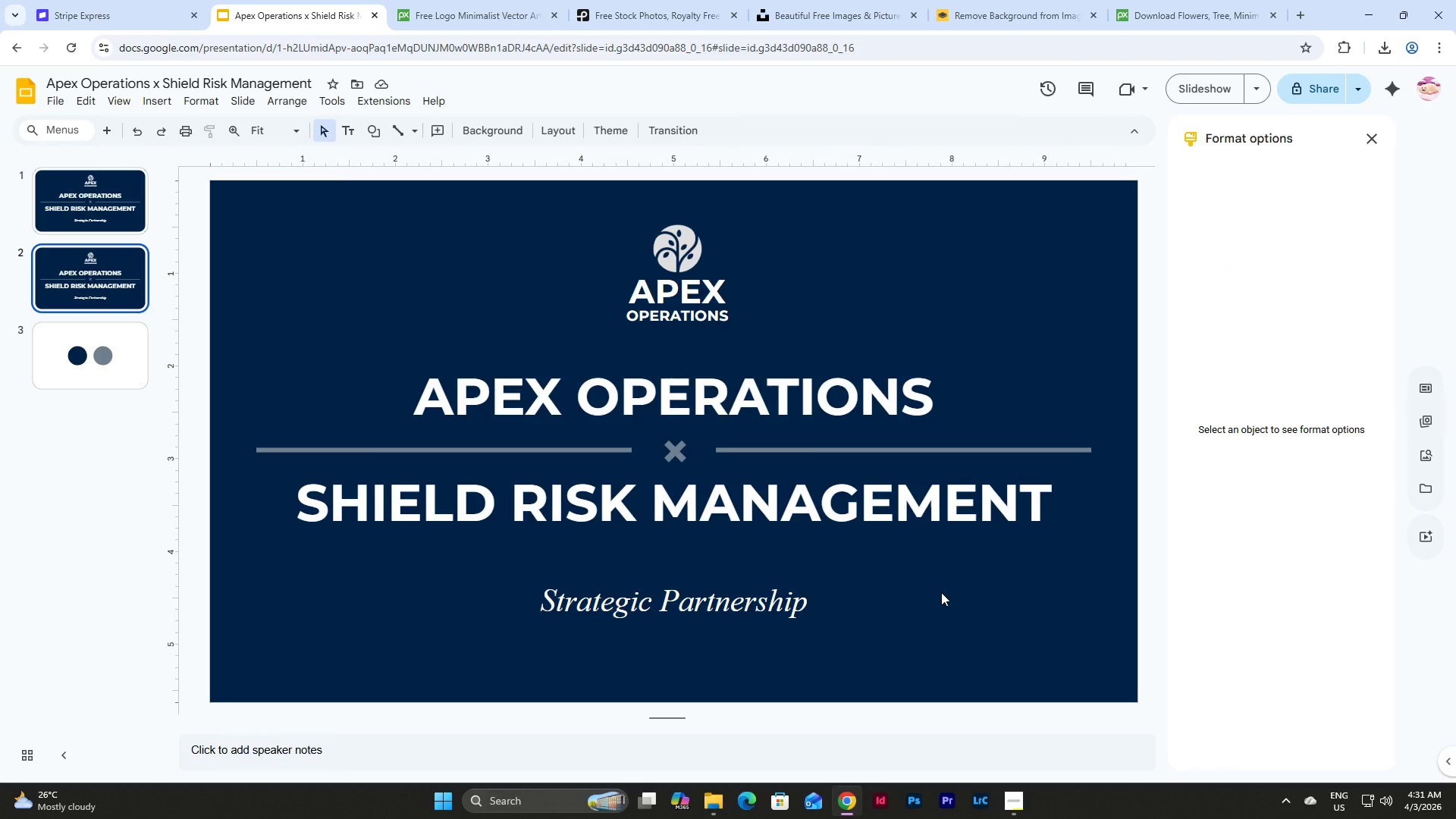 
wait(5.14)
 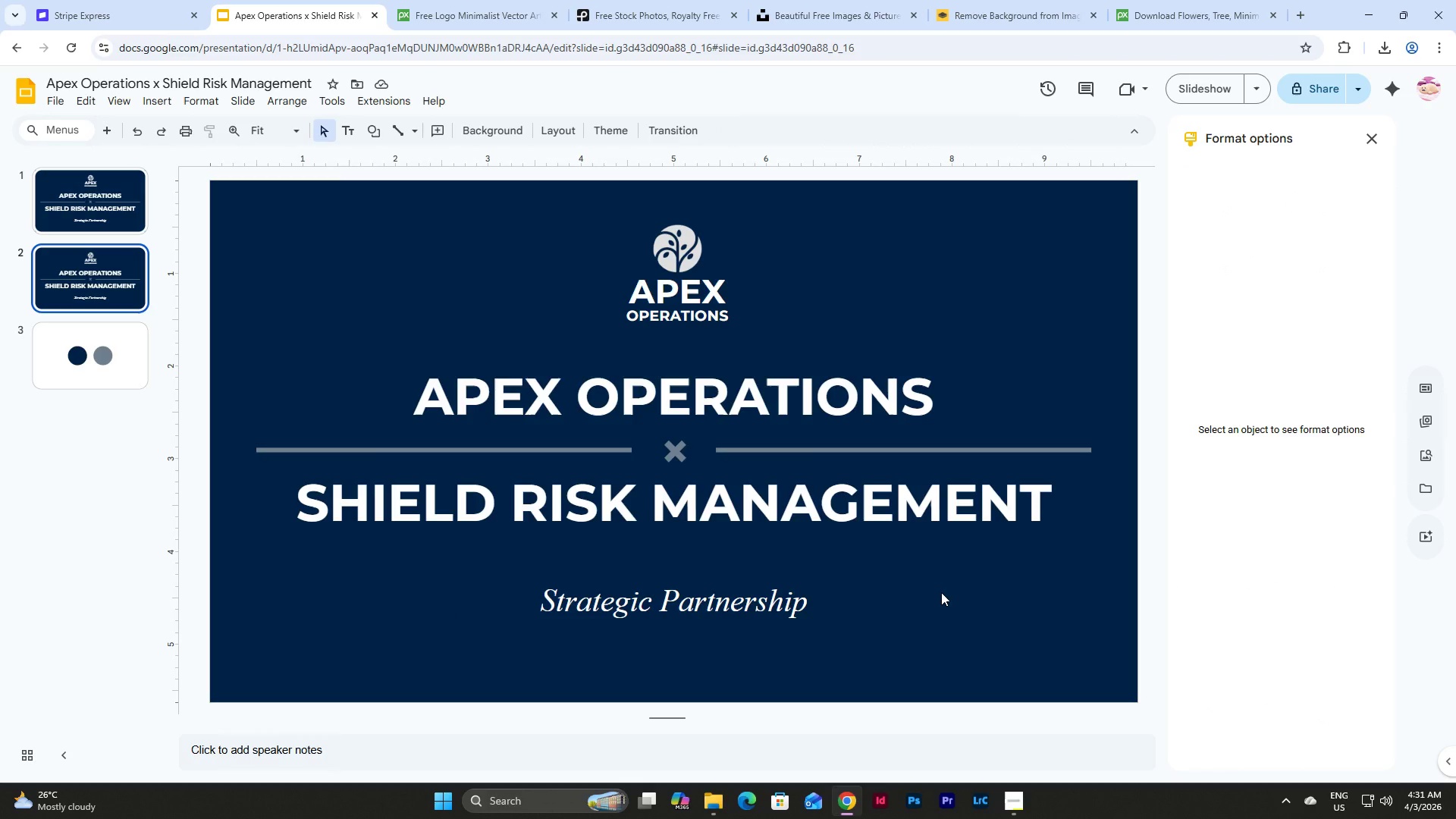 
left_click([964, 265])
 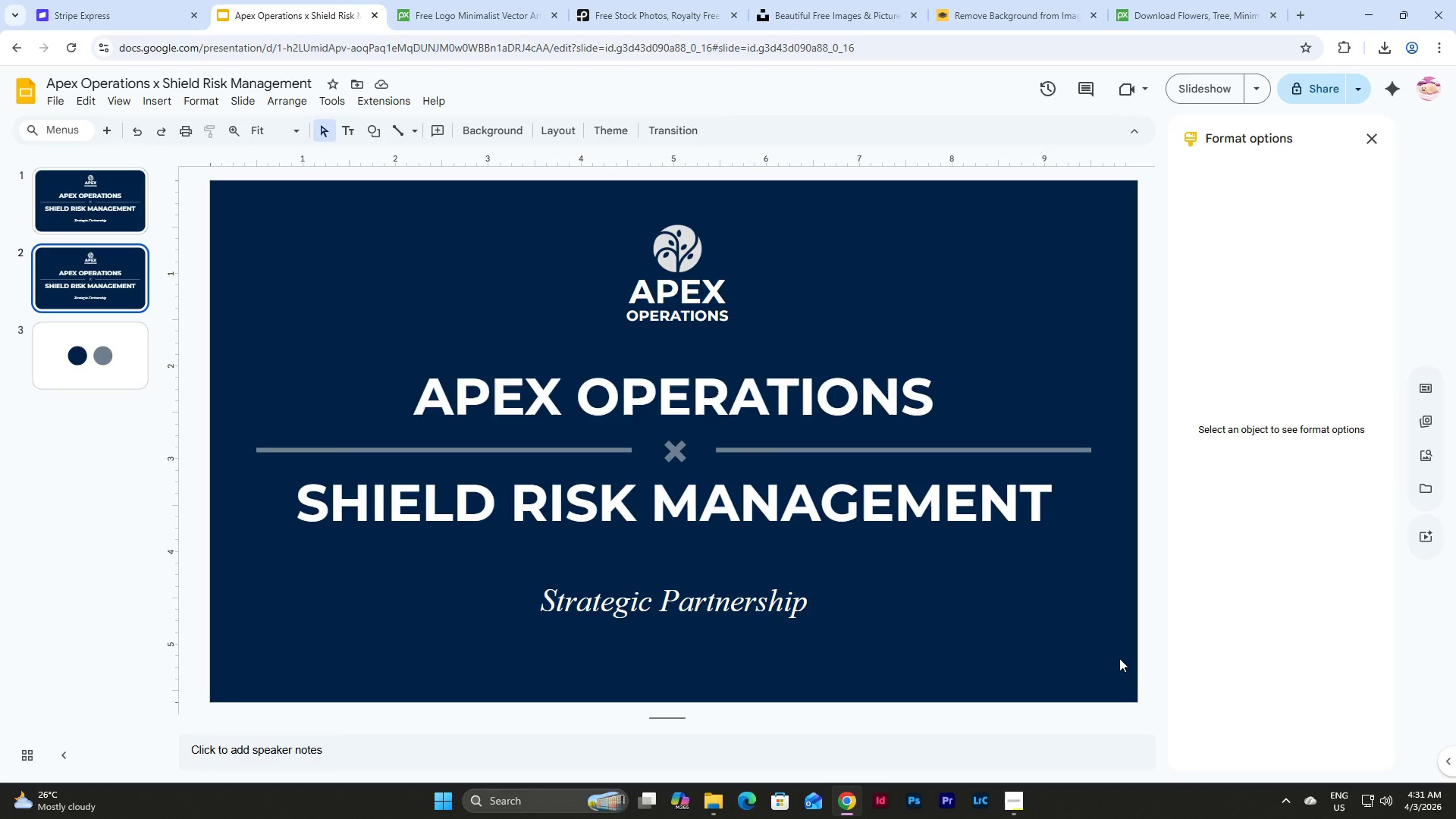 
left_click_drag(start_coordinate=[1107, 663], to_coordinate=[251, 226])
 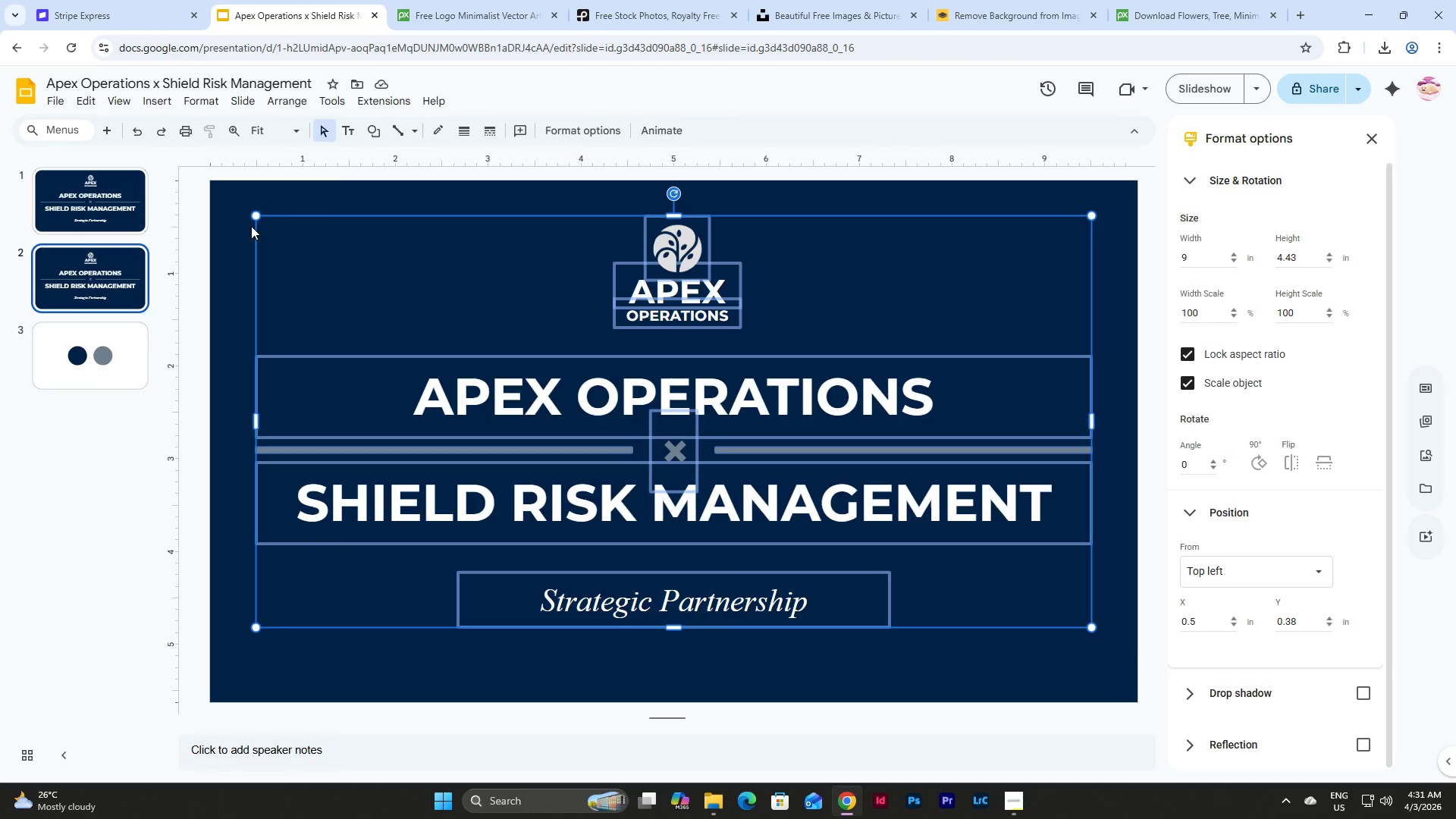 
key(Backspace)
 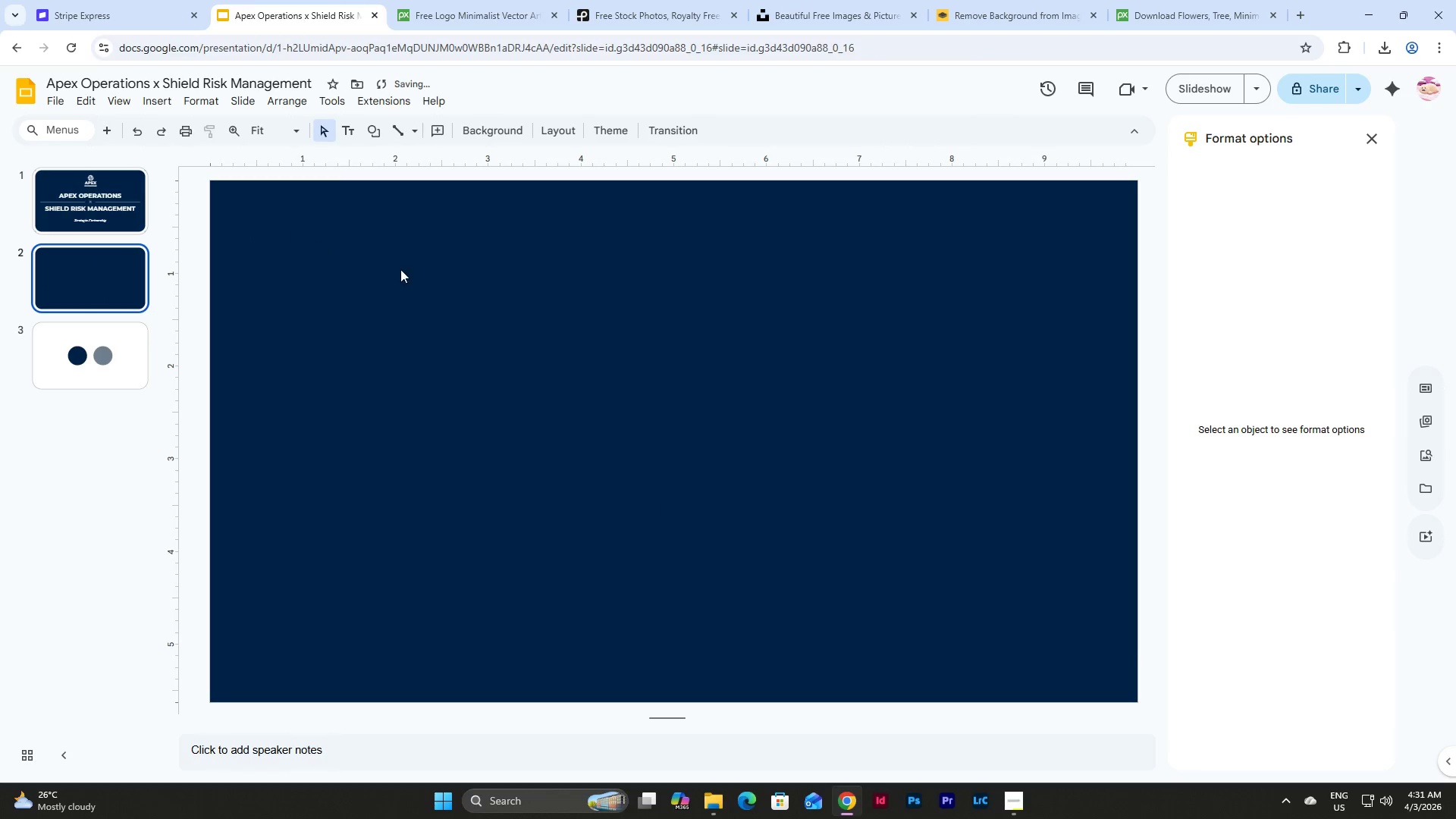 
left_click([524, 295])
 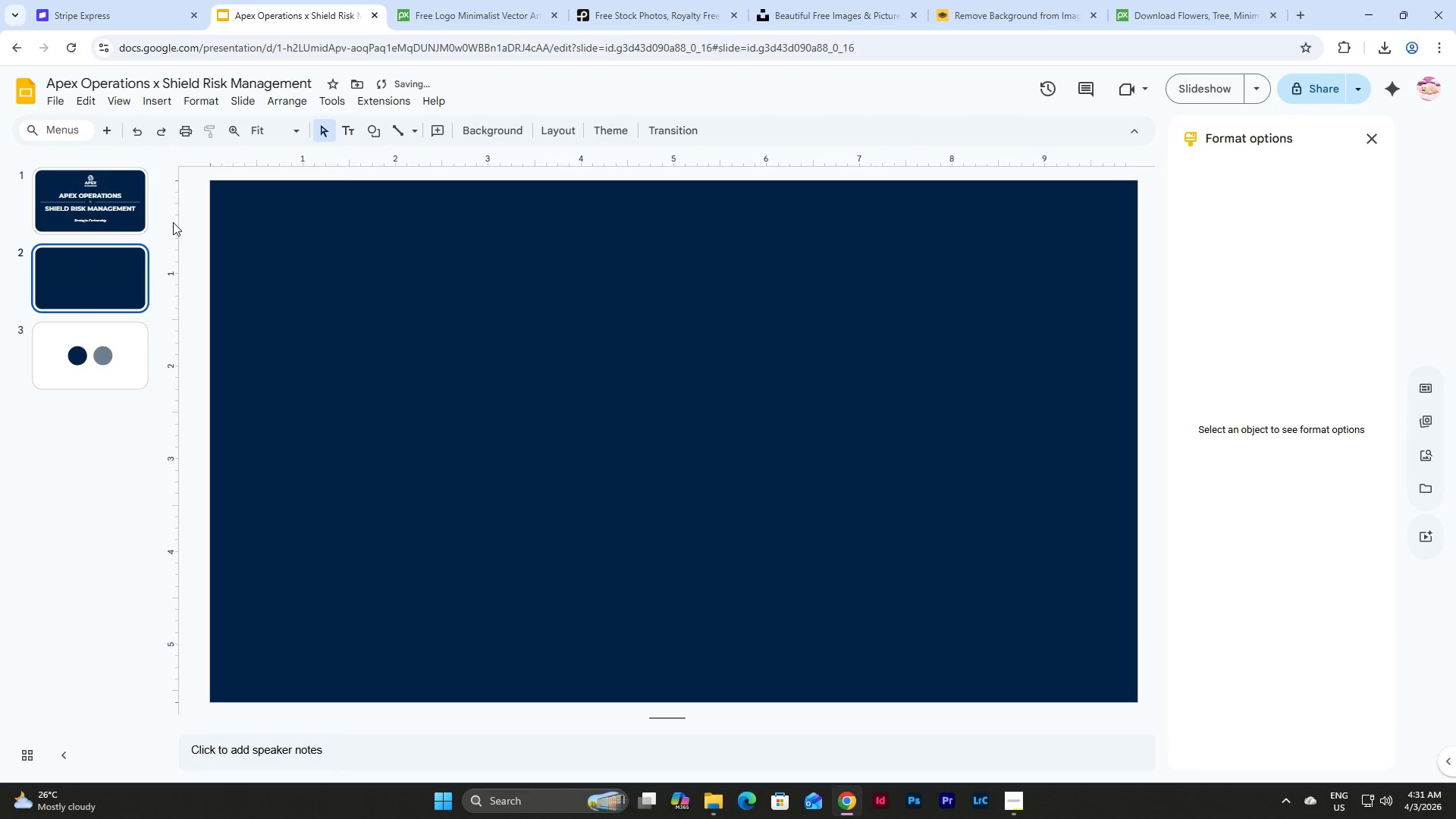 
left_click([128, 202])
 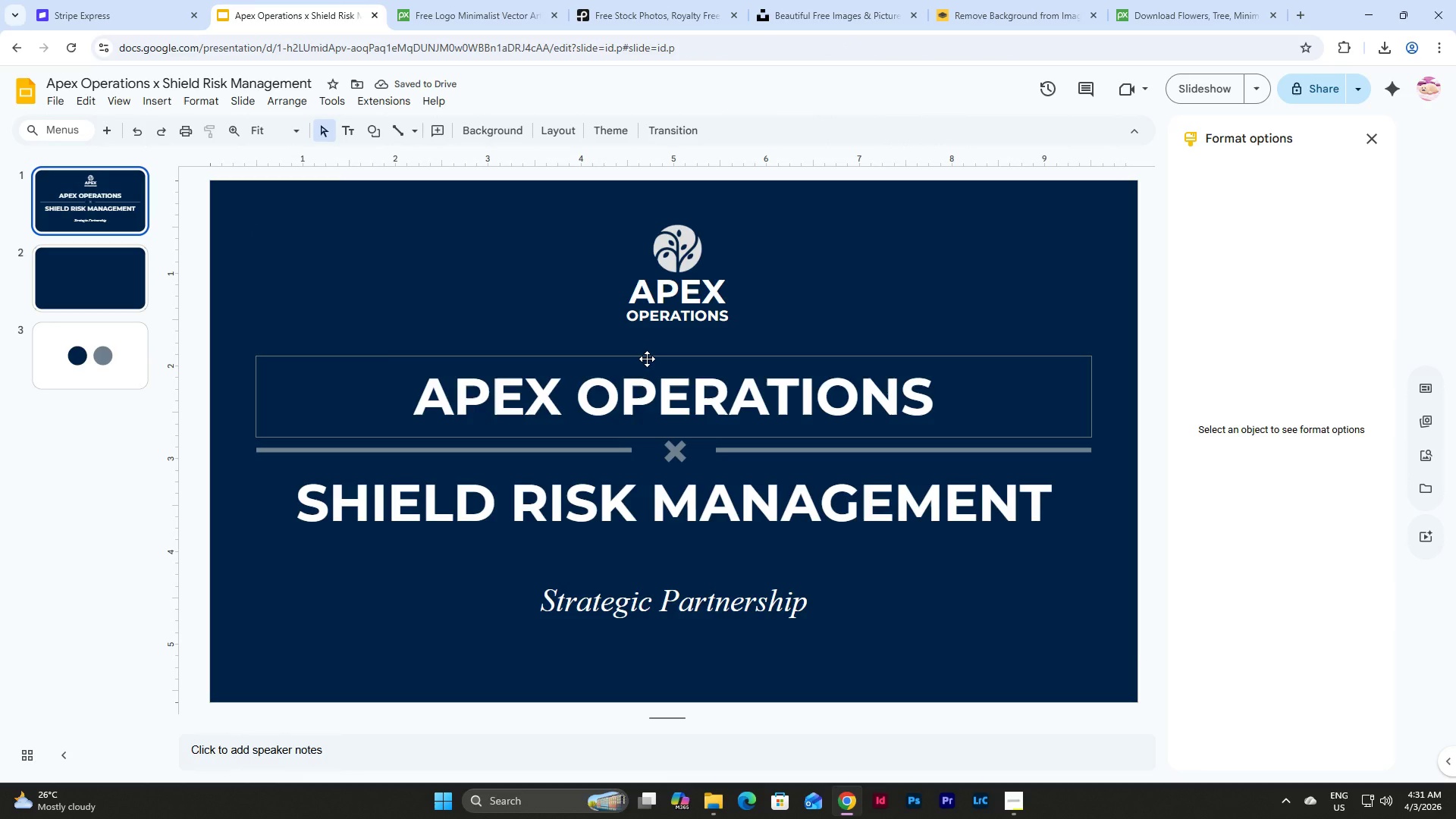 
left_click([647, 359])
 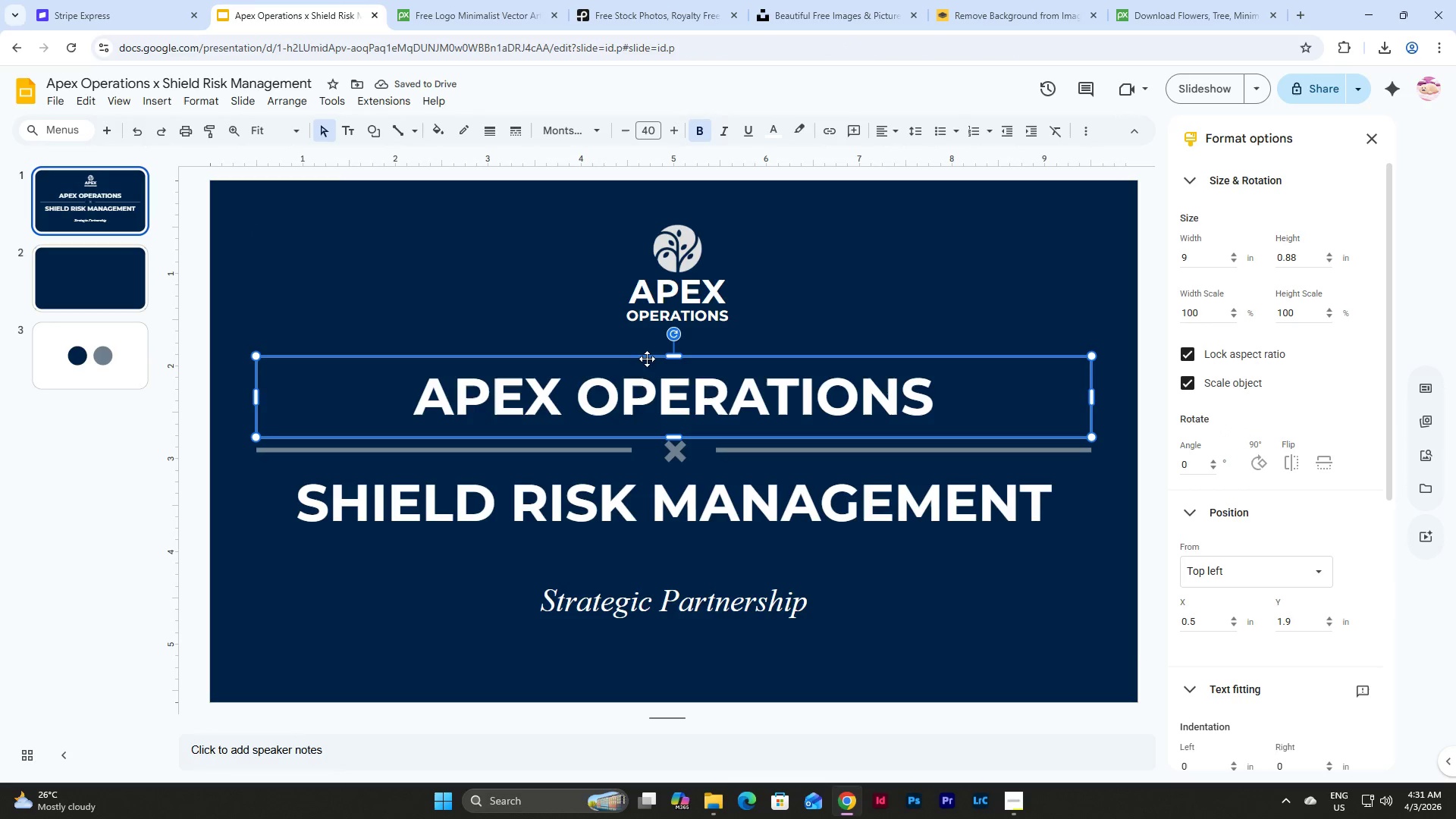 
key(Control+C)
 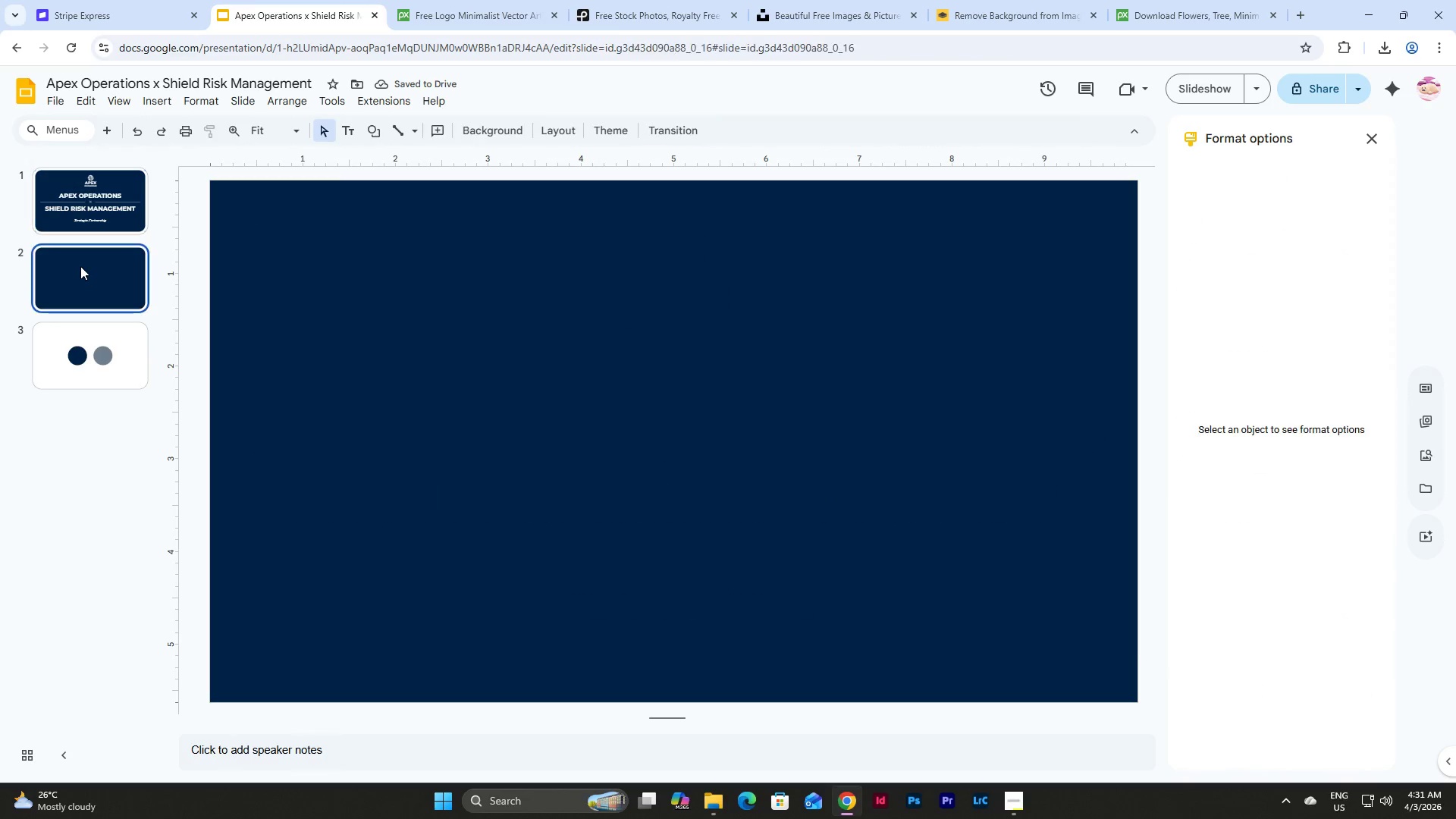 
double_click([573, 296])
 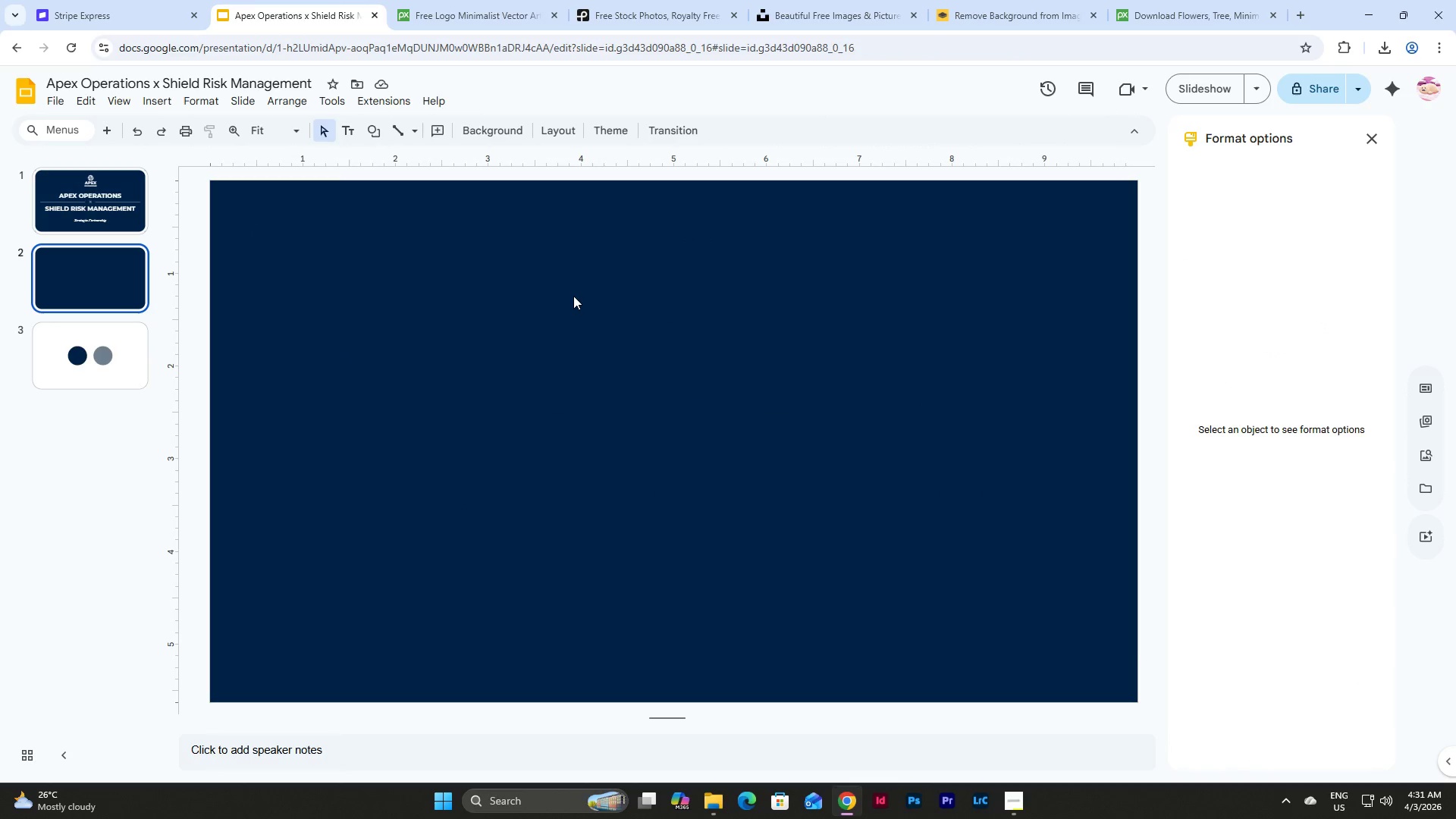 
key(Control+V)
 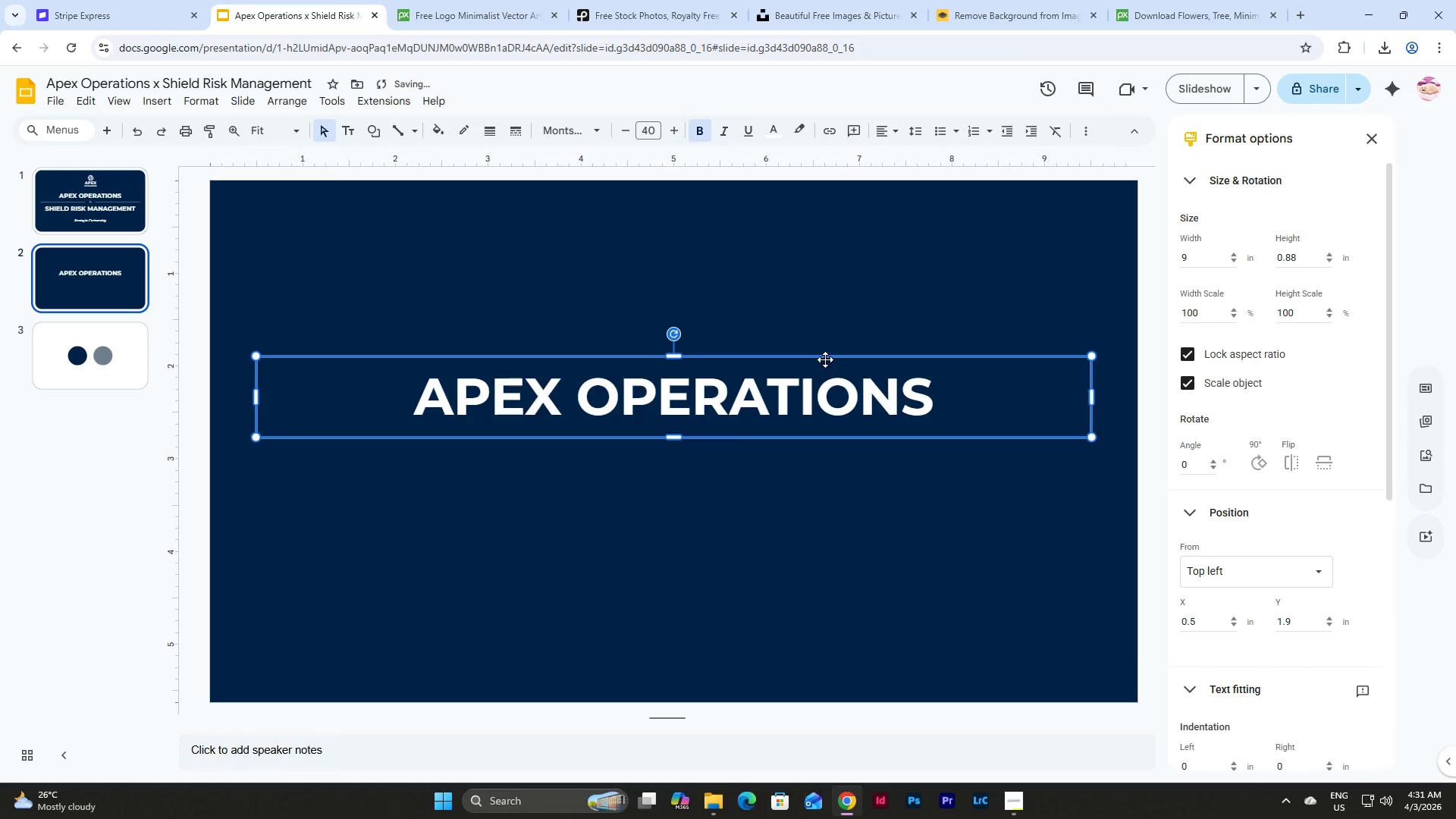 
left_click_drag(start_coordinate=[825, 355], to_coordinate=[827, 215])
 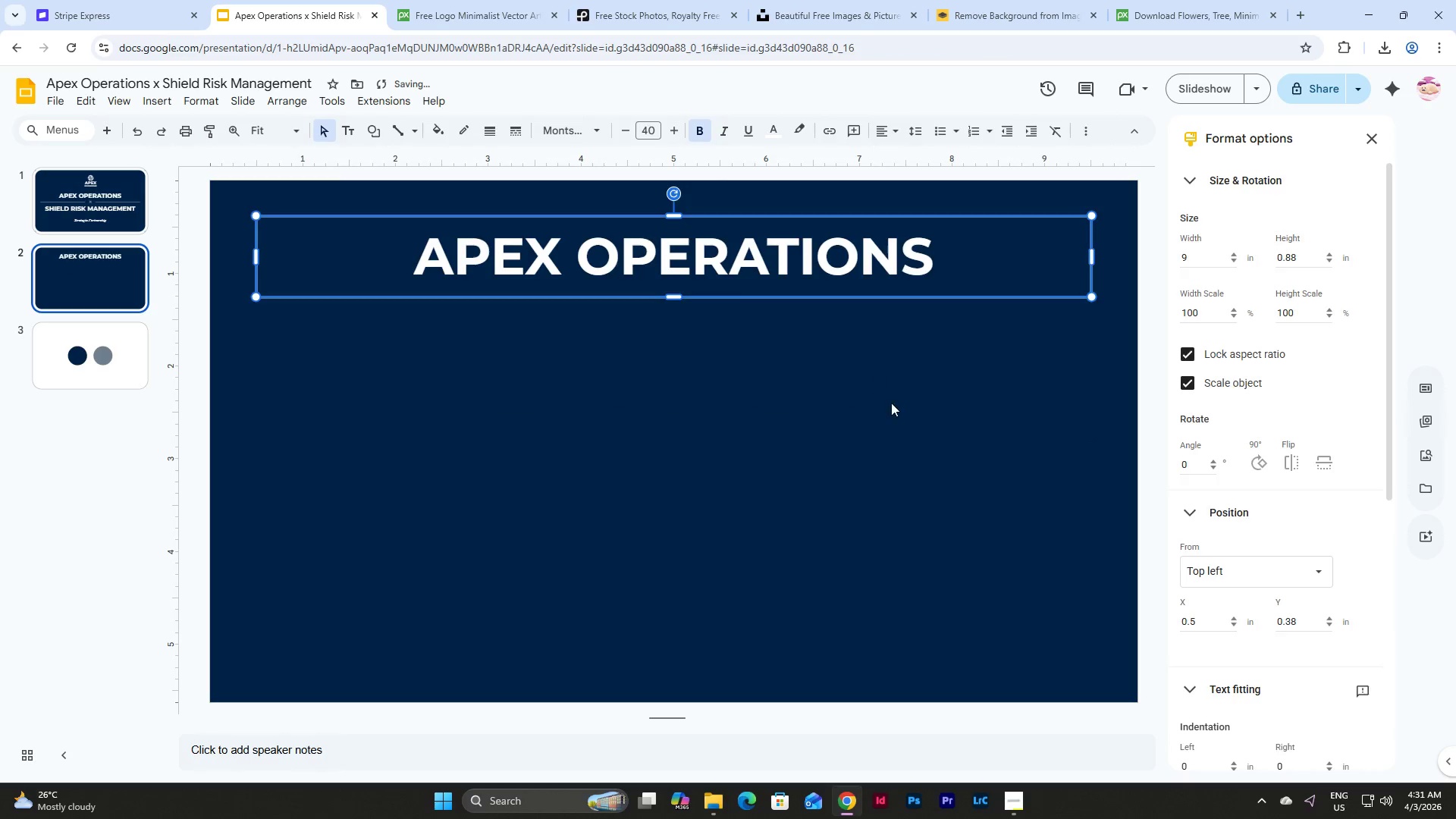 
left_click([891, 403])
 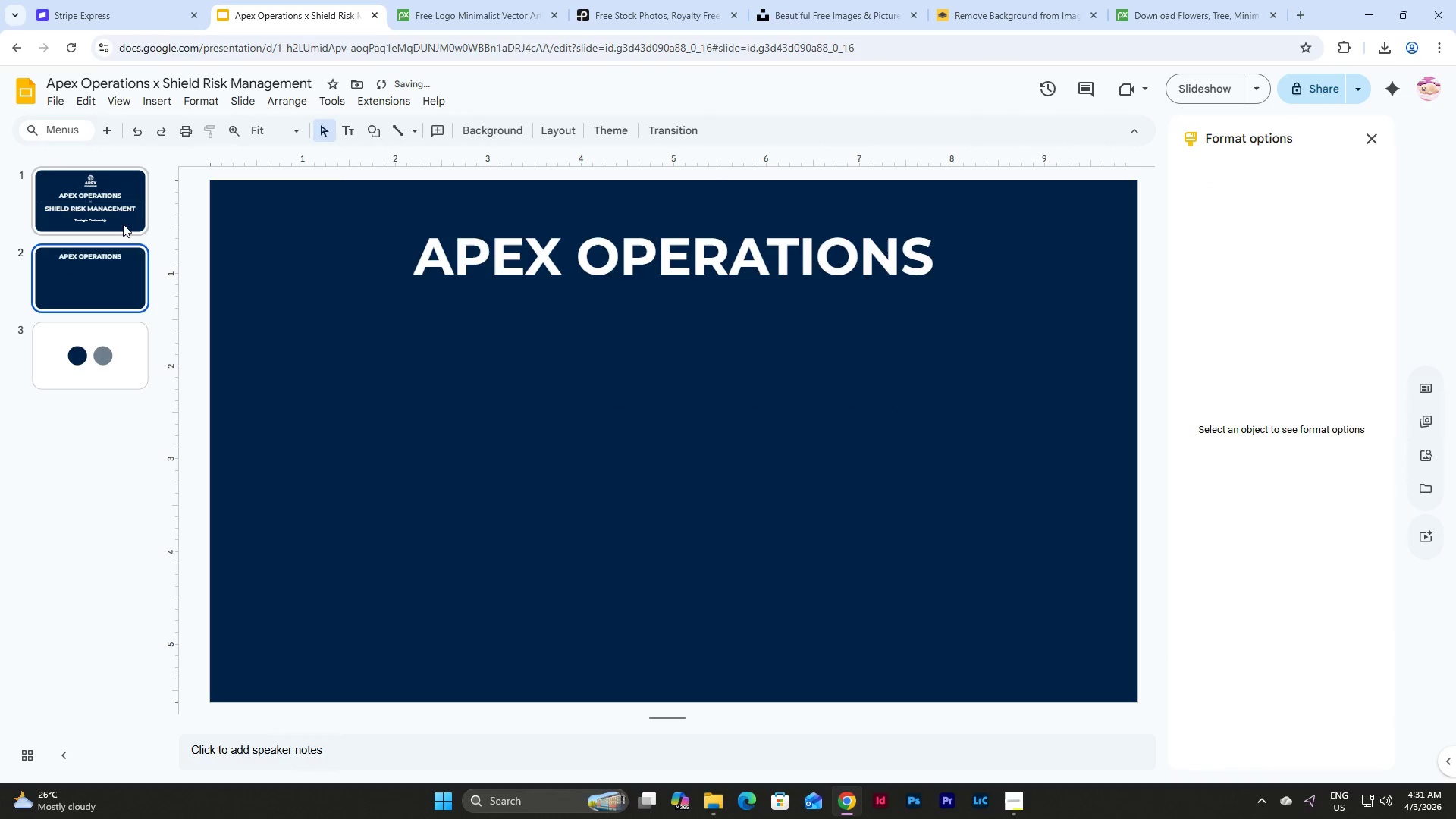 
left_click([68, 203])
 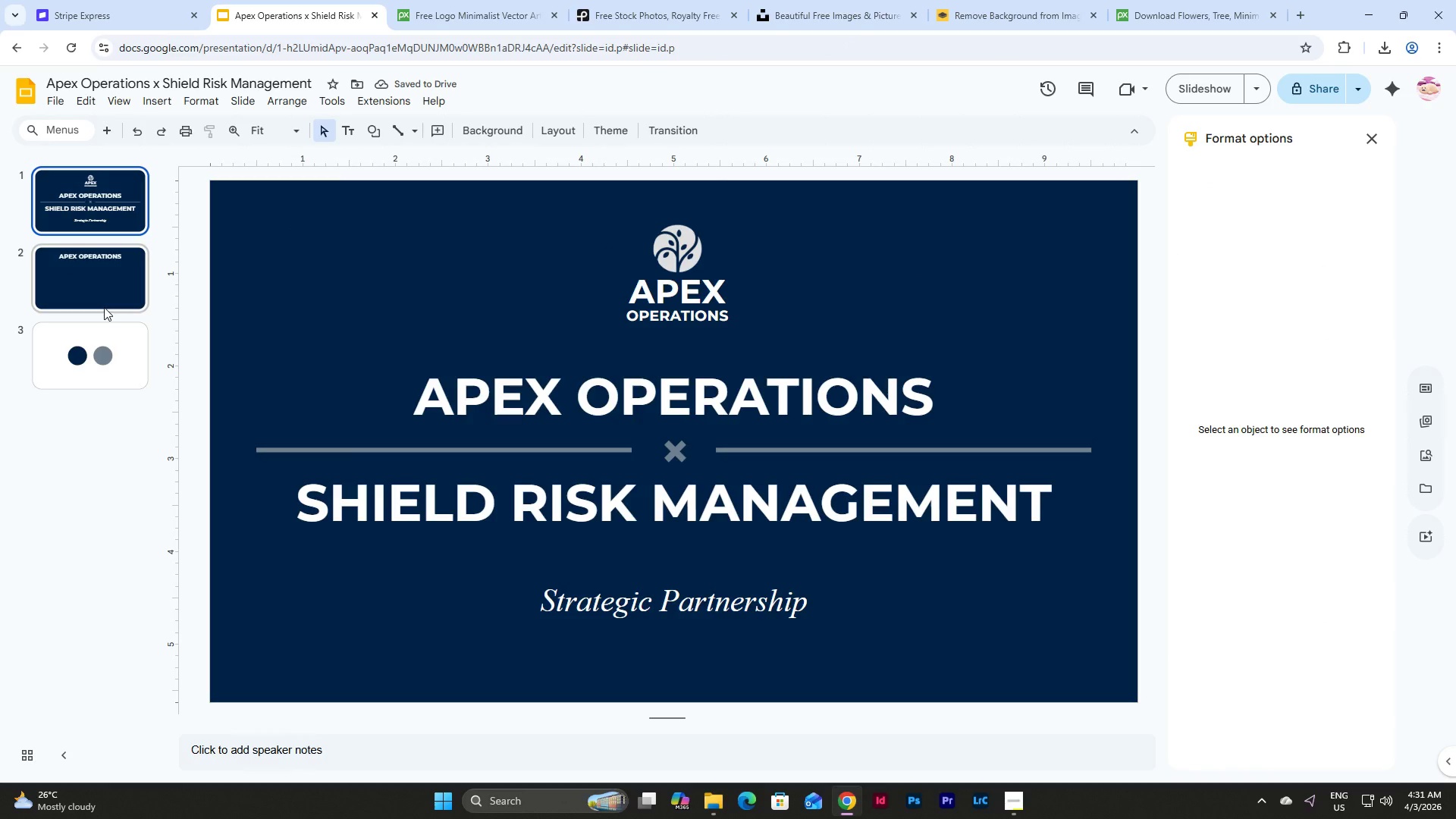 
left_click([104, 307])
 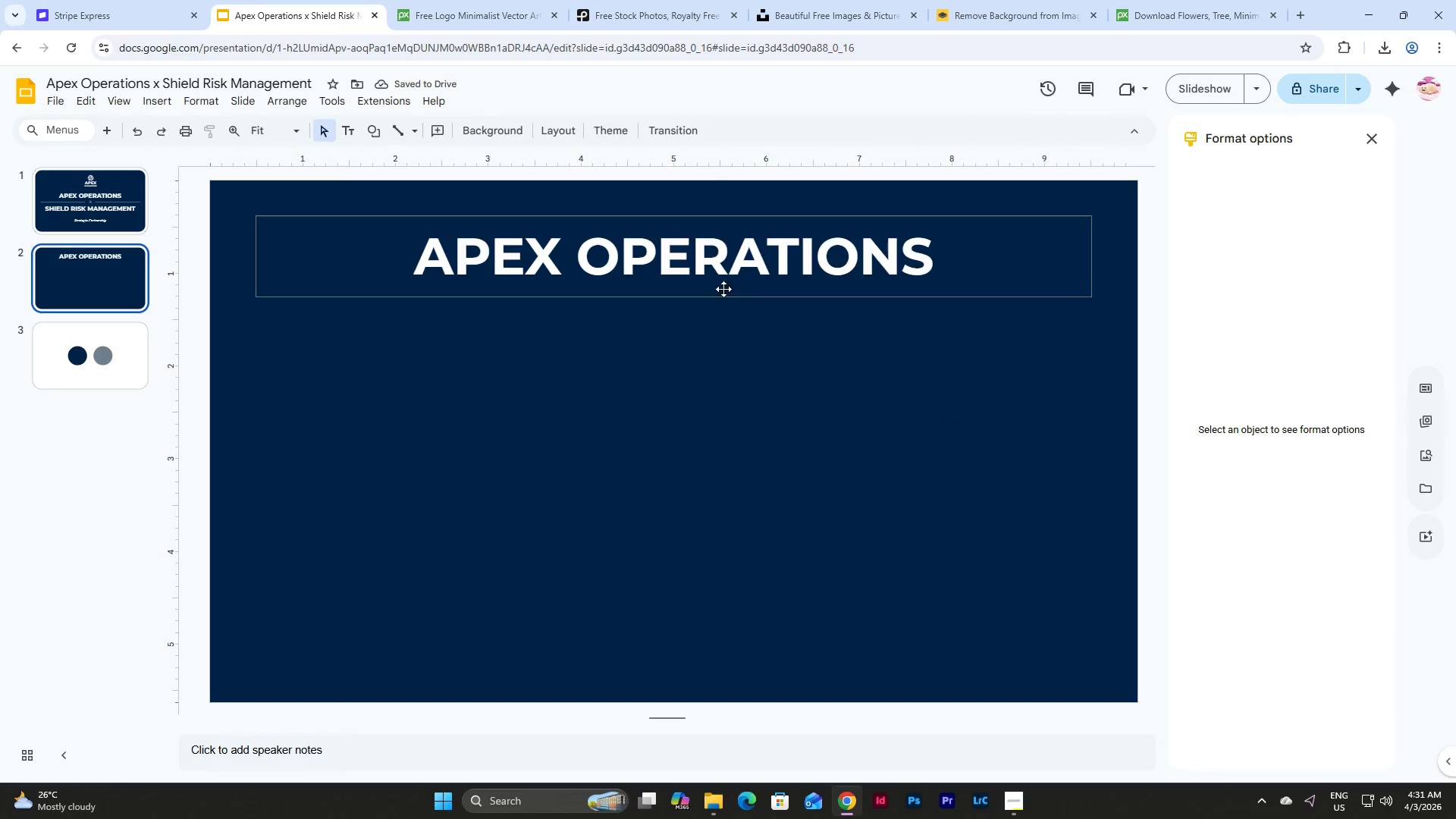 
left_click([570, 240])
 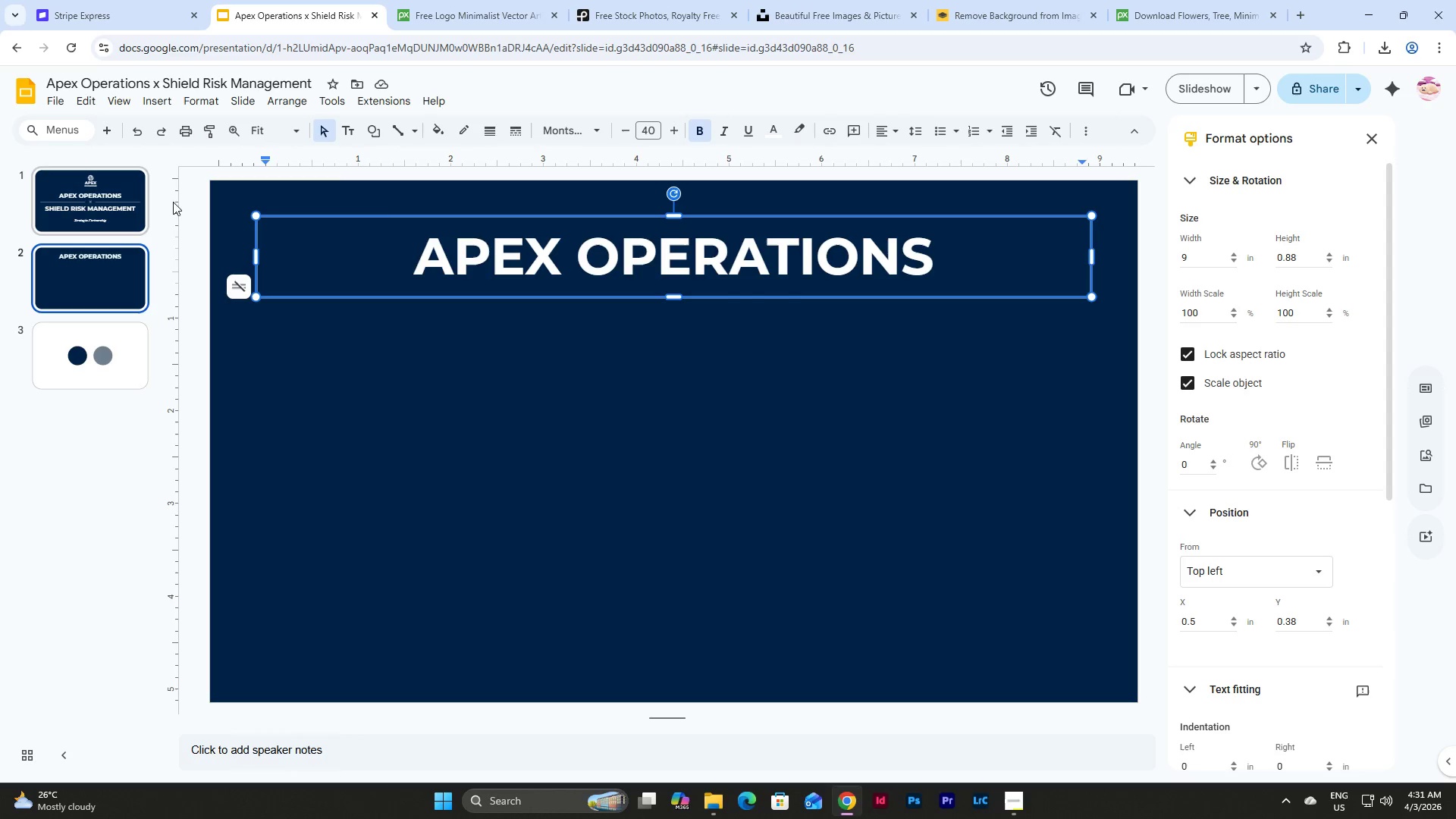 
left_click([793, 362])
 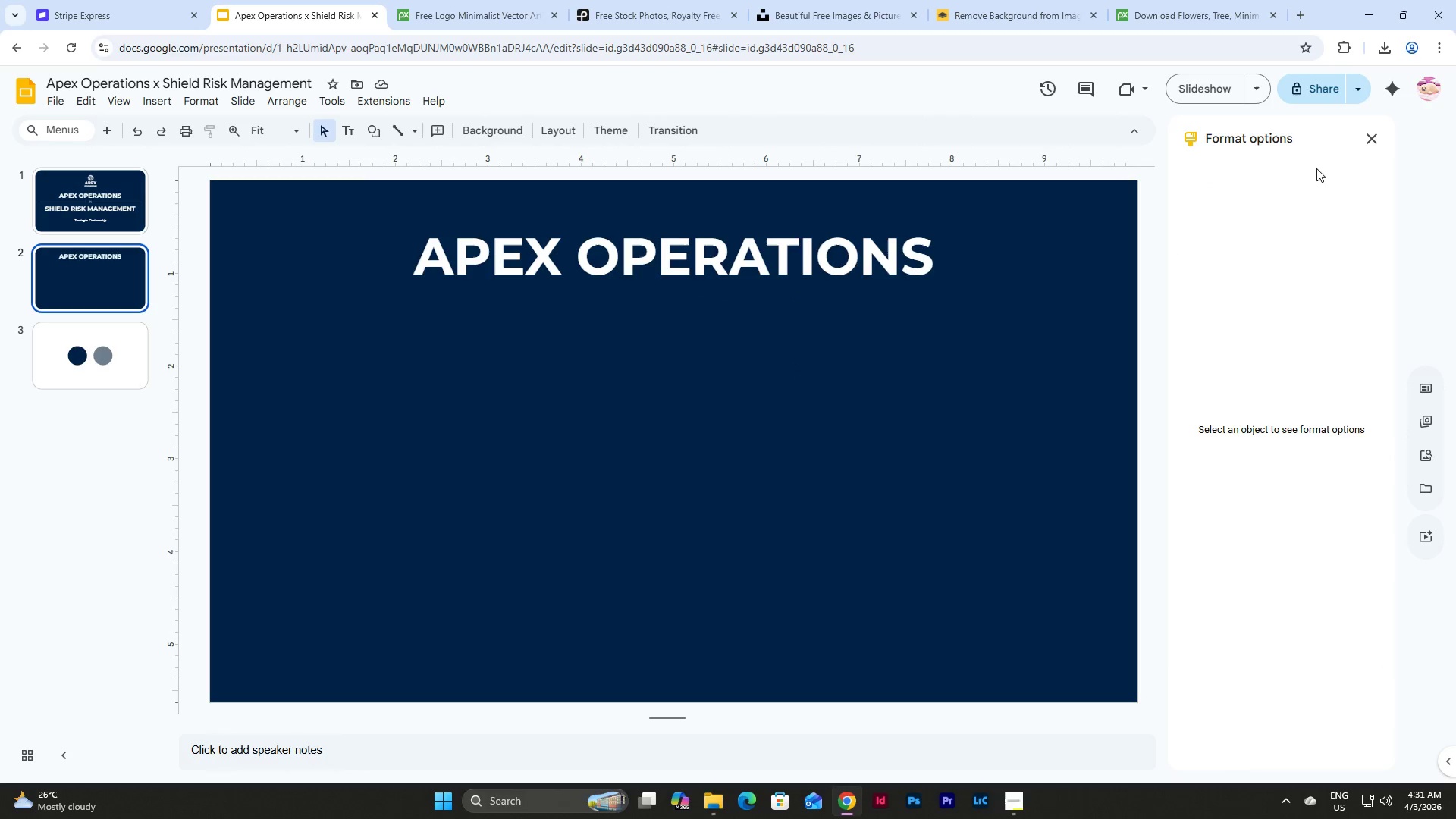 
left_click([1211, 91])
 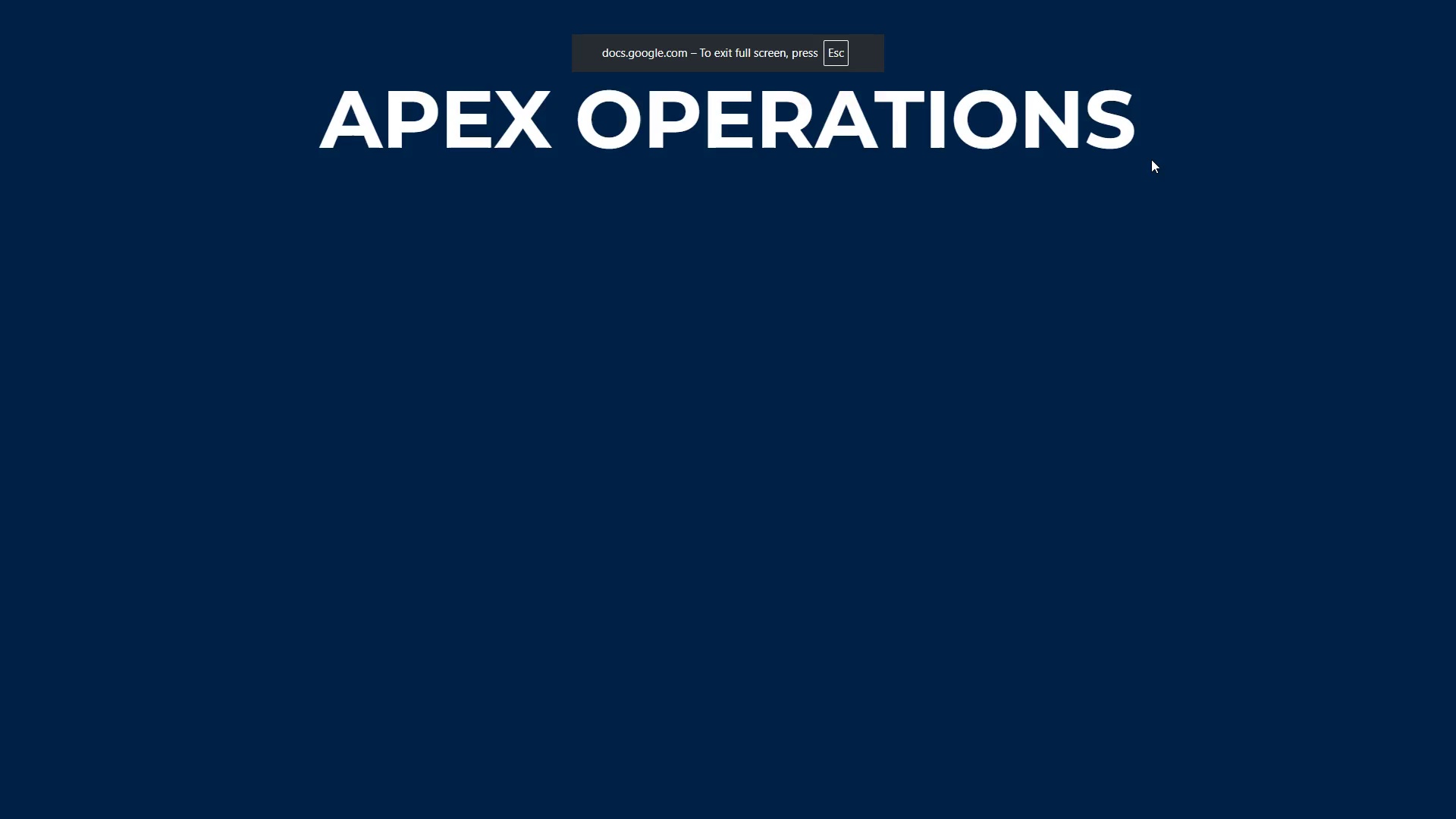 
key(ArrowLeft)
 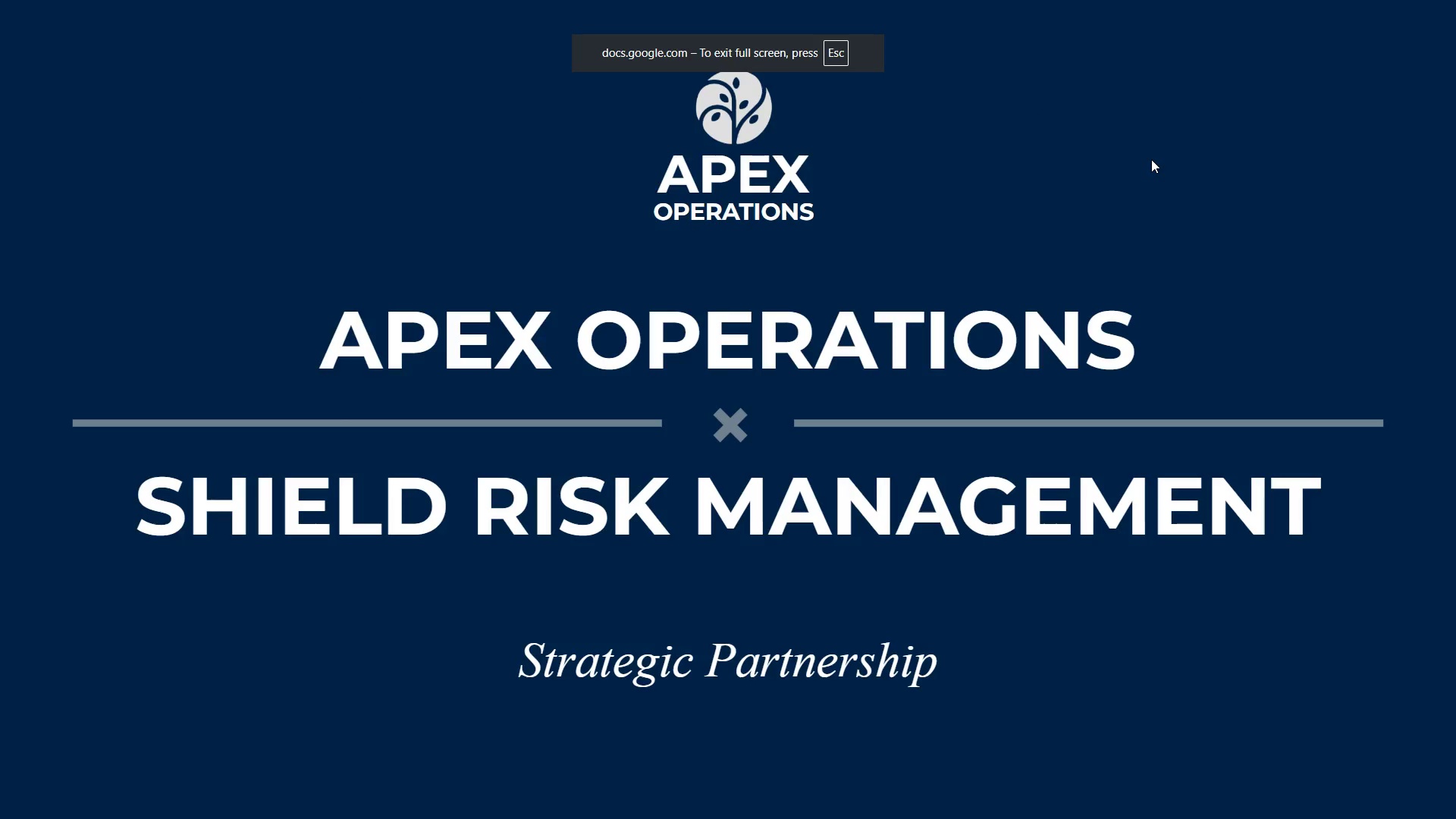 
key(ArrowRight)
 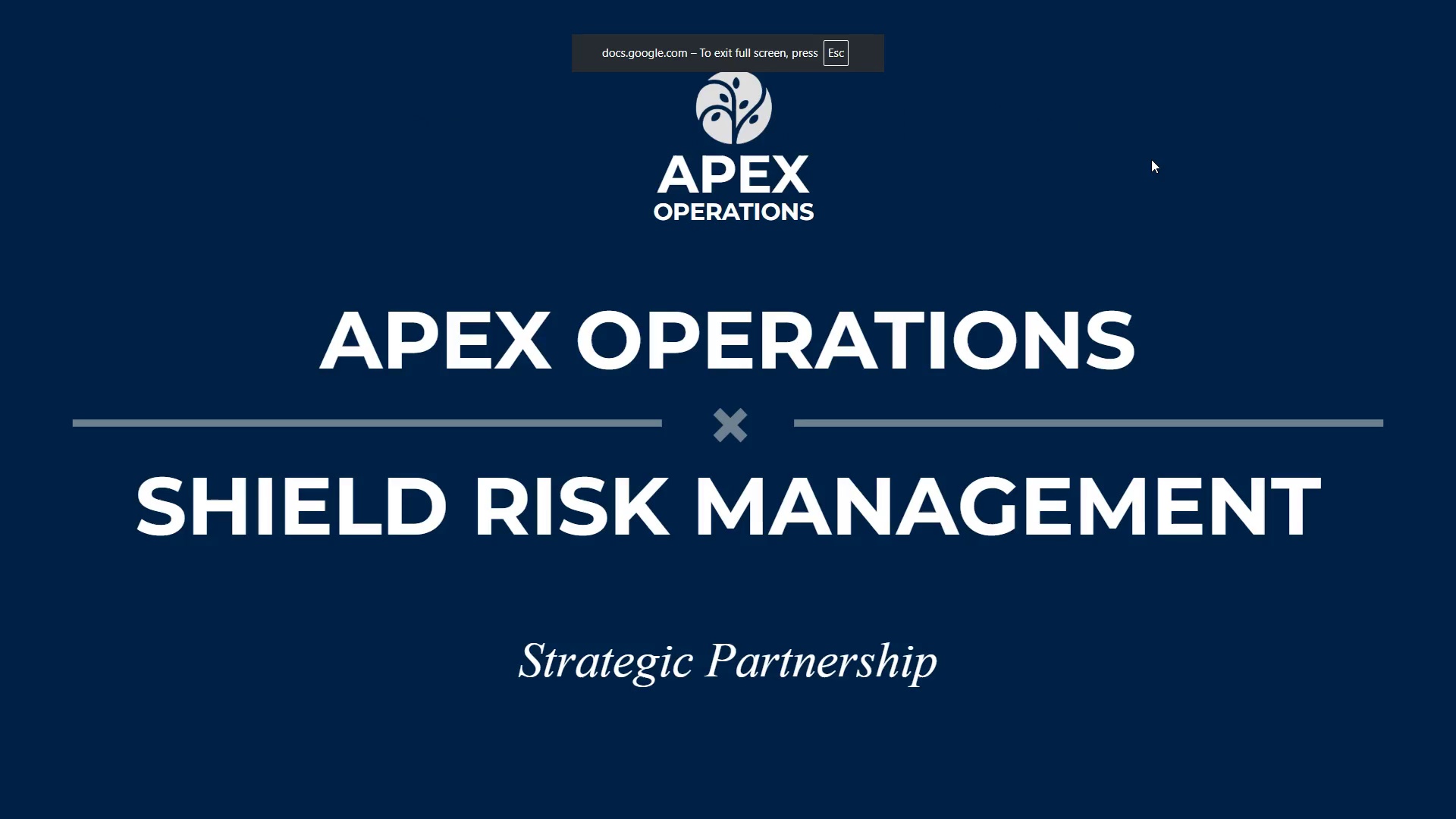 
key(ArrowLeft)
 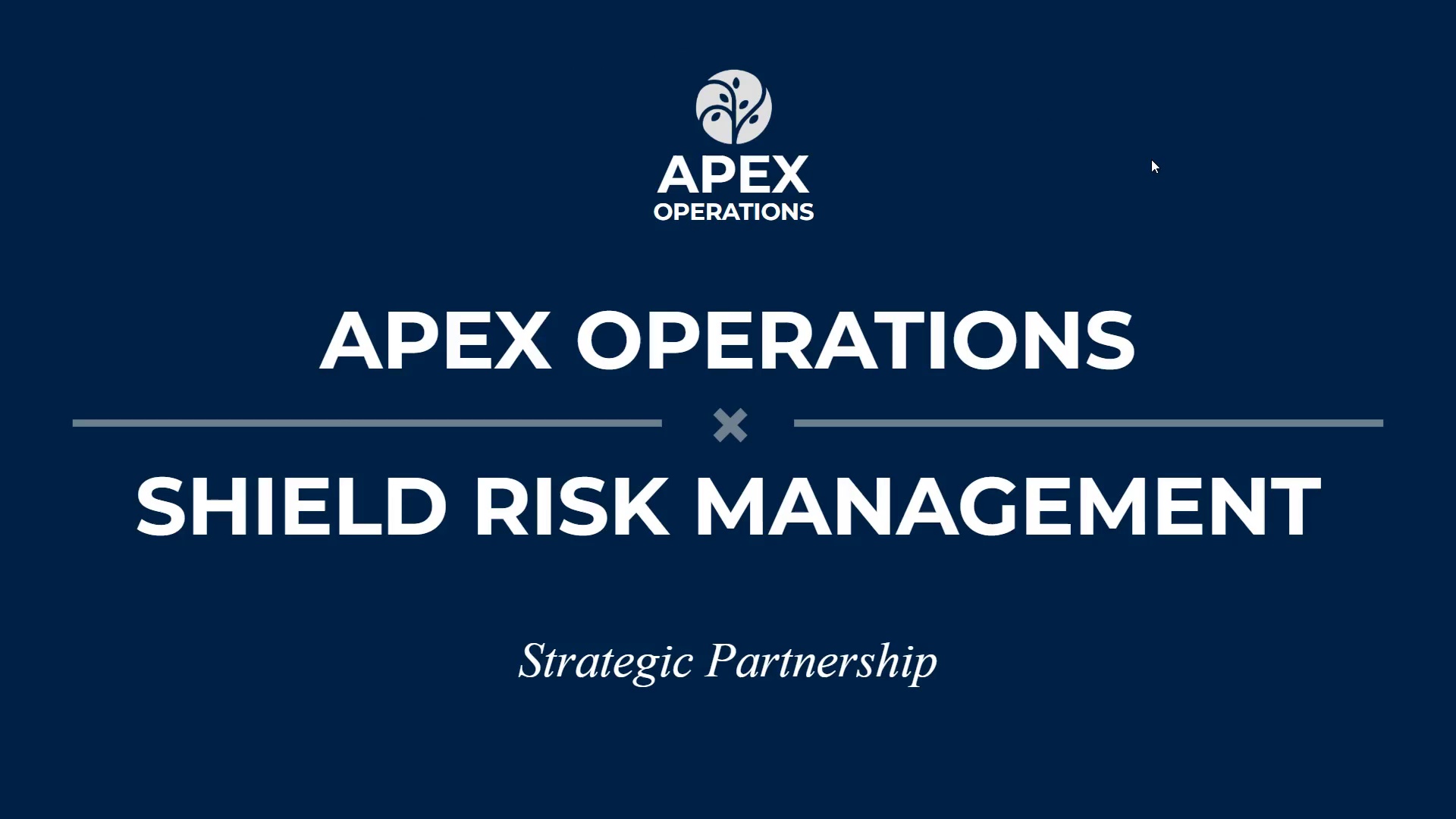 
key(Escape)
 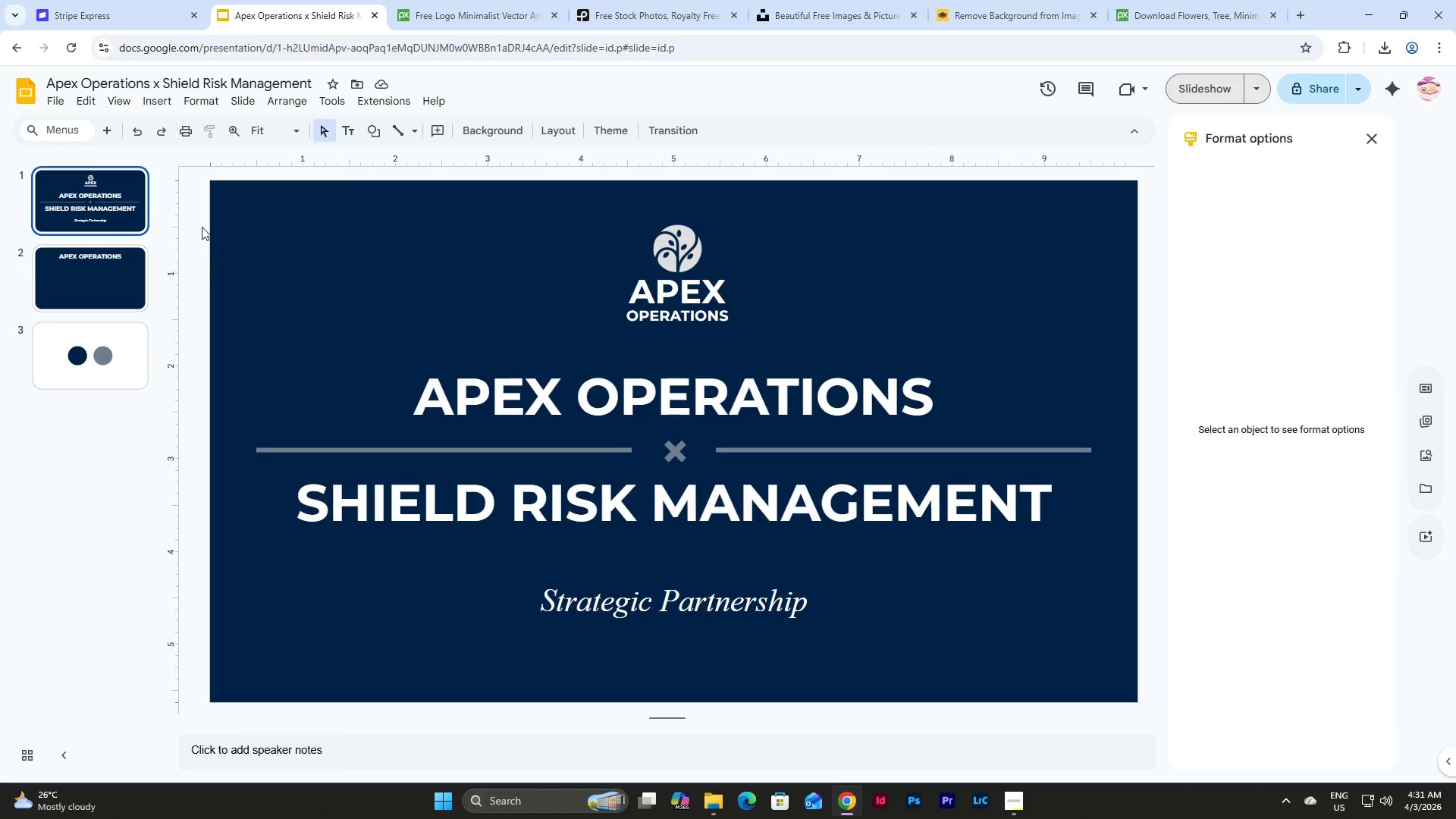 
left_click([761, 381])
 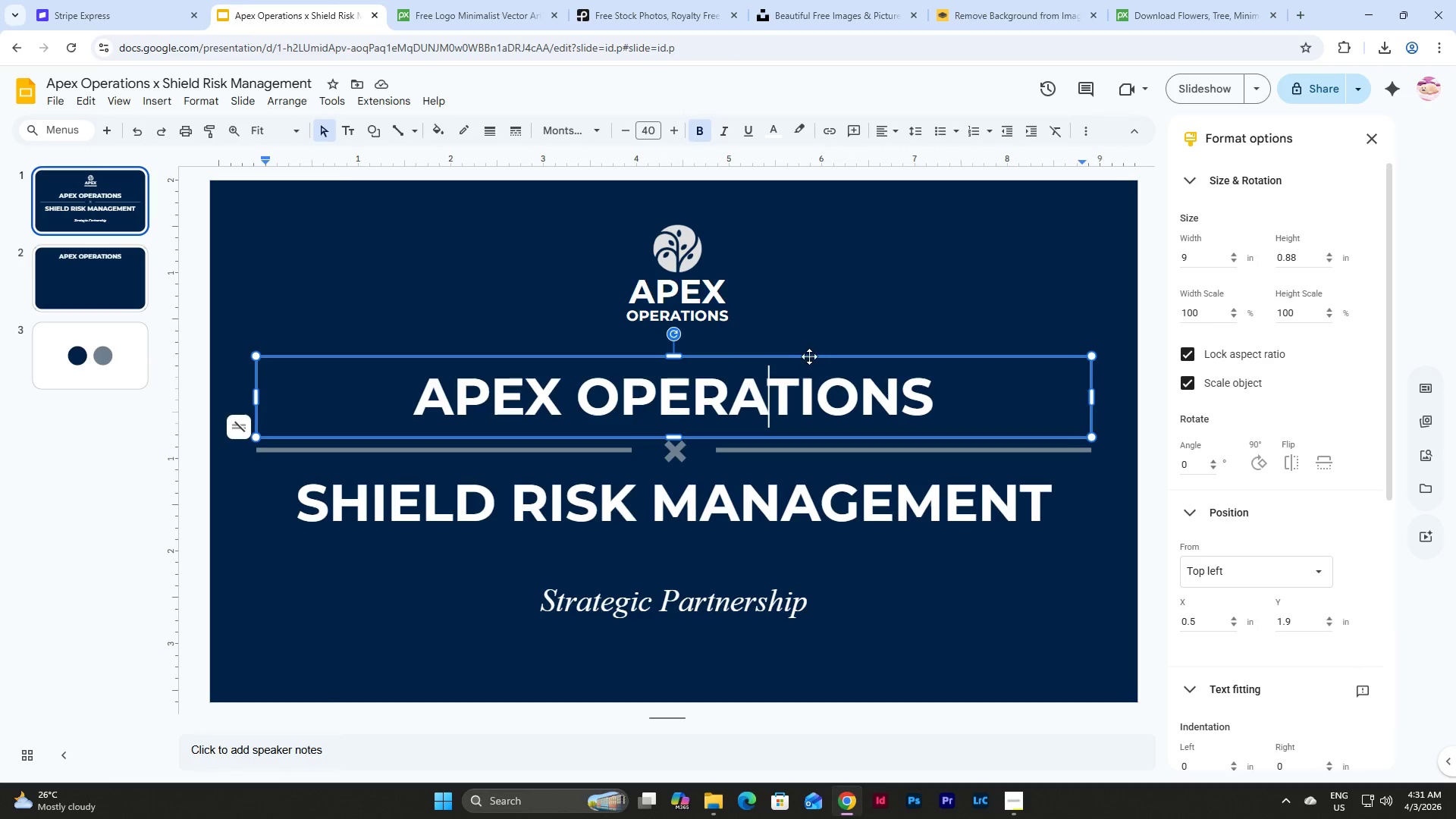 
left_click([811, 353])
 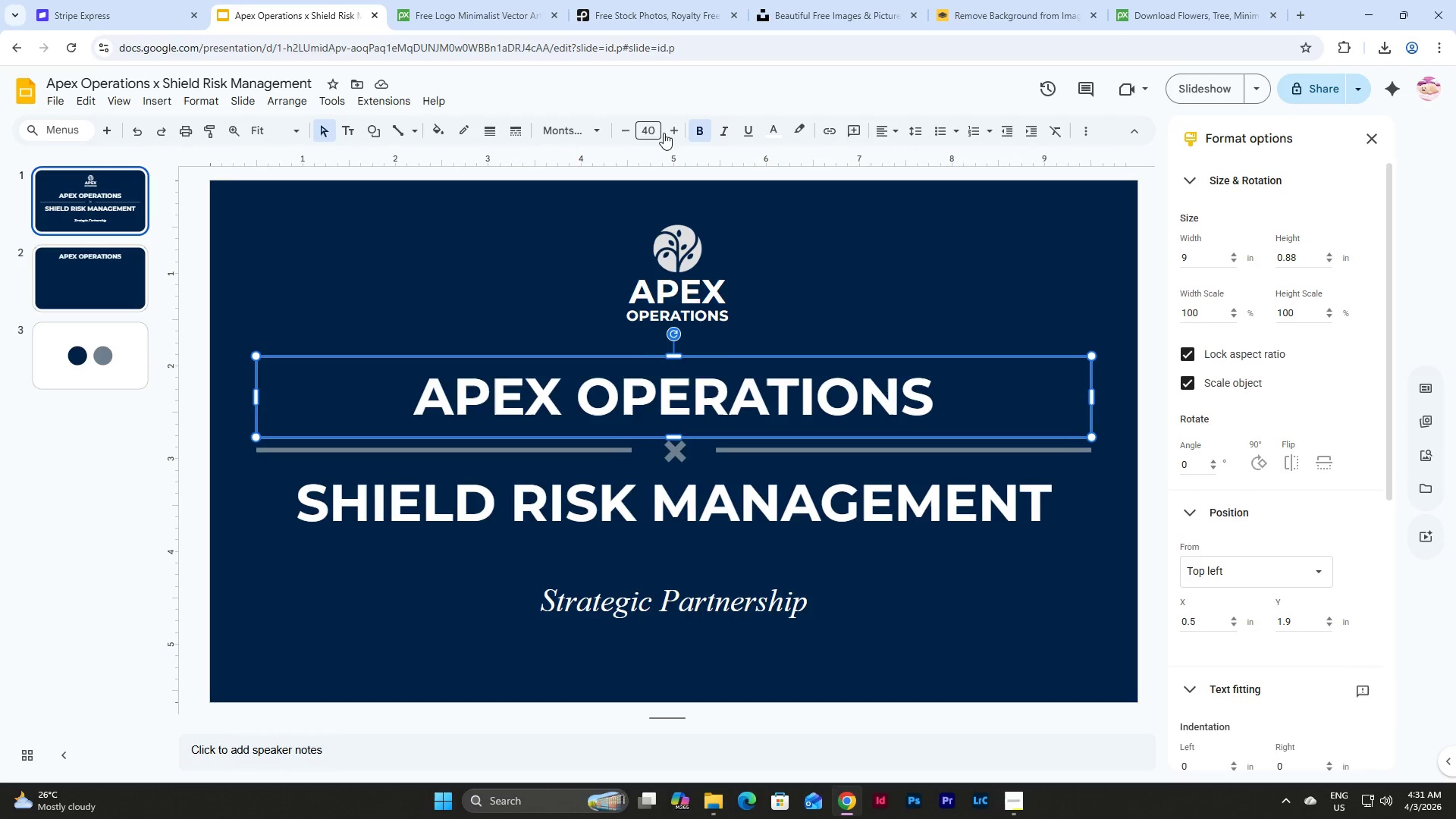 
double_click([673, 132])
 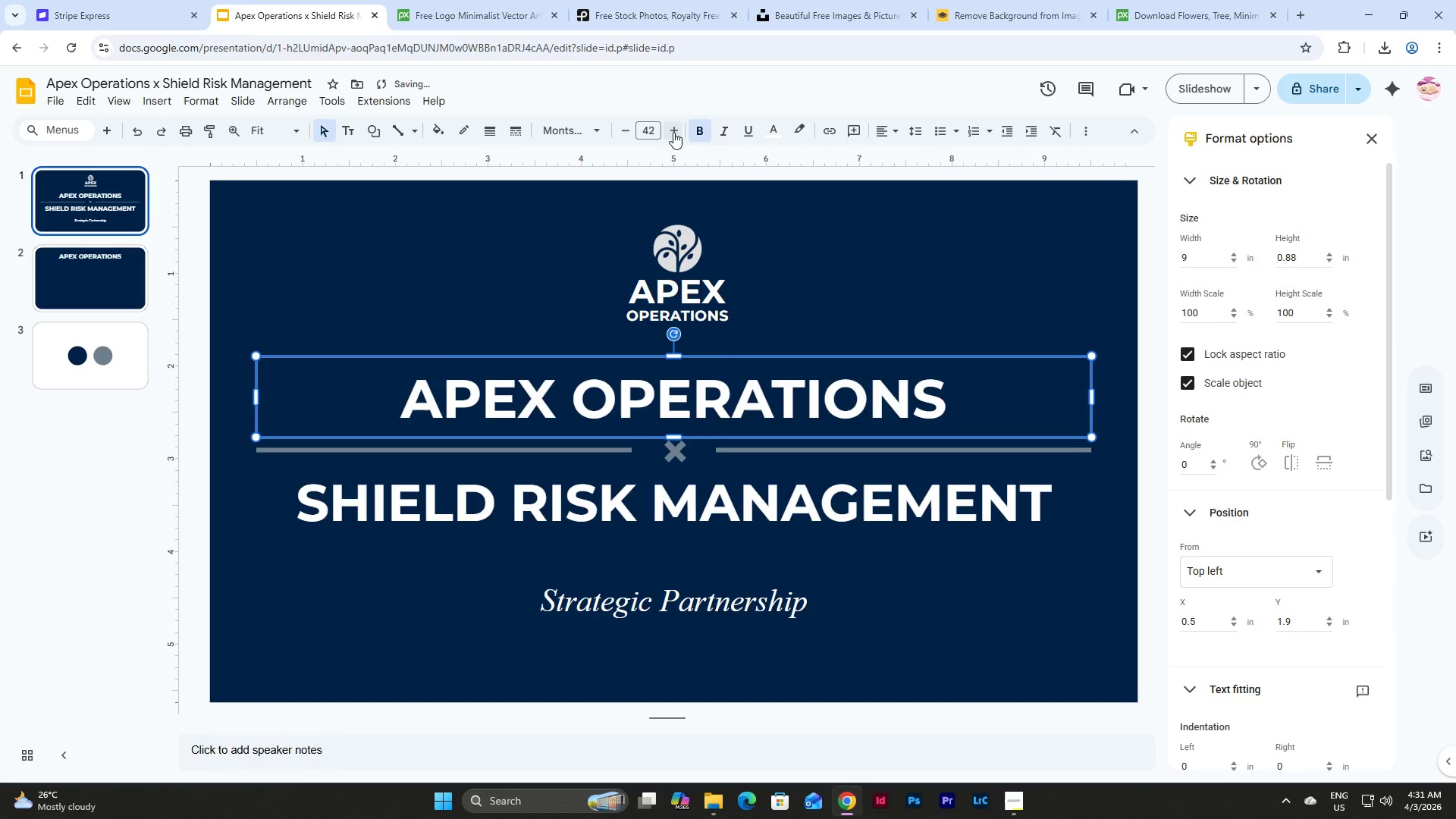 
triple_click([673, 132])
 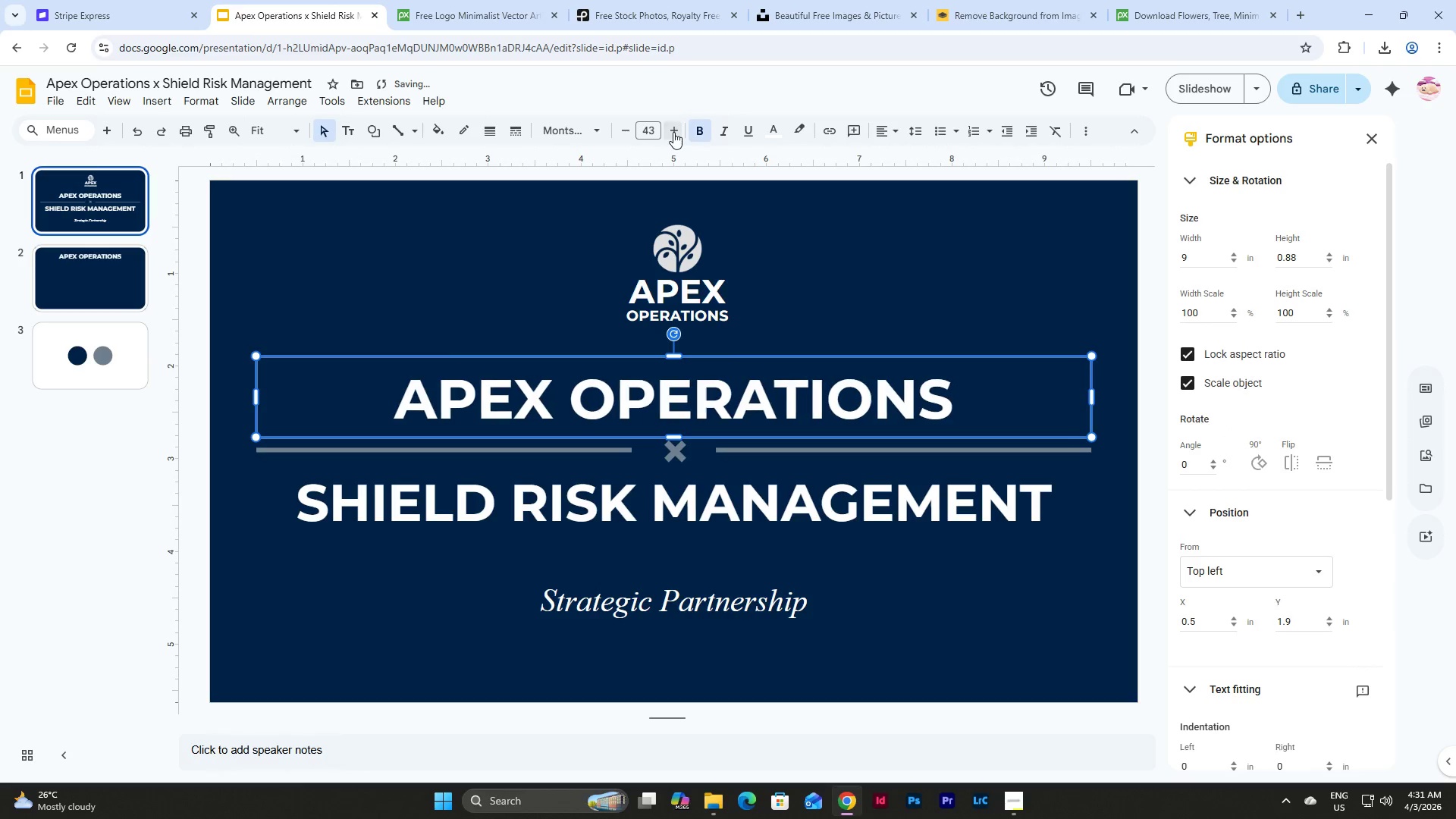 
triple_click([673, 132])
 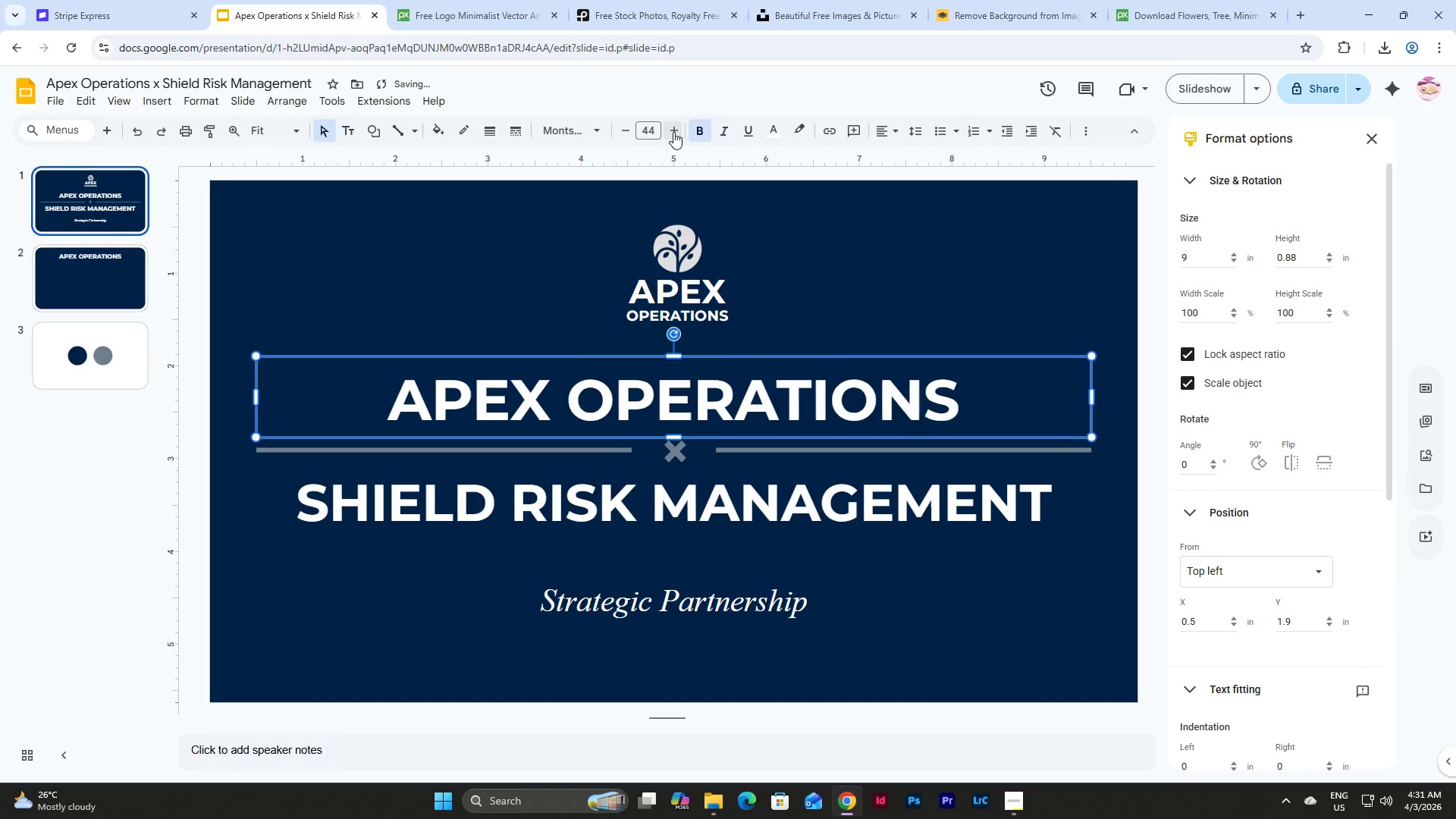 
triple_click([673, 132])
 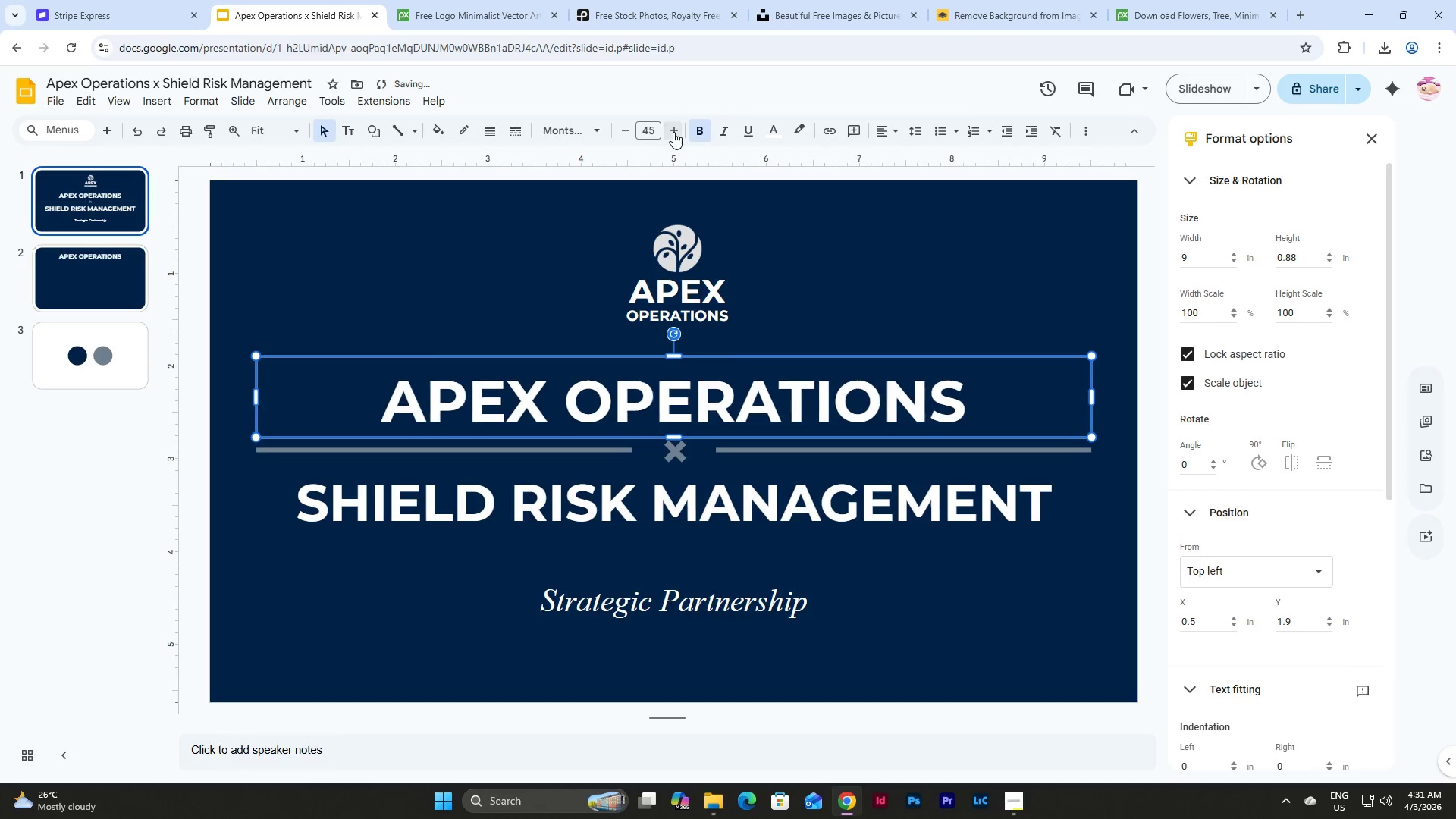 
triple_click([673, 132])
 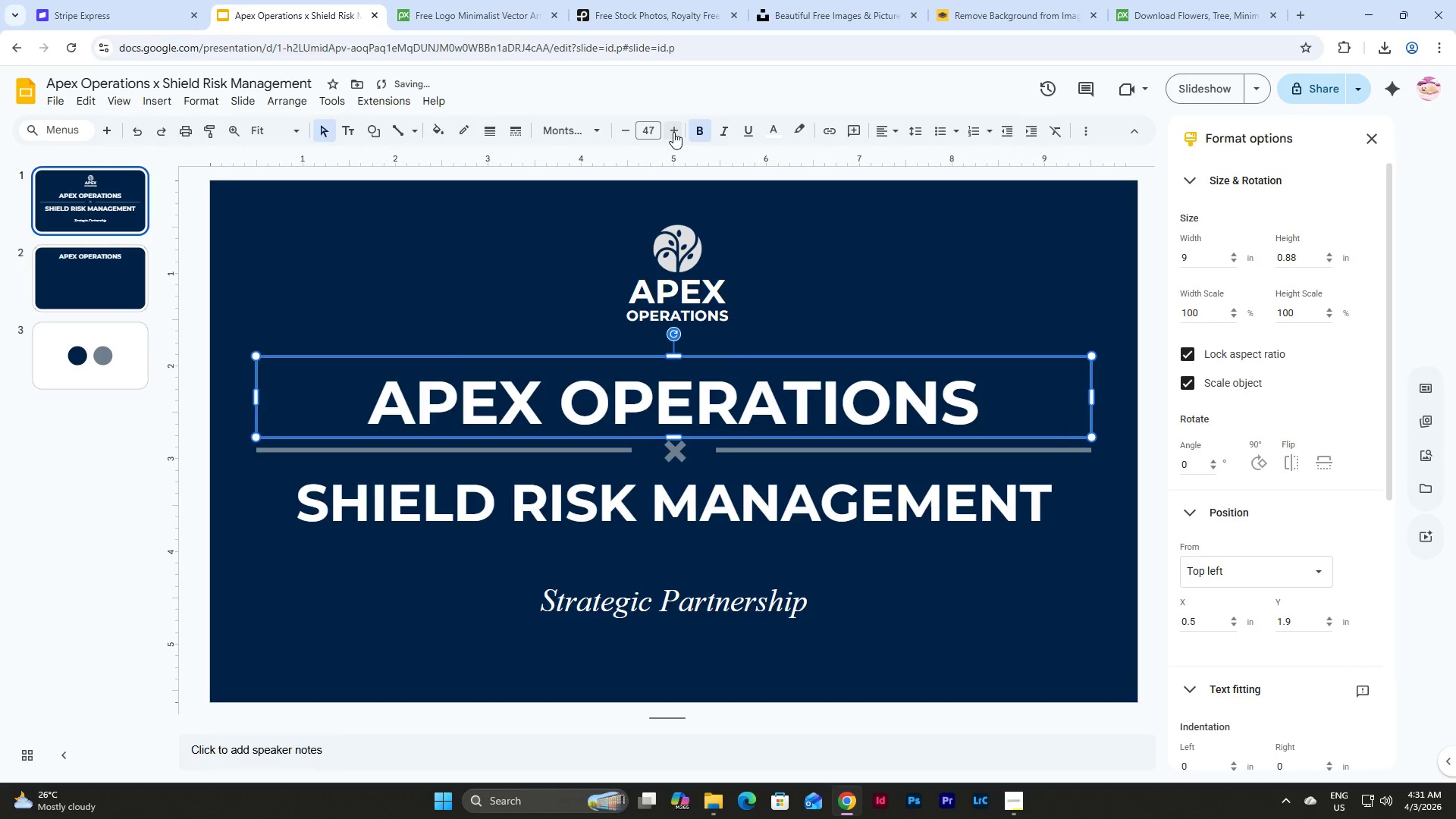 
double_click([673, 132])
 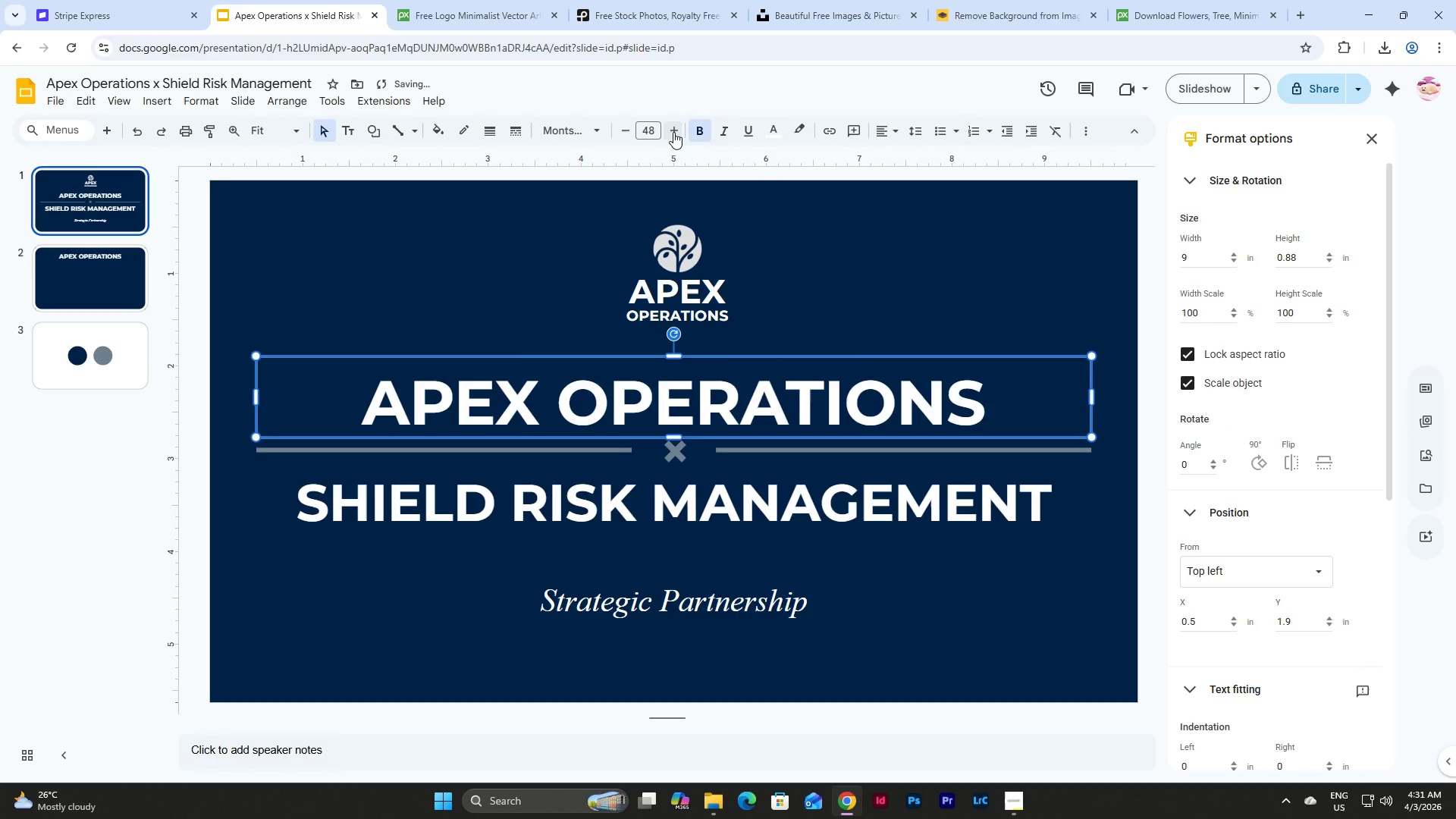 
left_click([673, 132])
 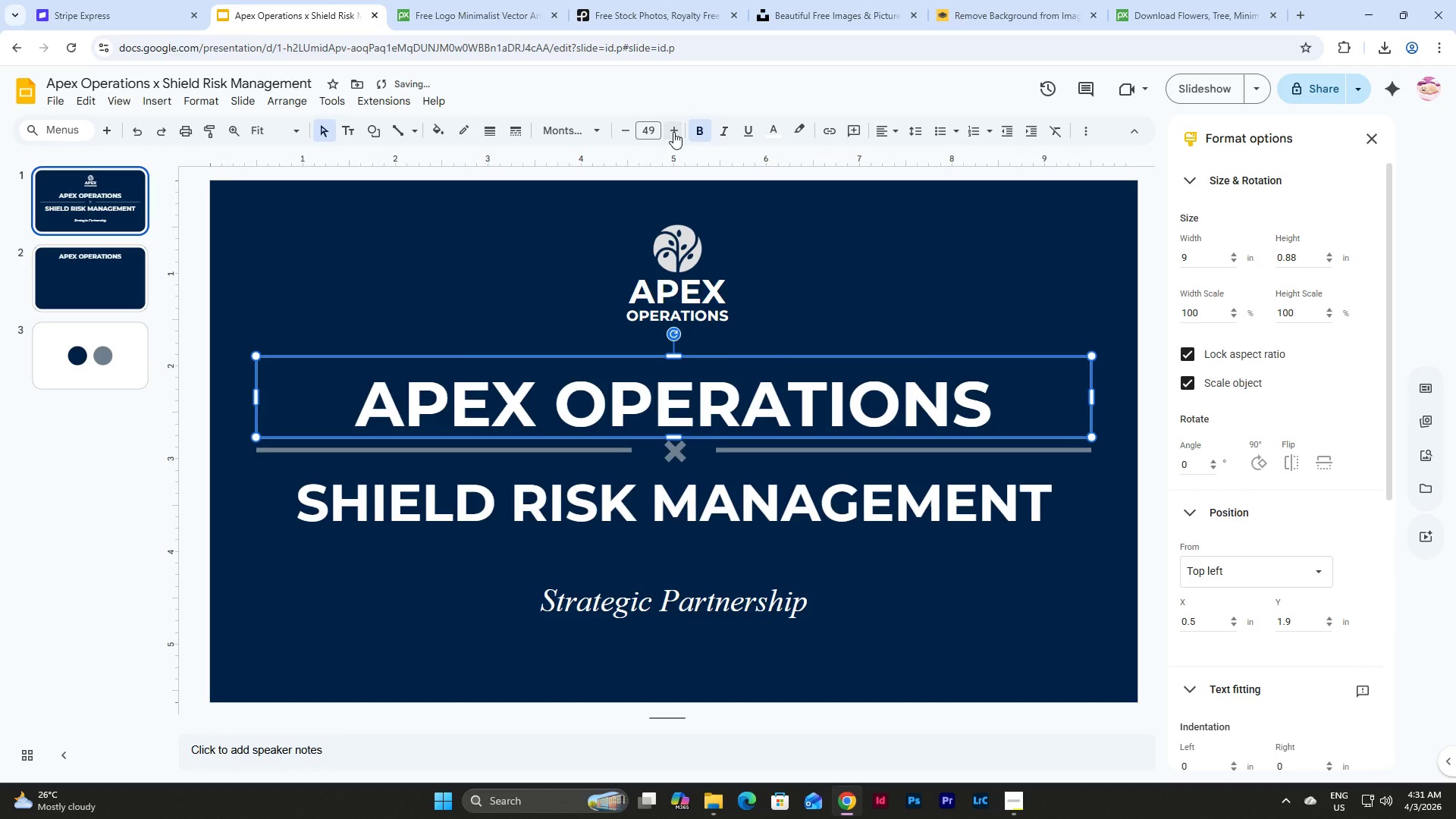 
left_click([673, 132])
 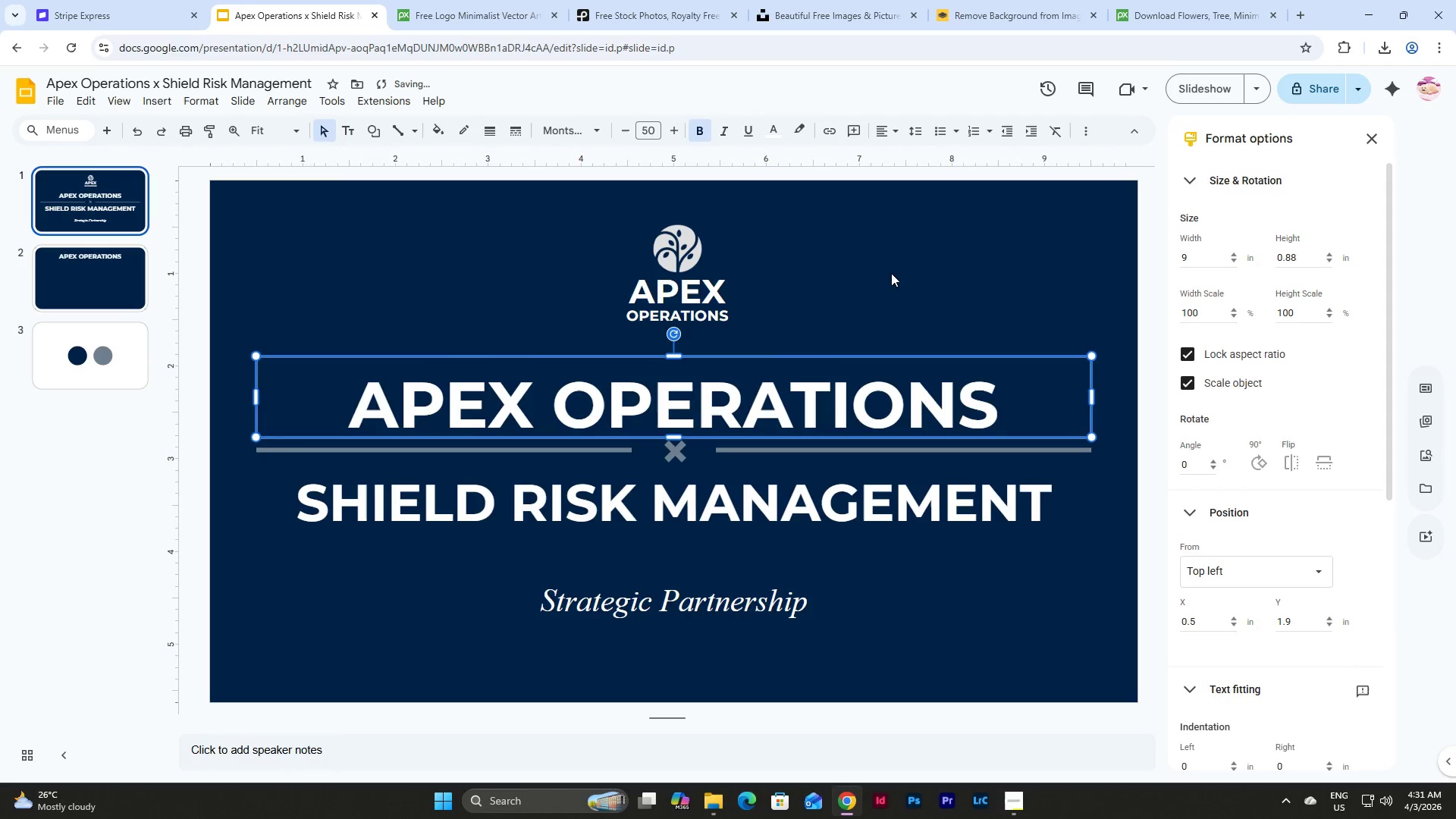 
left_click([890, 268])
 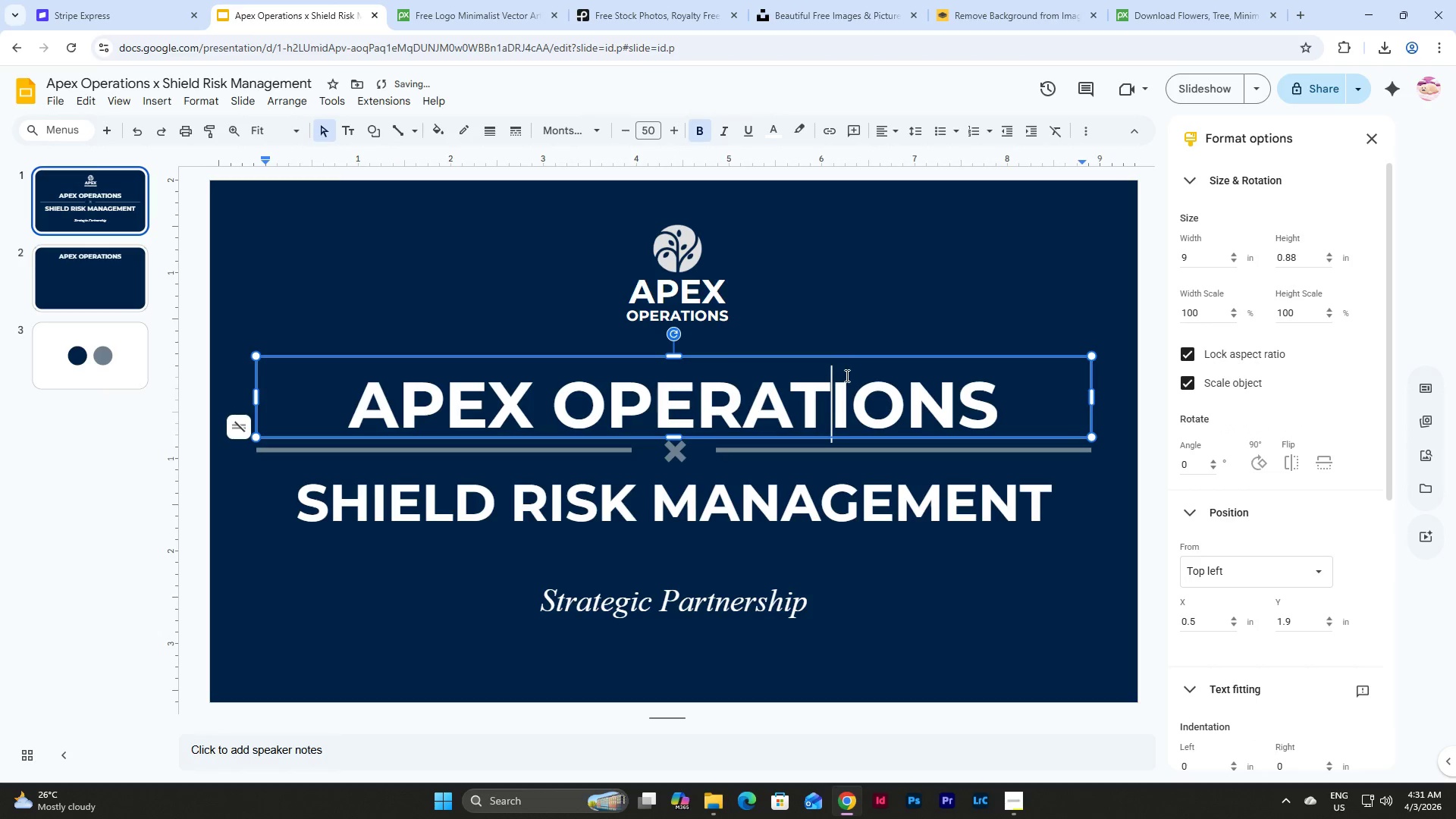 
left_click([849, 356])
 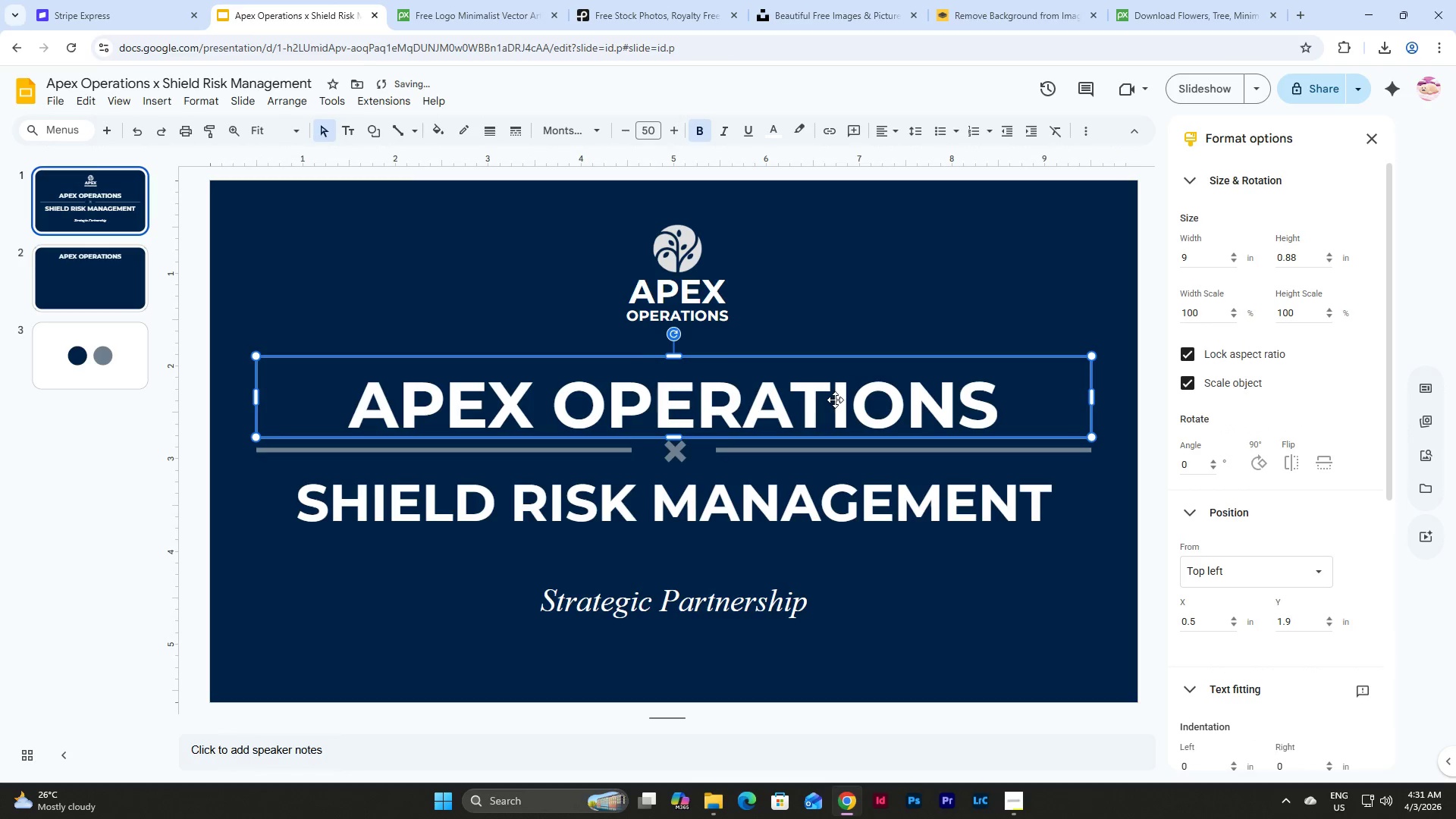 
left_click_drag(start_coordinate=[835, 400], to_coordinate=[835, 394])
 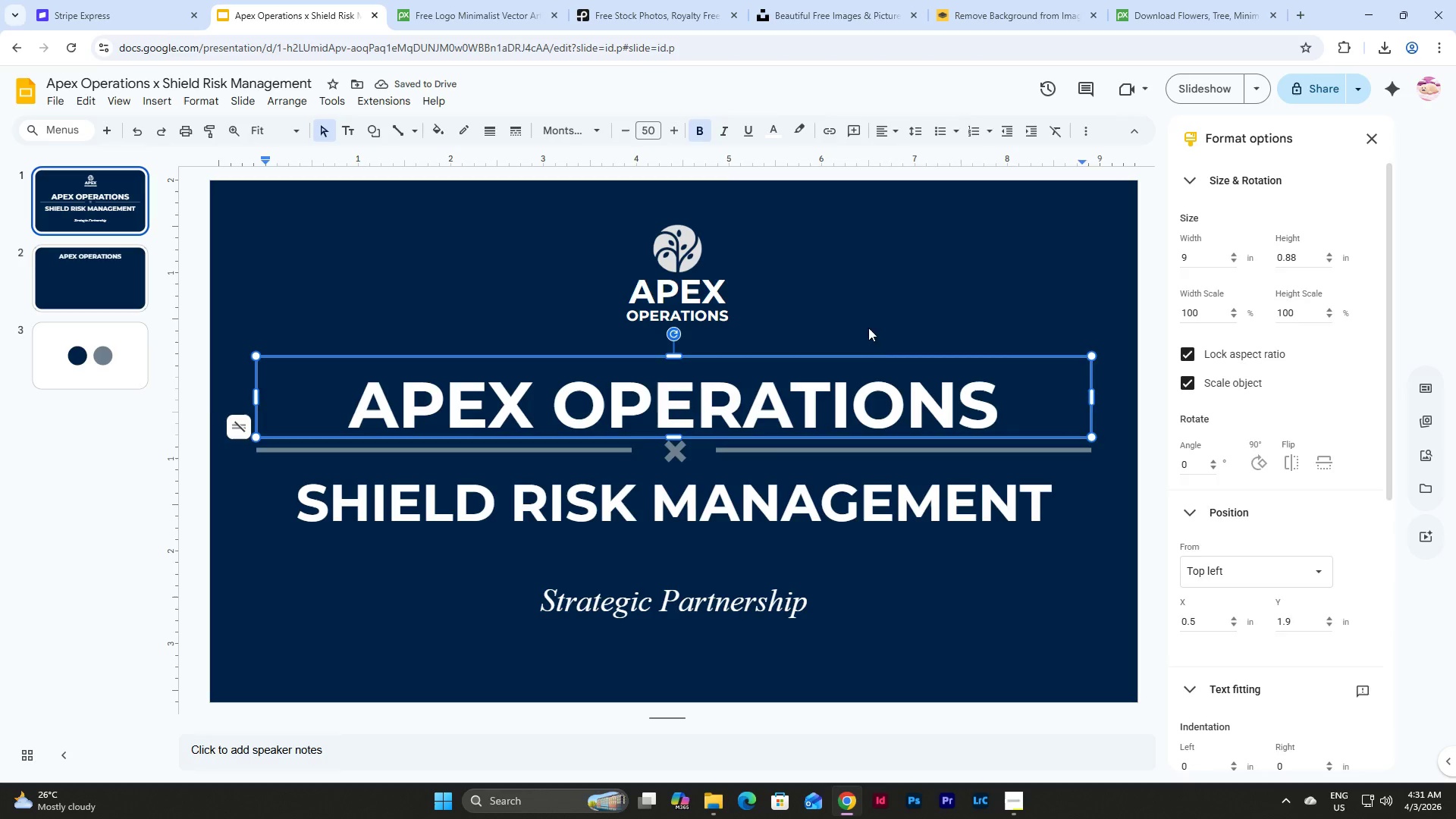 
left_click([870, 320])
 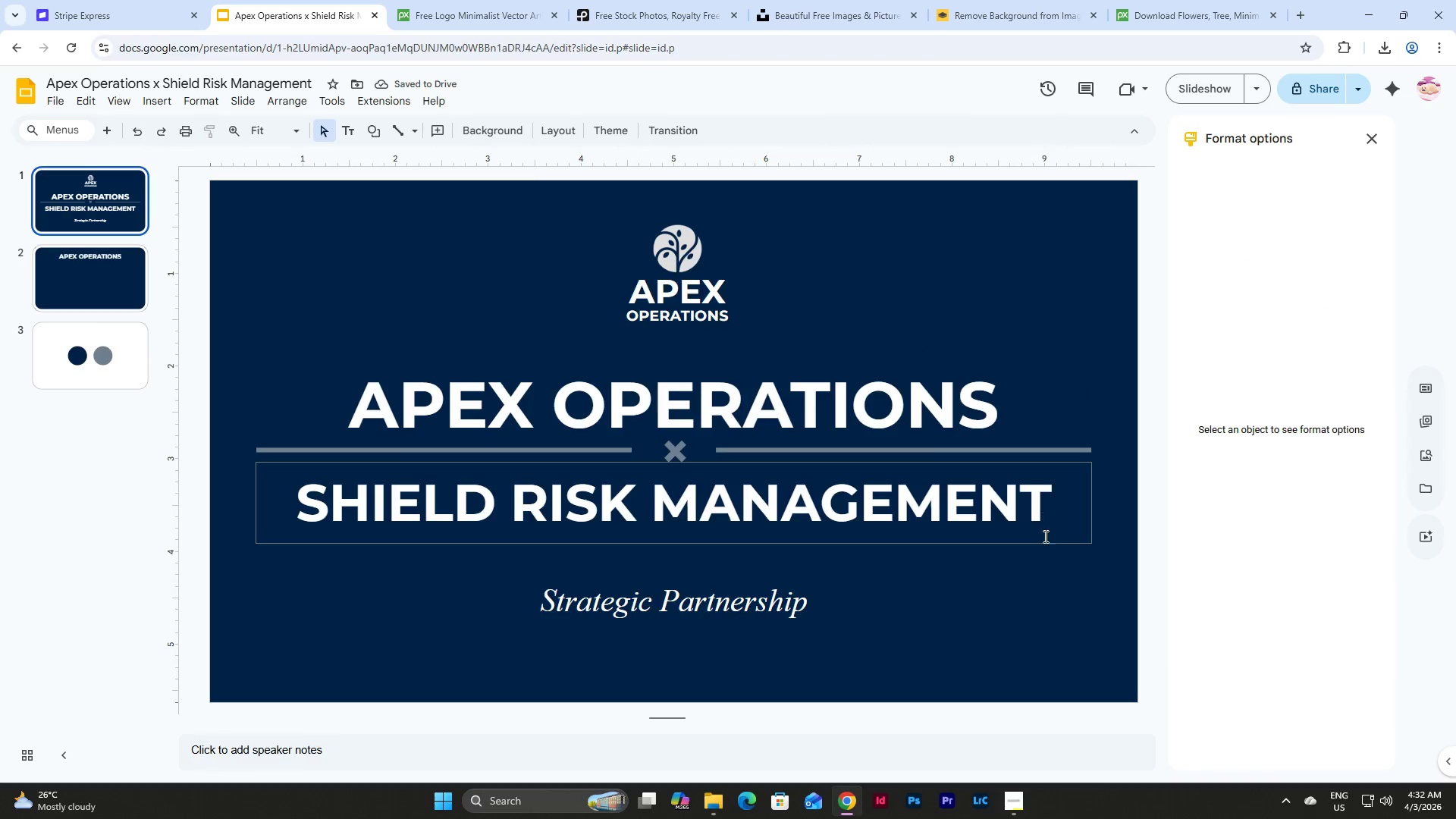 
left_click([1037, 544])
 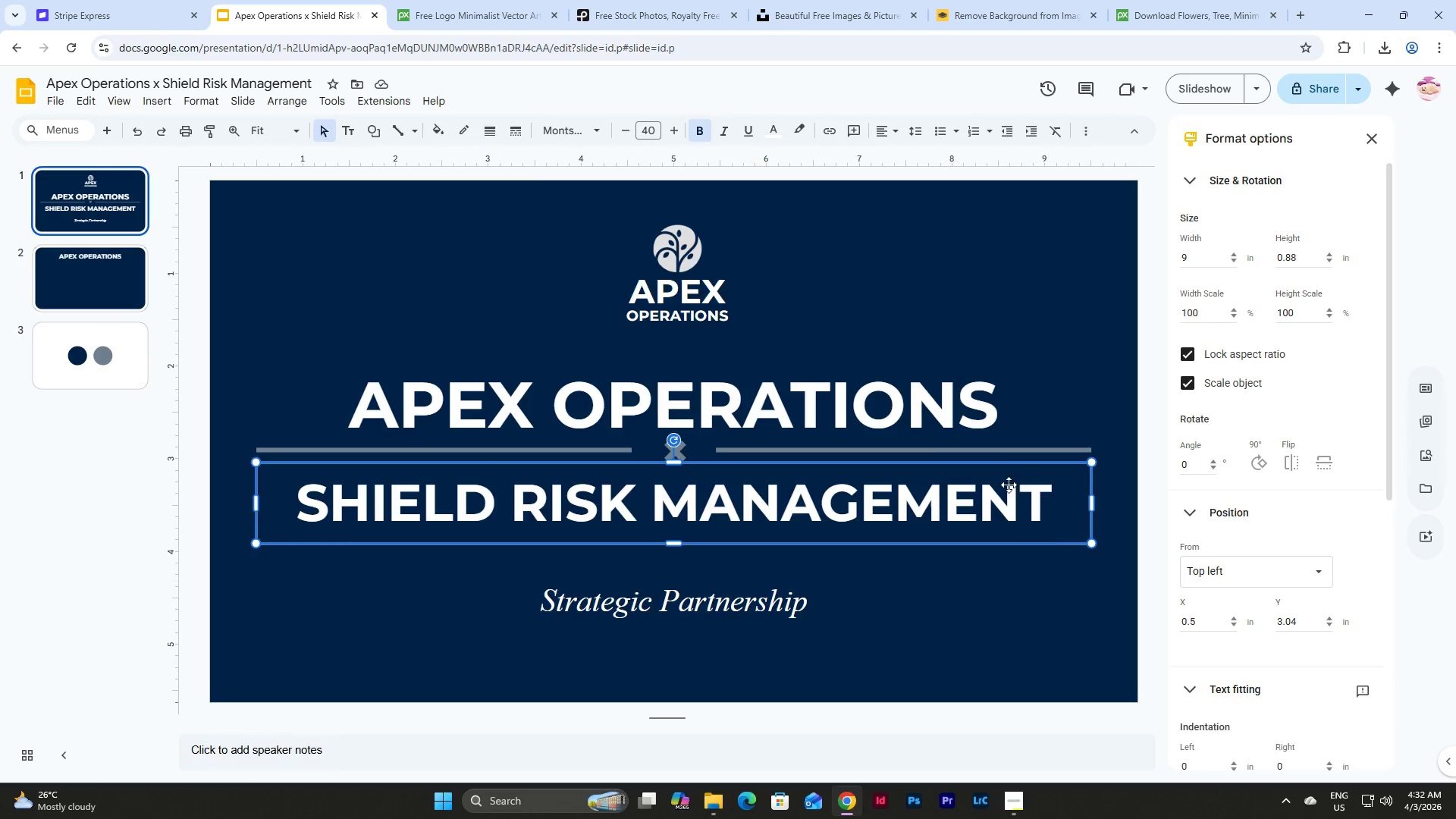 
hold_key(key=ShiftLeft, duration=1.01)
left_click([961, 407])
 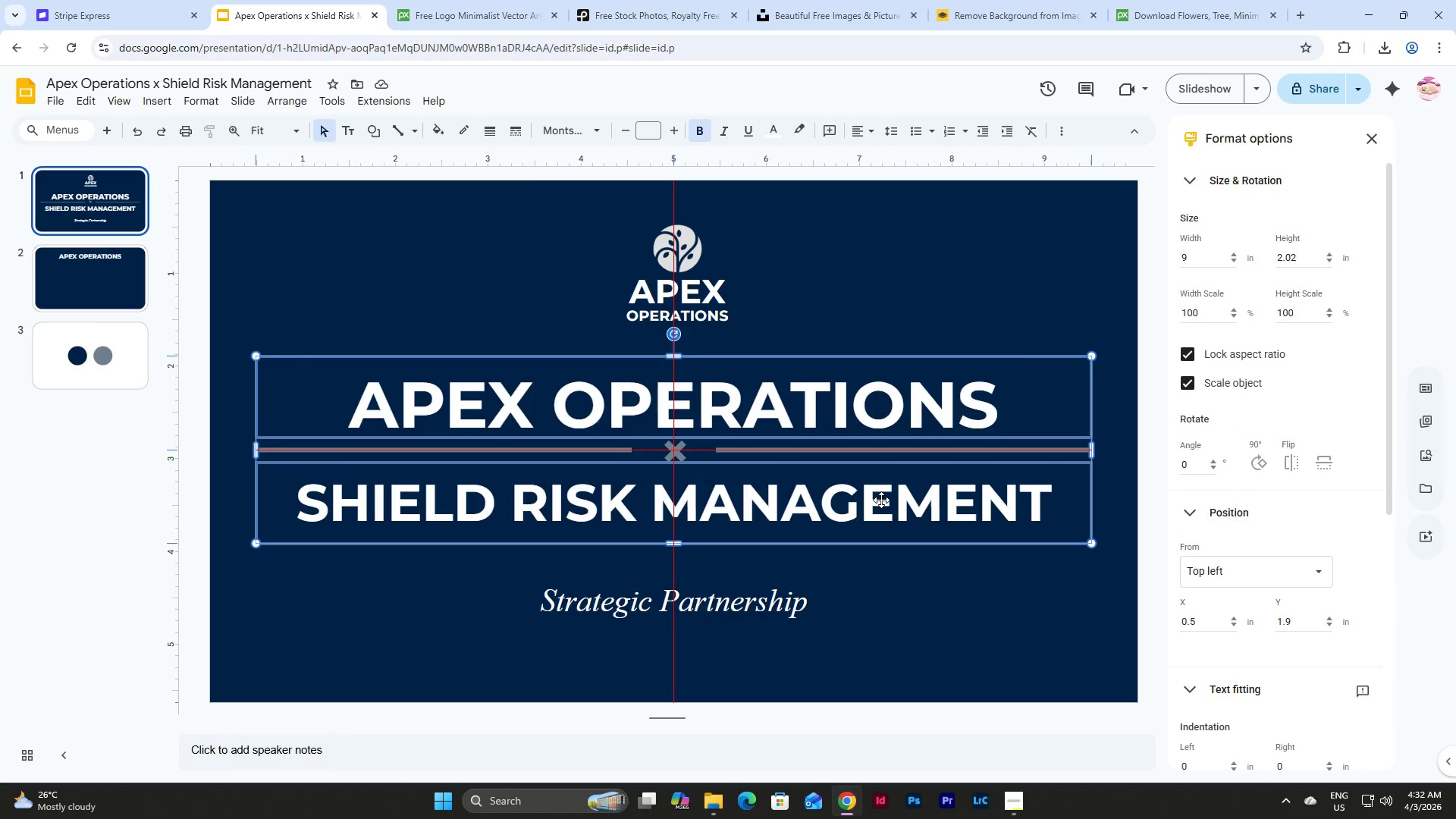 
wait(5.62)
 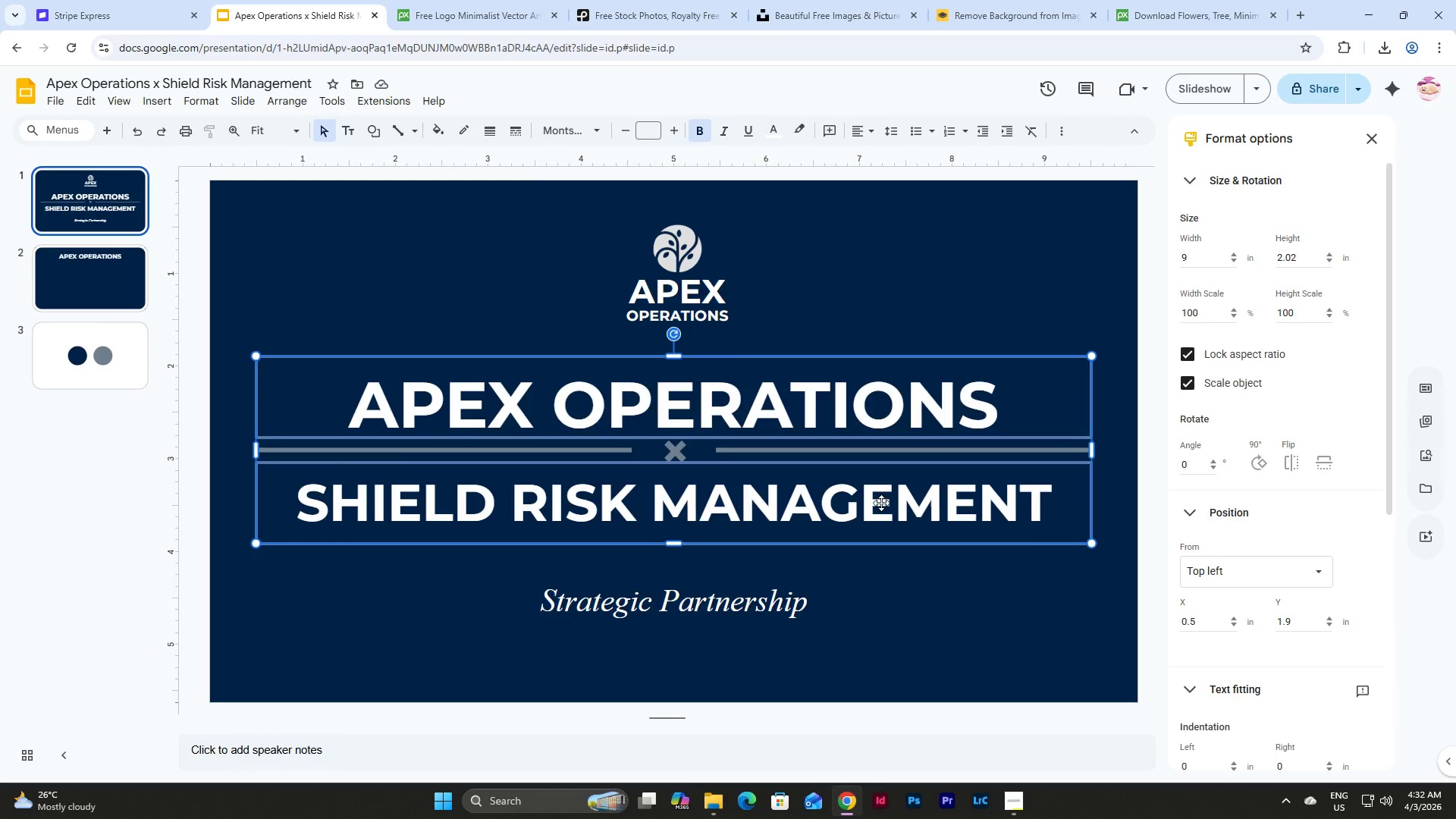 
double_click([717, 385])
 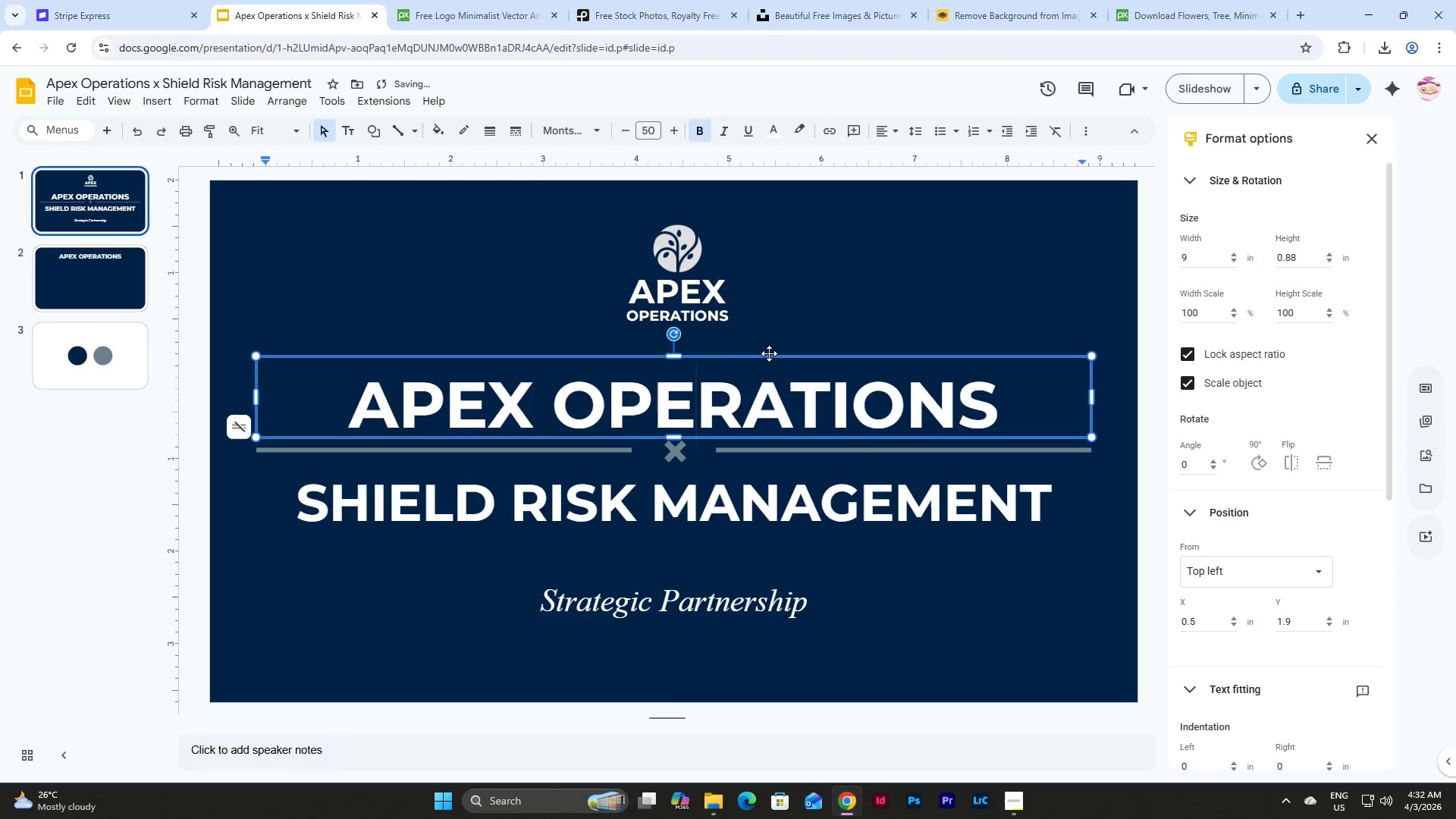 
left_click([769, 353])
 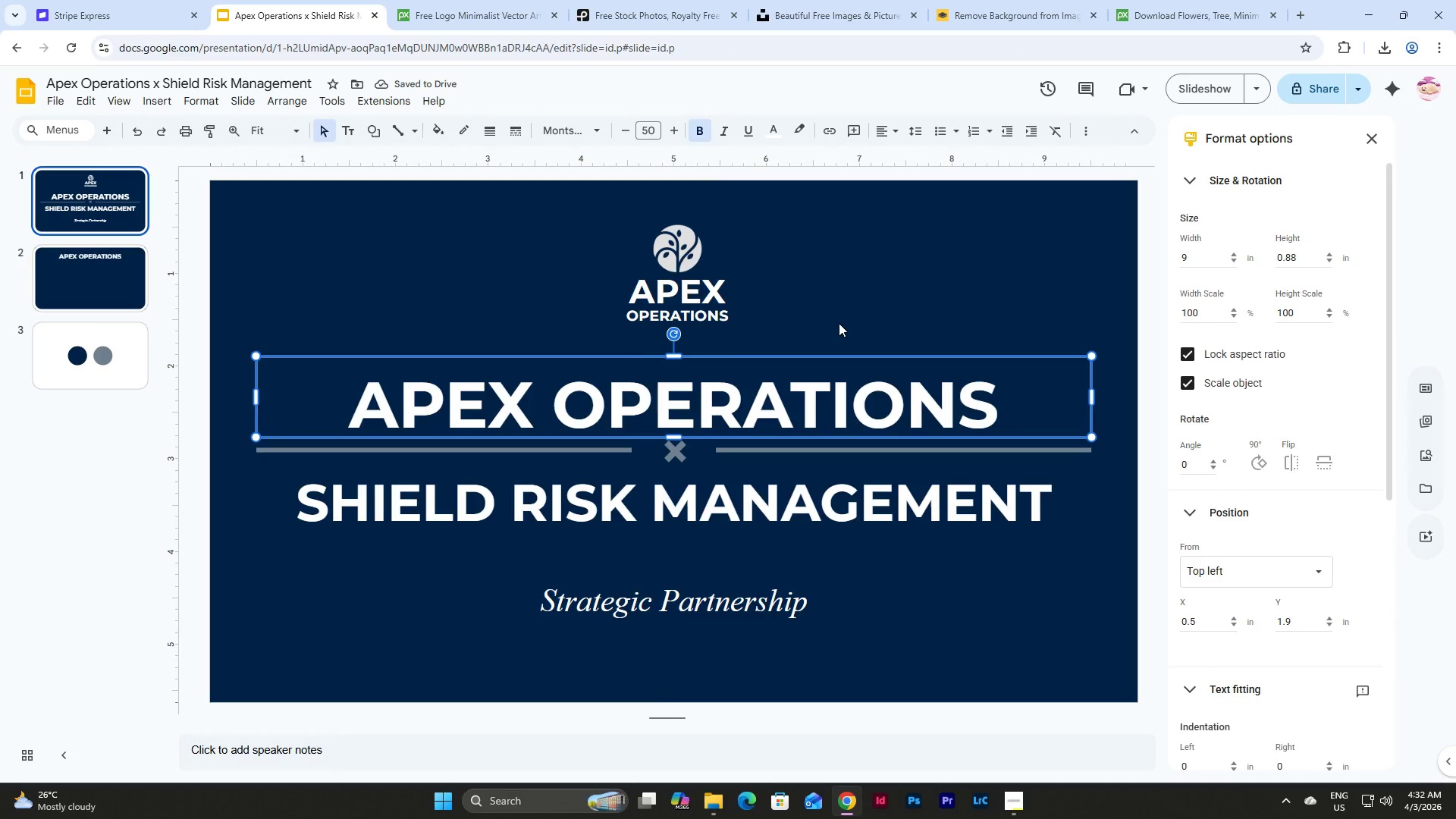 
key(Shift+ArrowUp)
 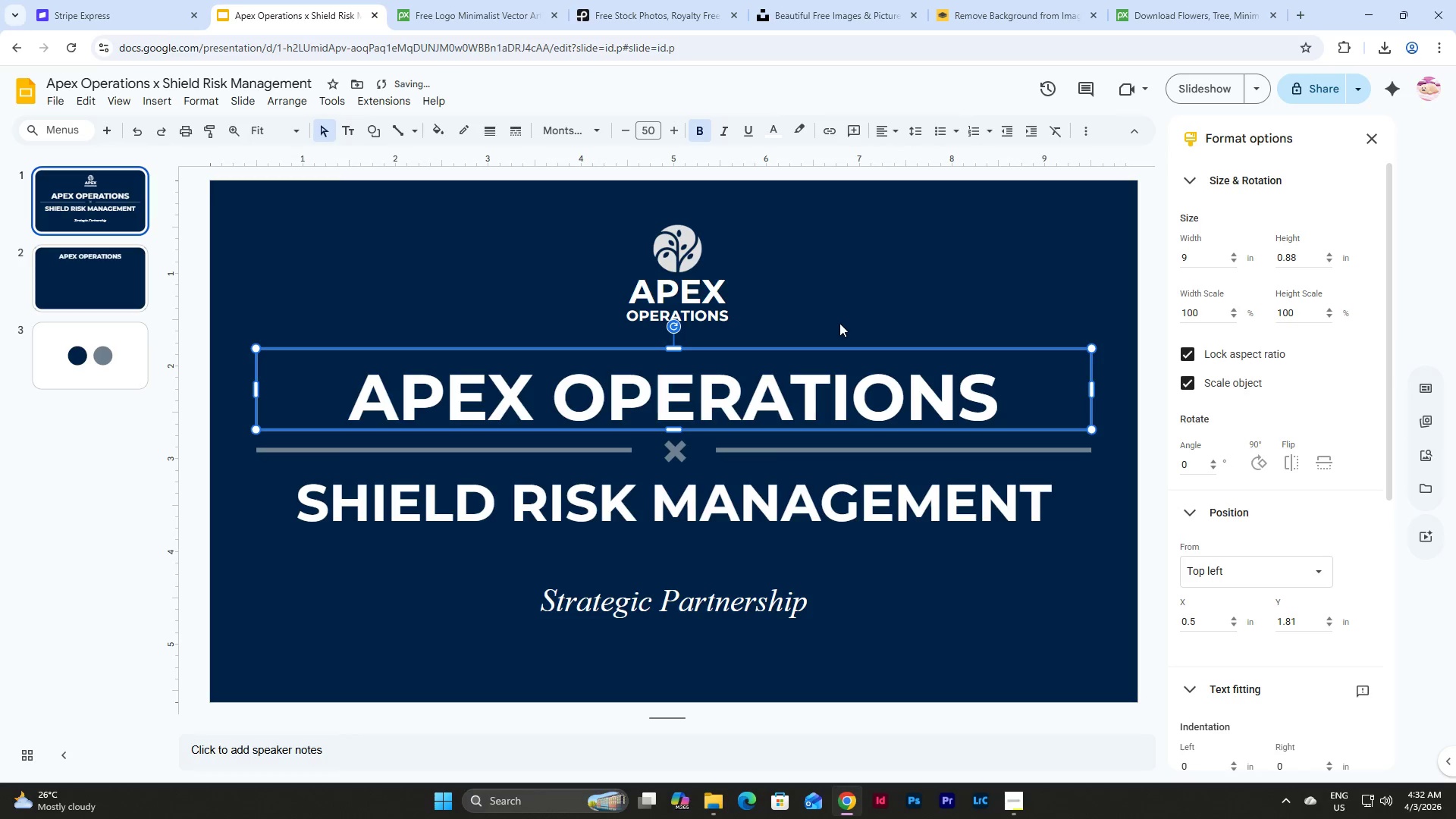 
left_click([843, 323])
 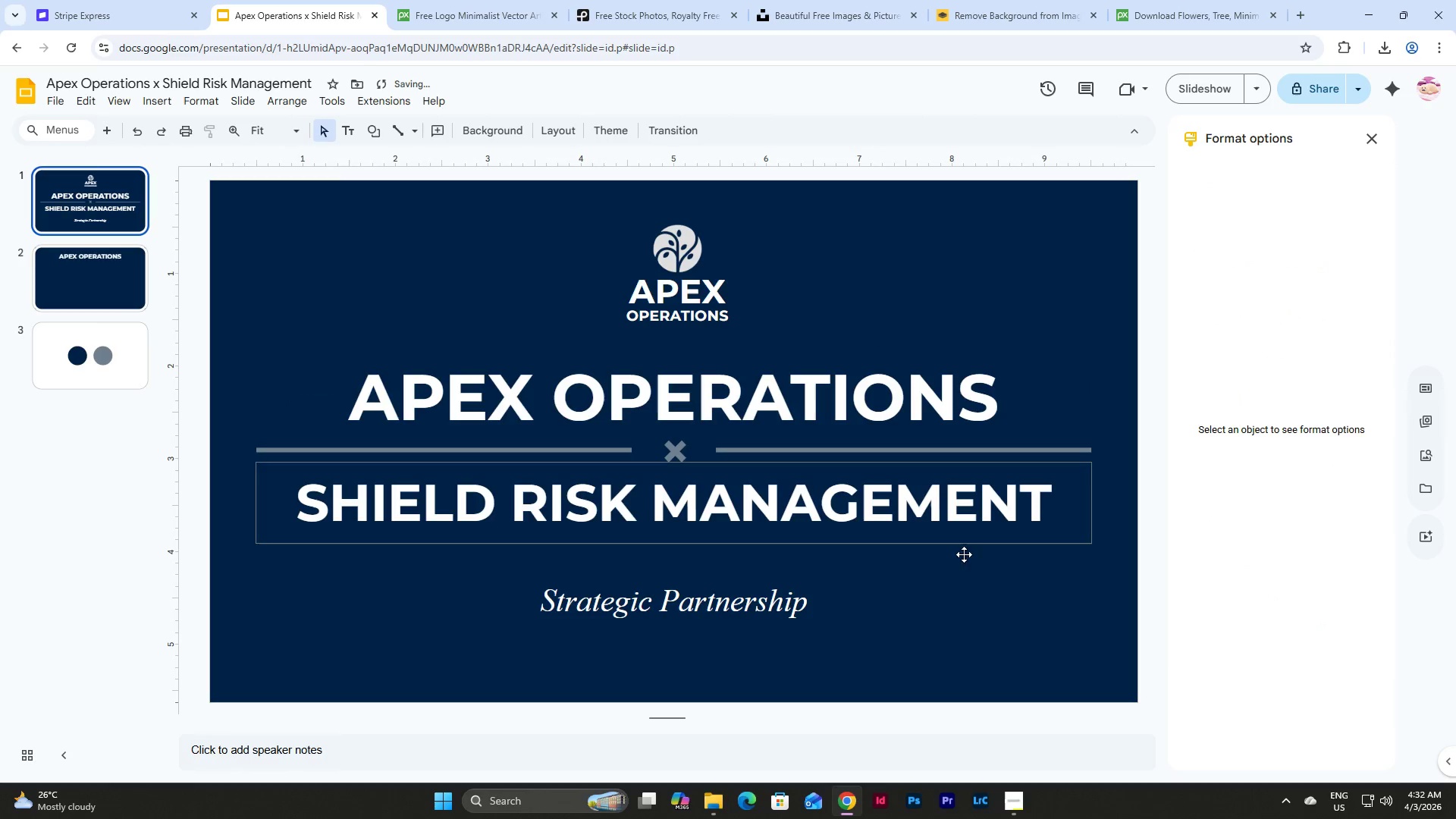 
left_click([1010, 597])
 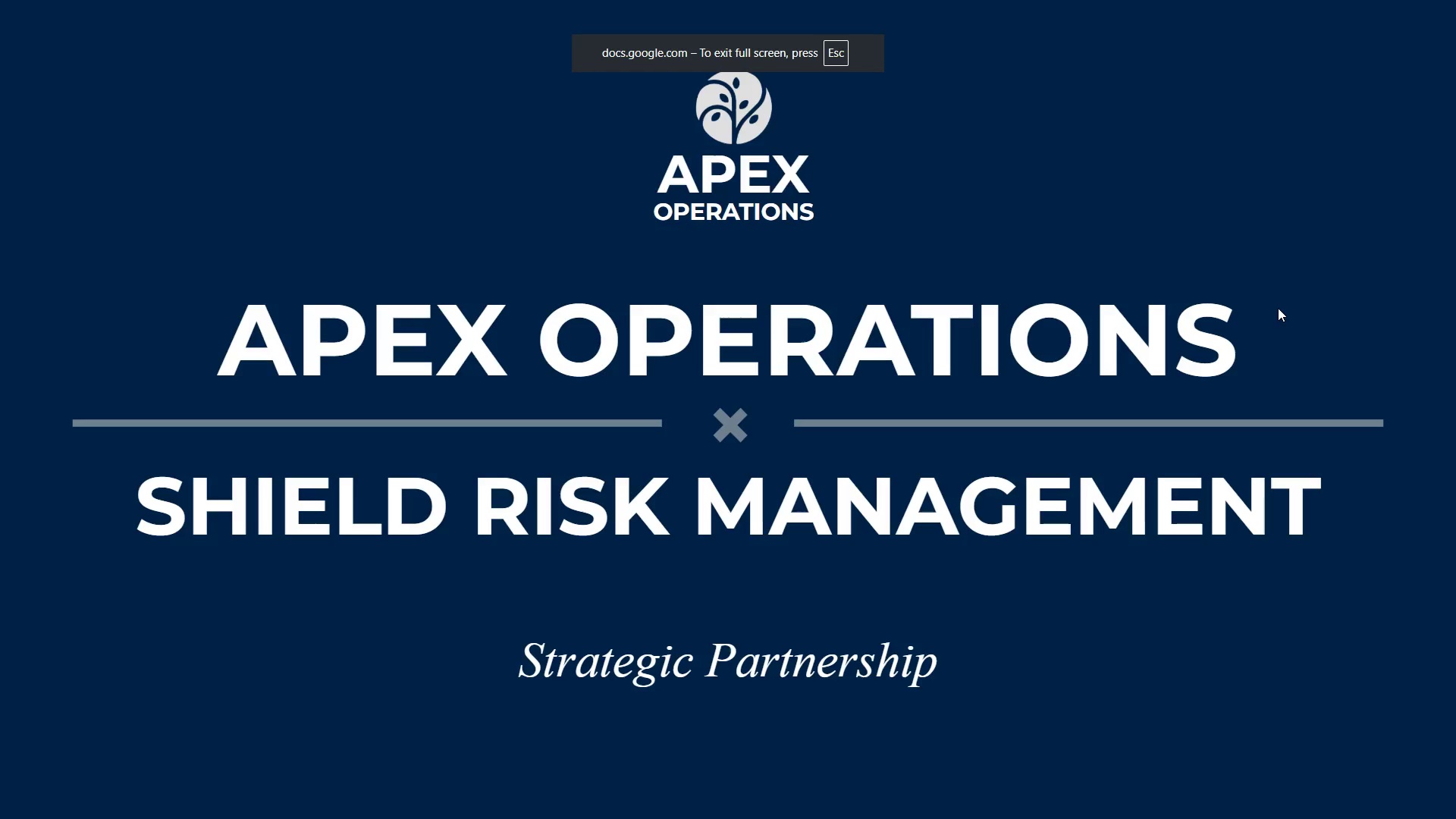 
key(Escape)
 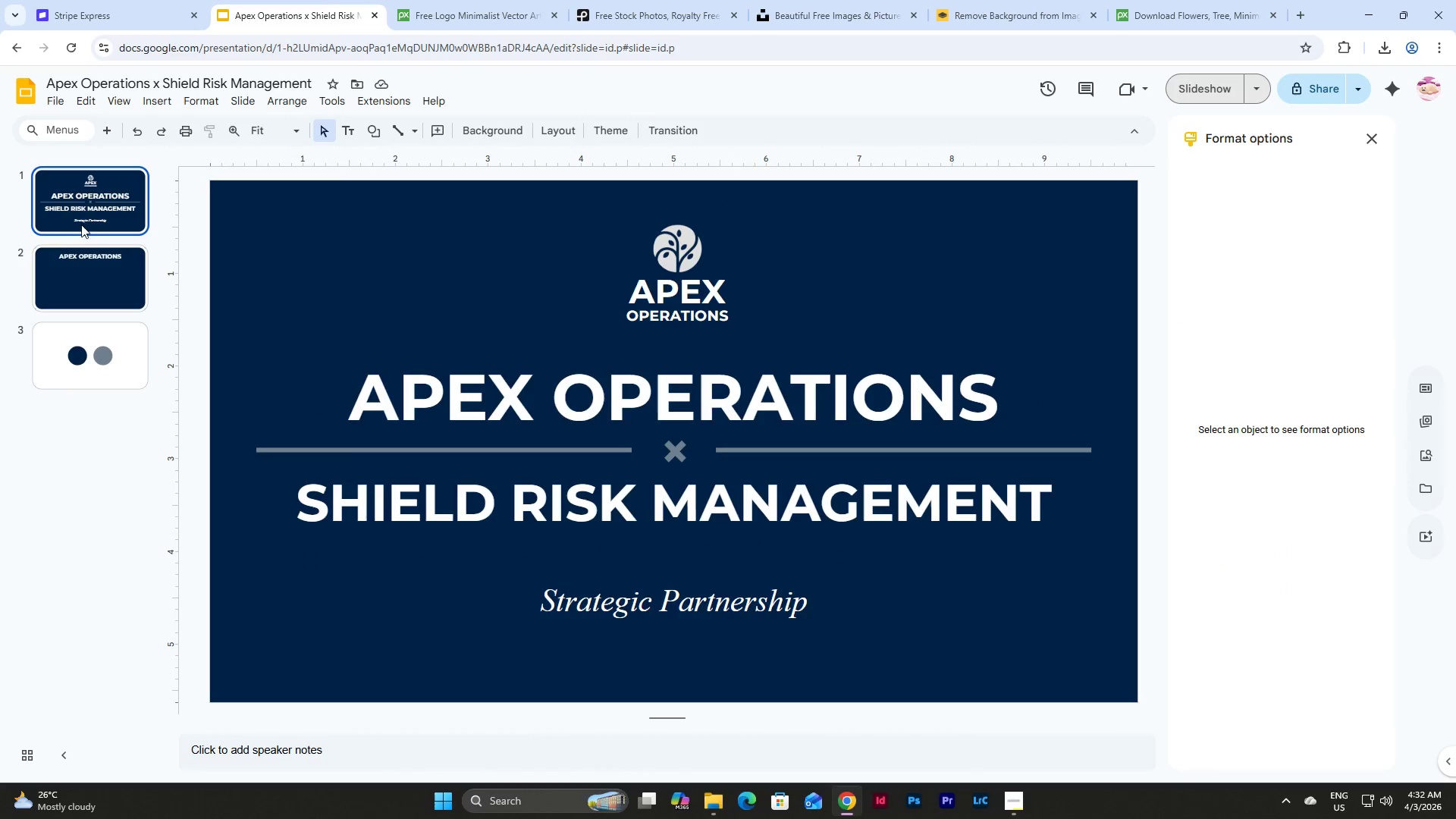 
left_click([118, 297])
 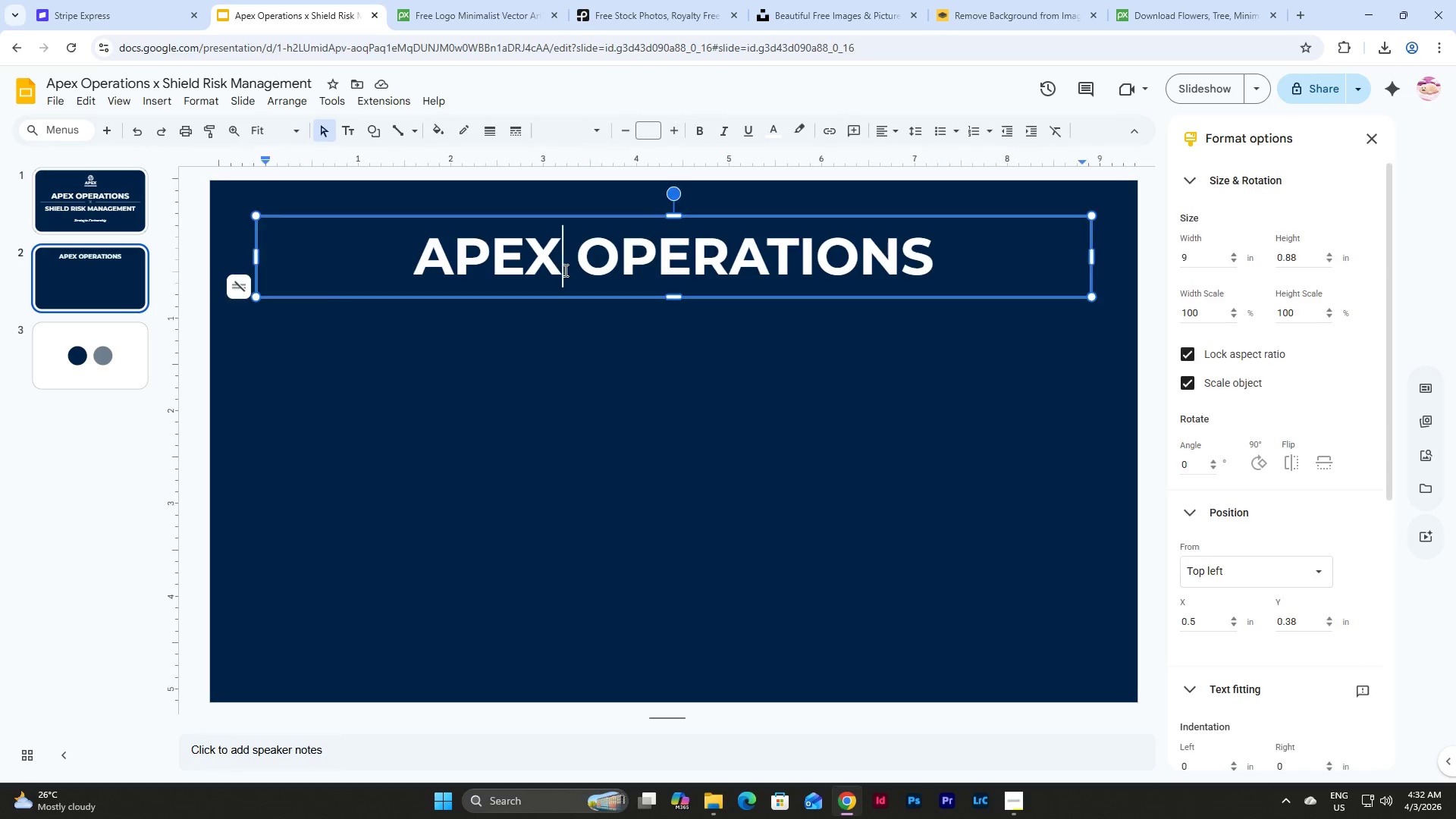 
double_click([845, 253])
 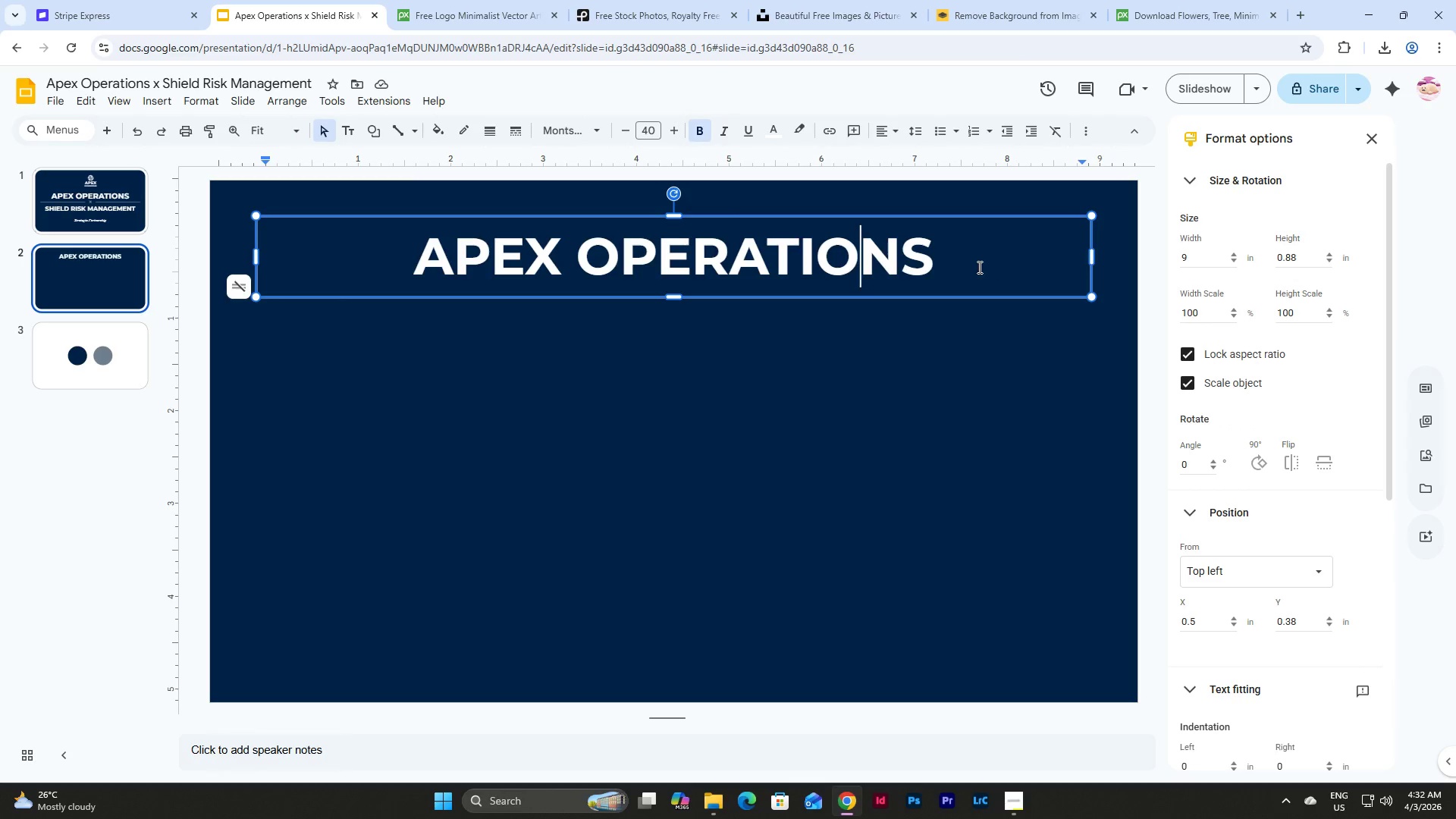 
left_click_drag(start_coordinate=[956, 266], to_coordinate=[413, 230])
 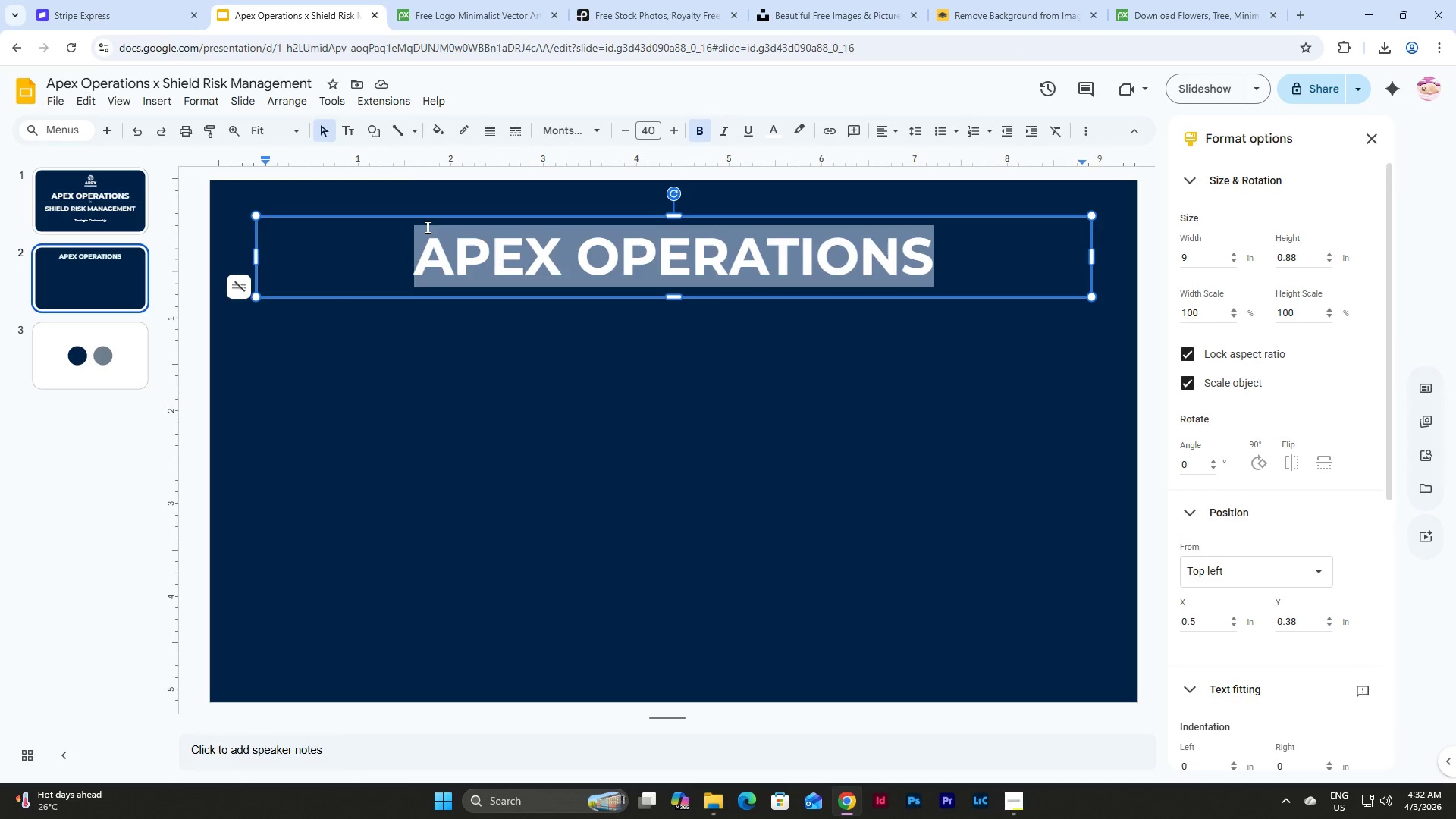 
wait(13.88)
 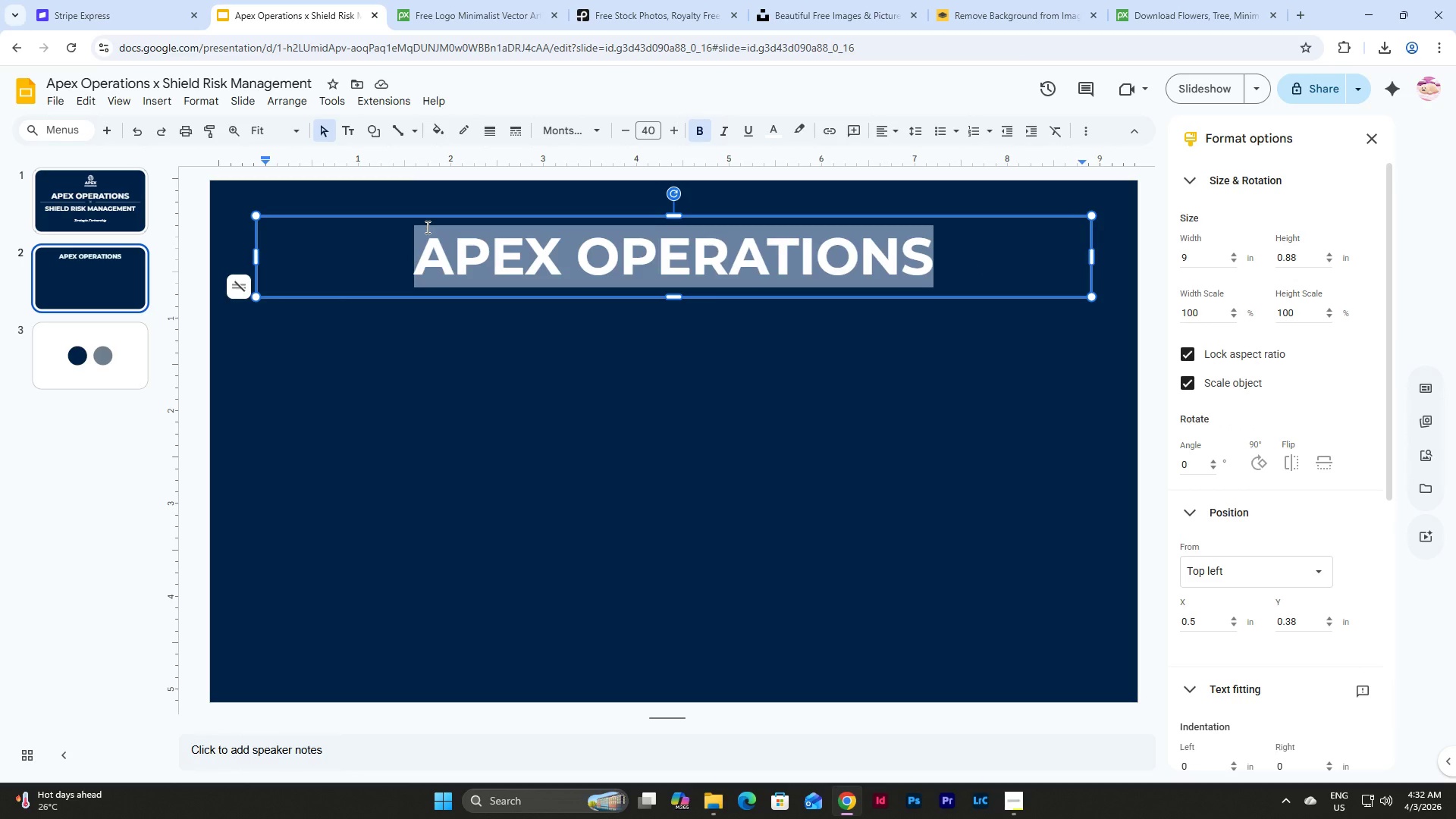 
type(THE SAFETY SHILED)
 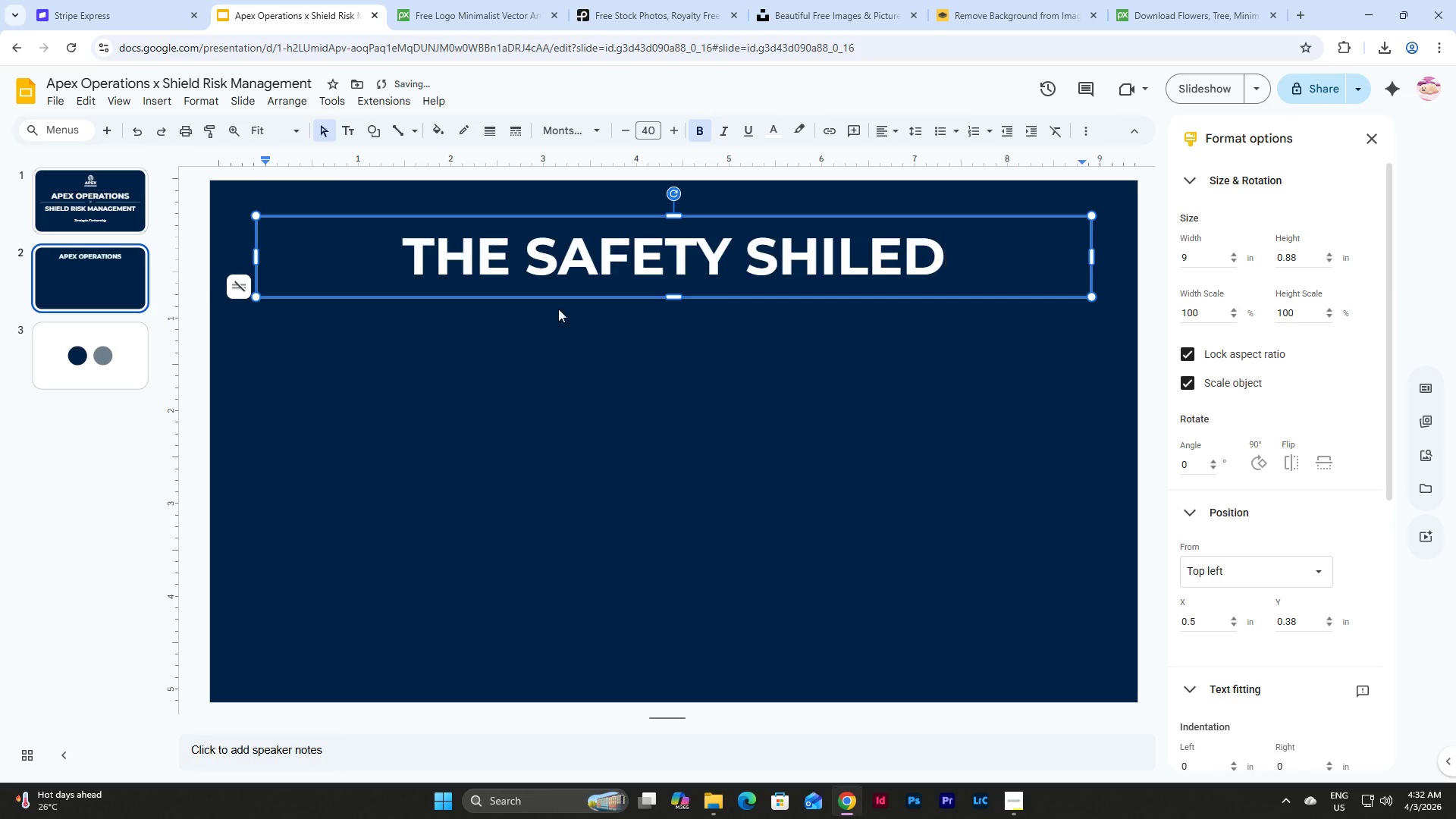 
key(Backspace)
key(Backspace)
key(Backspace)
type(ELD)
 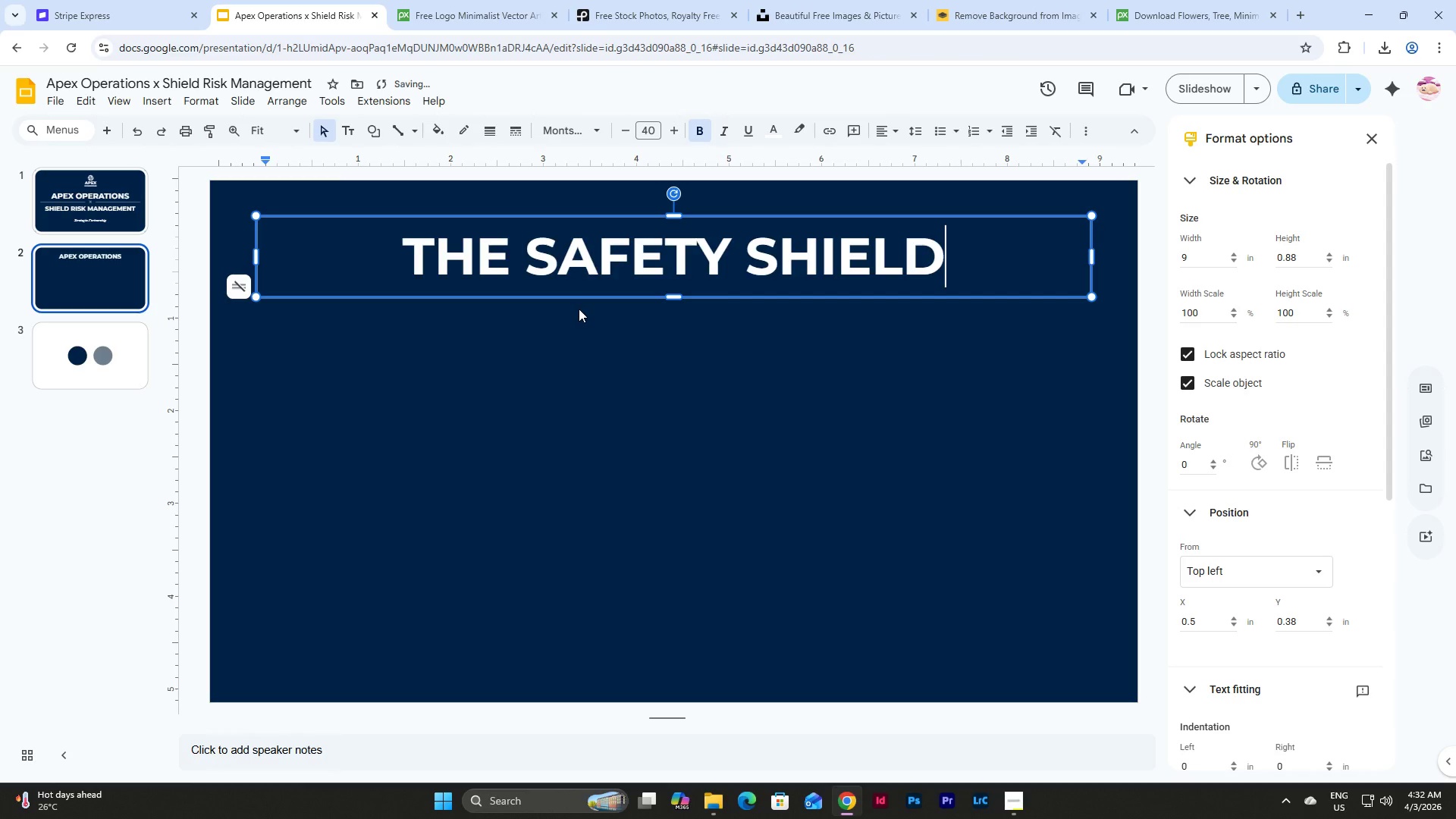 
left_click([660, 441])
 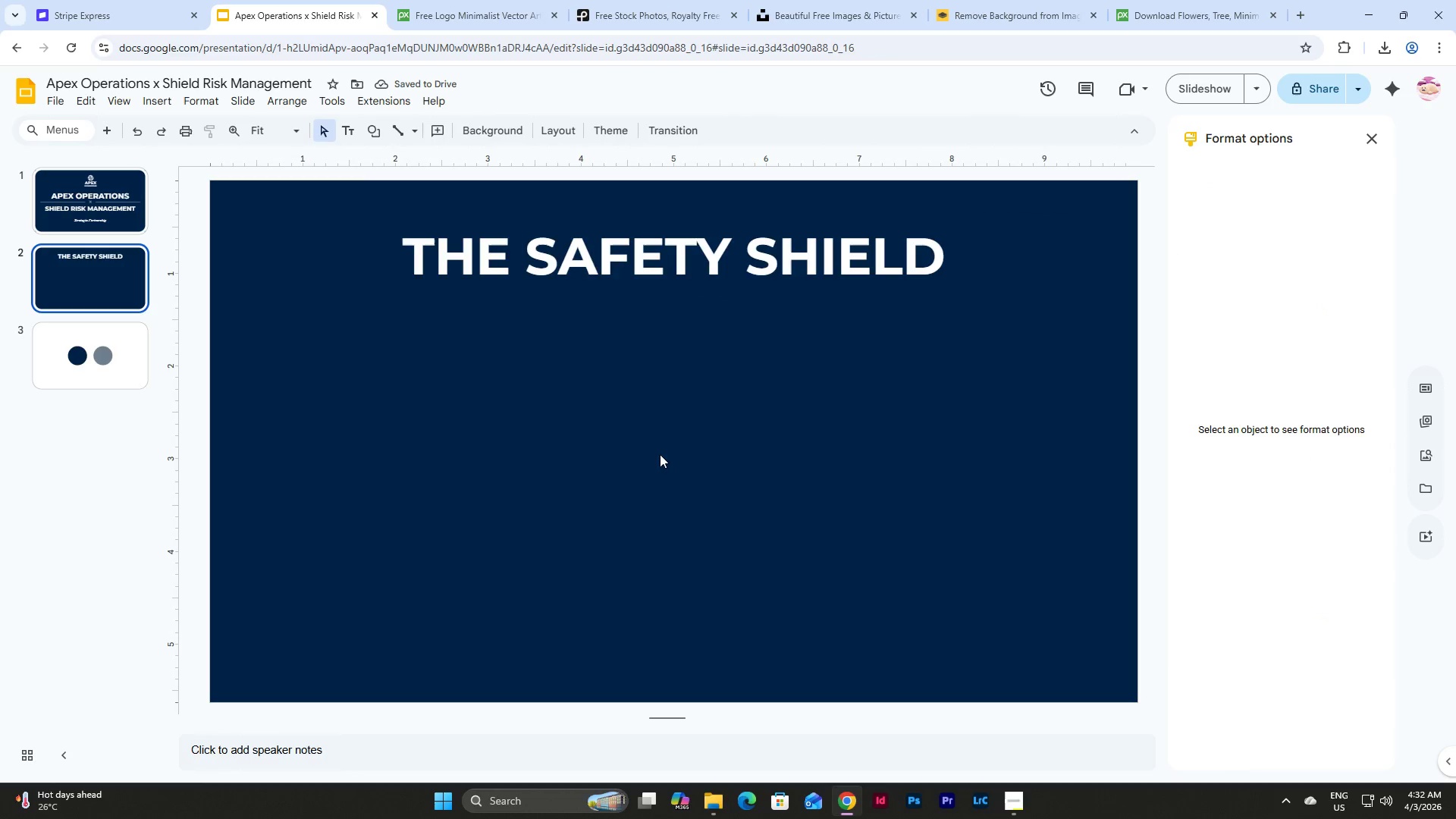 
scroll: coordinate [770, 413], scroll_direction: up, amount: 3.0
 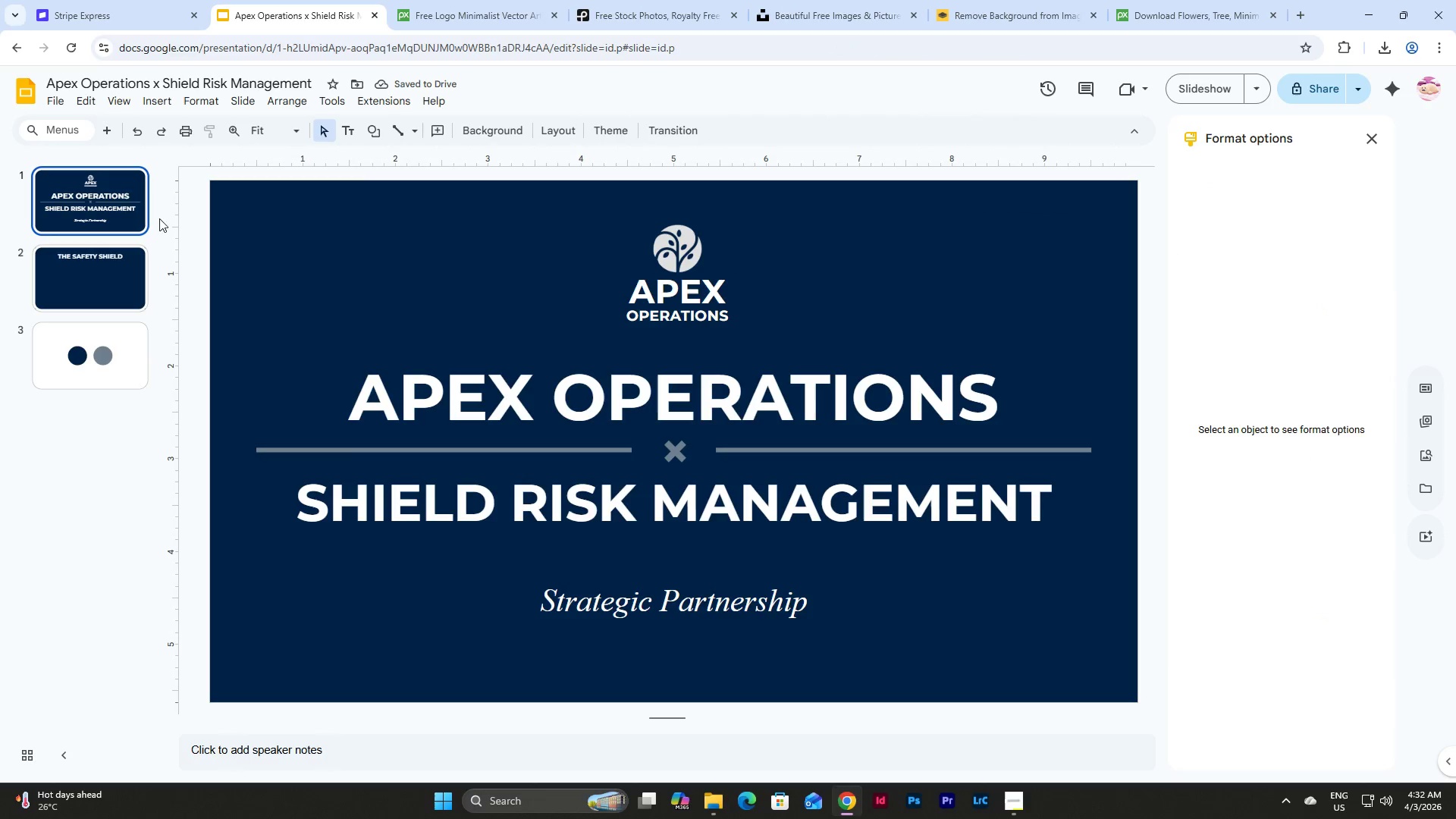 
left_click([84, 179])
 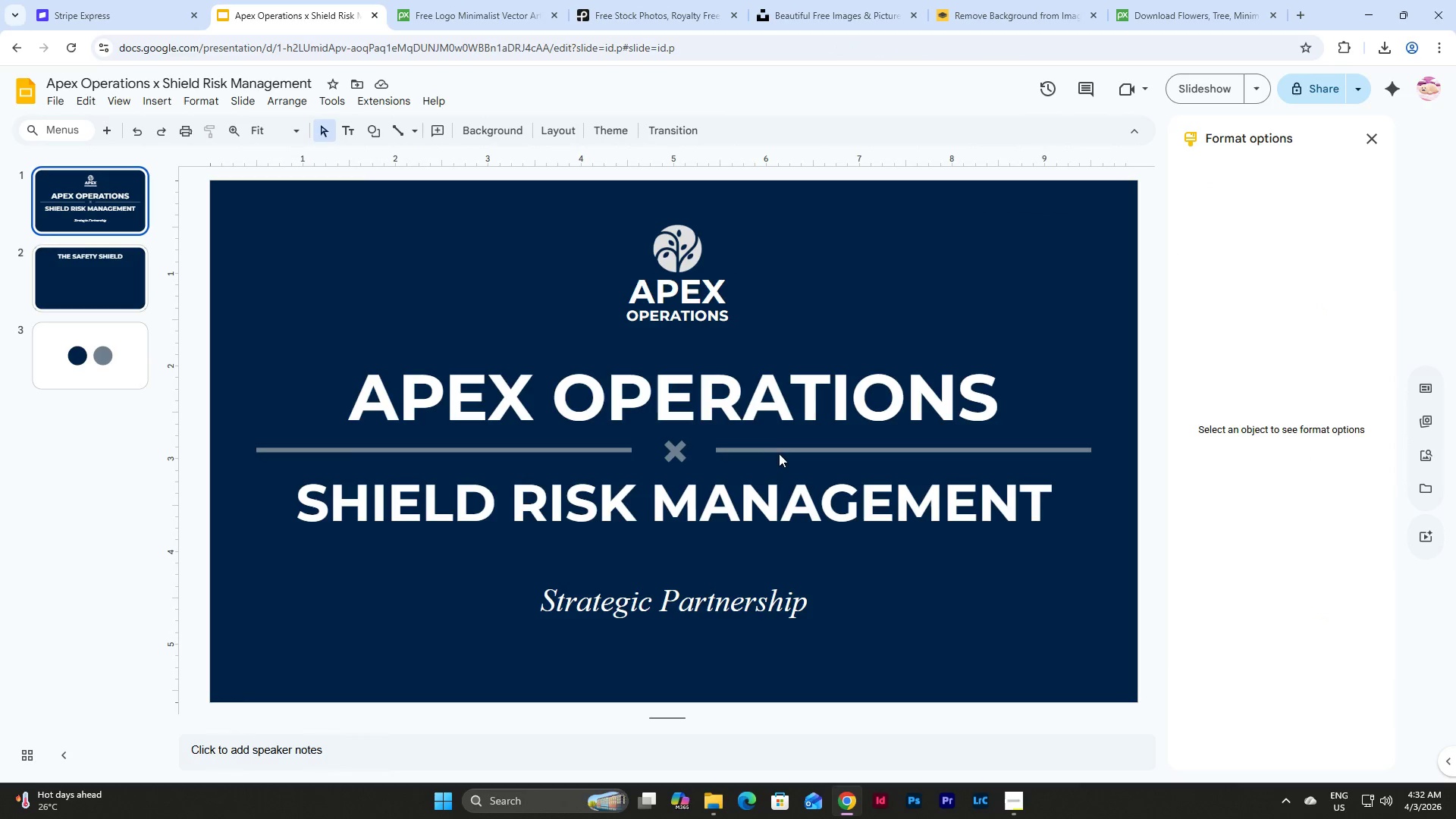 
left_click([776, 450])
 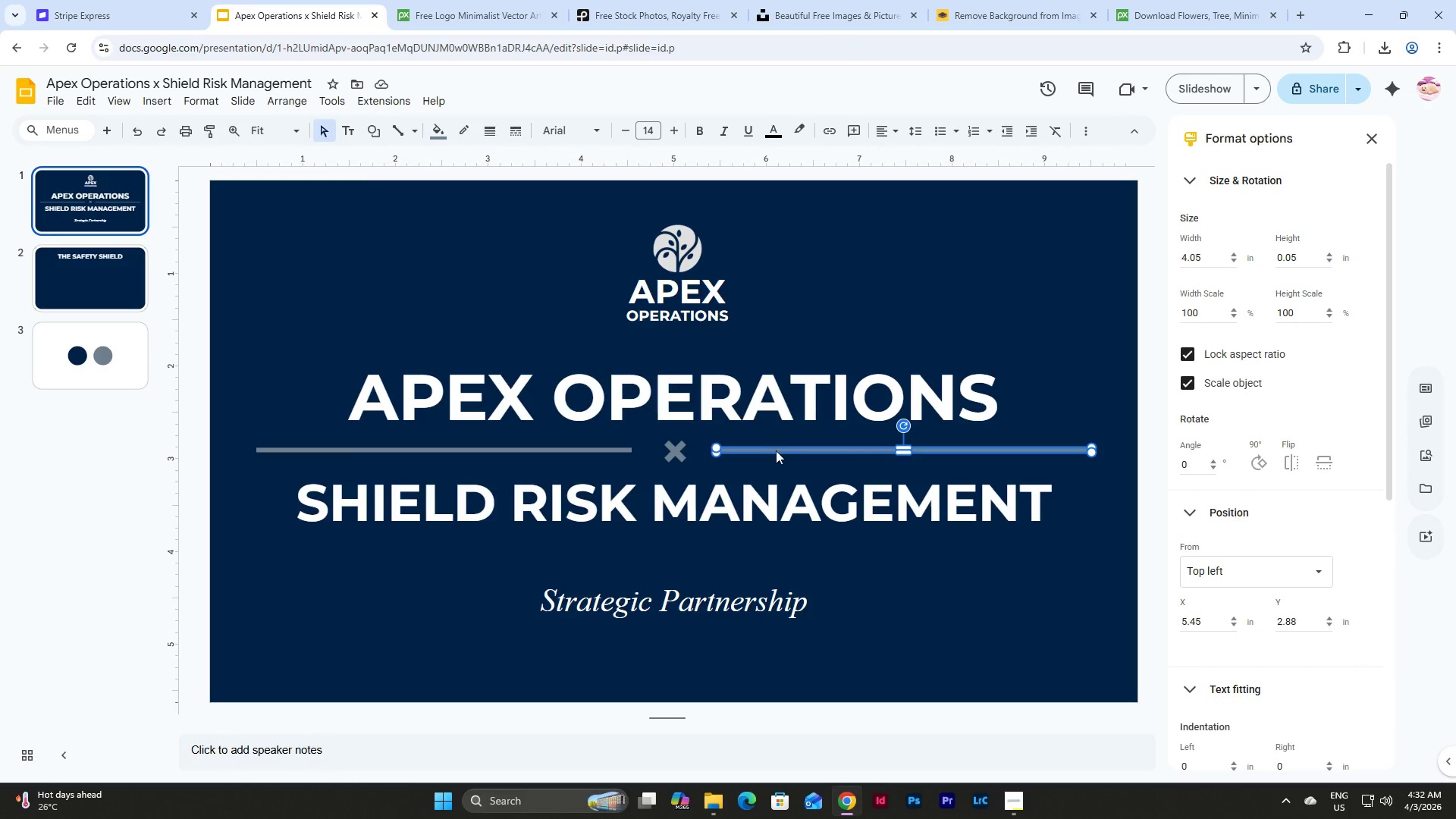 
key(Control+C)
 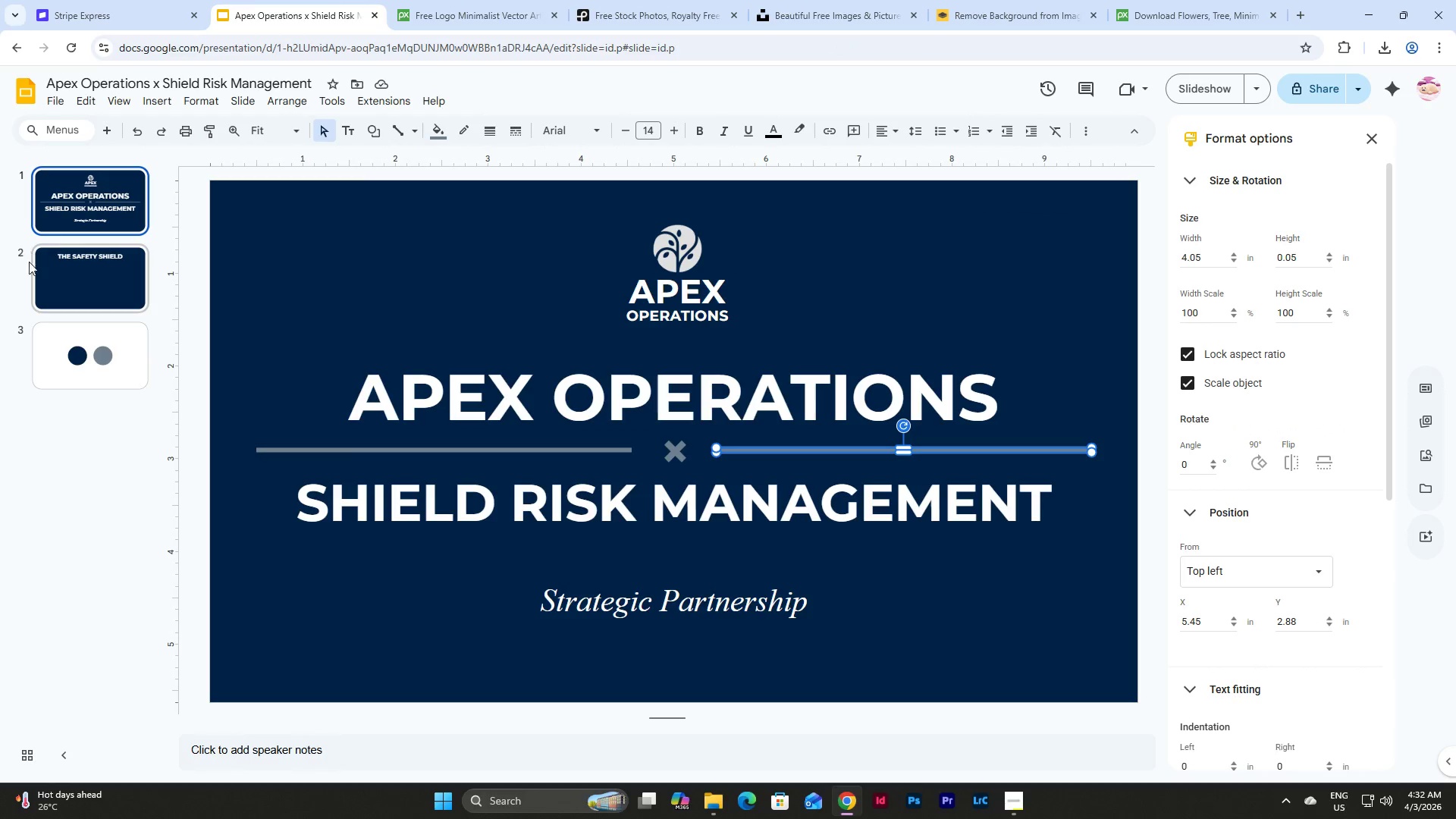 
left_click([69, 280])
 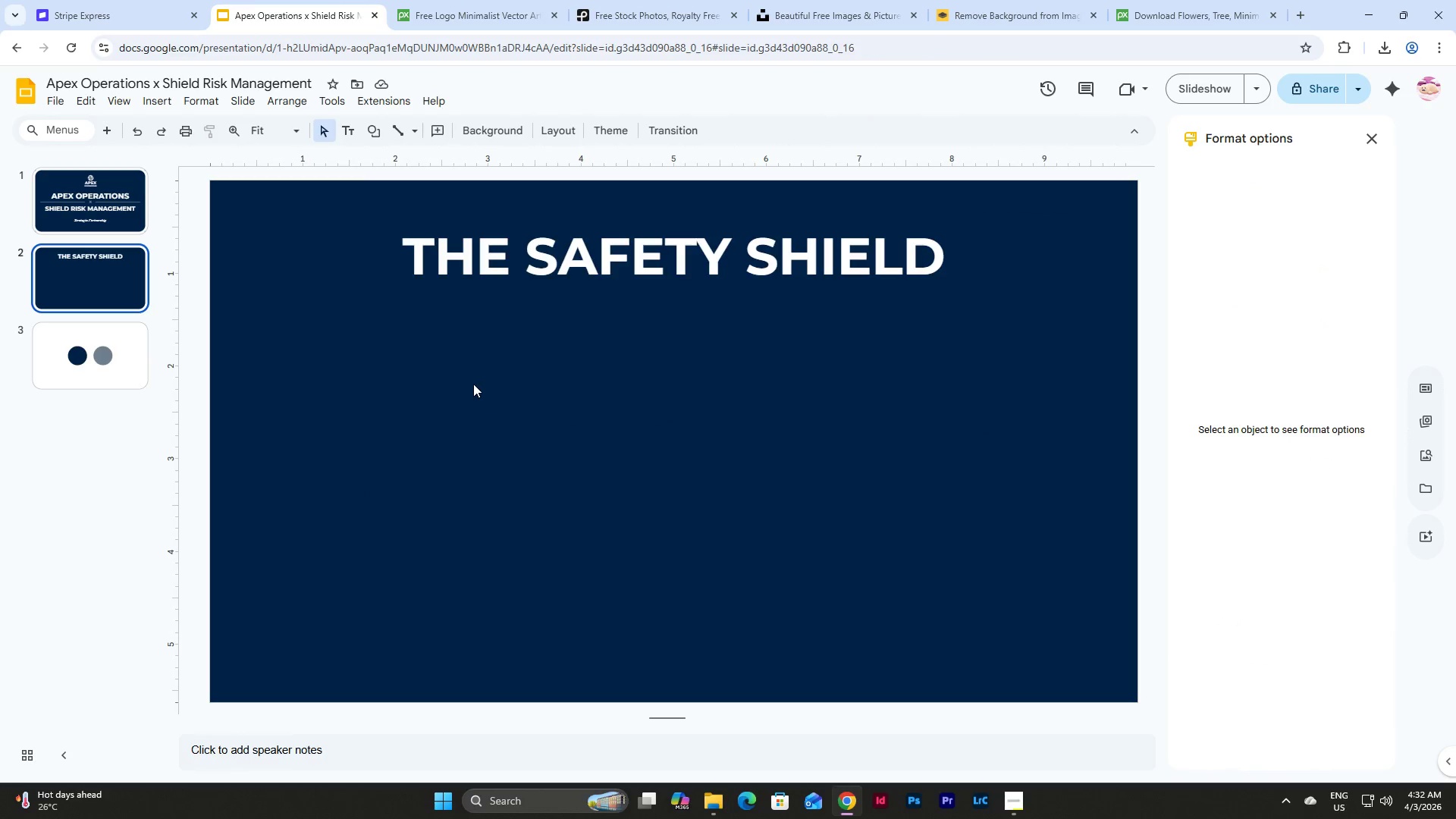 
key(Control+V)
 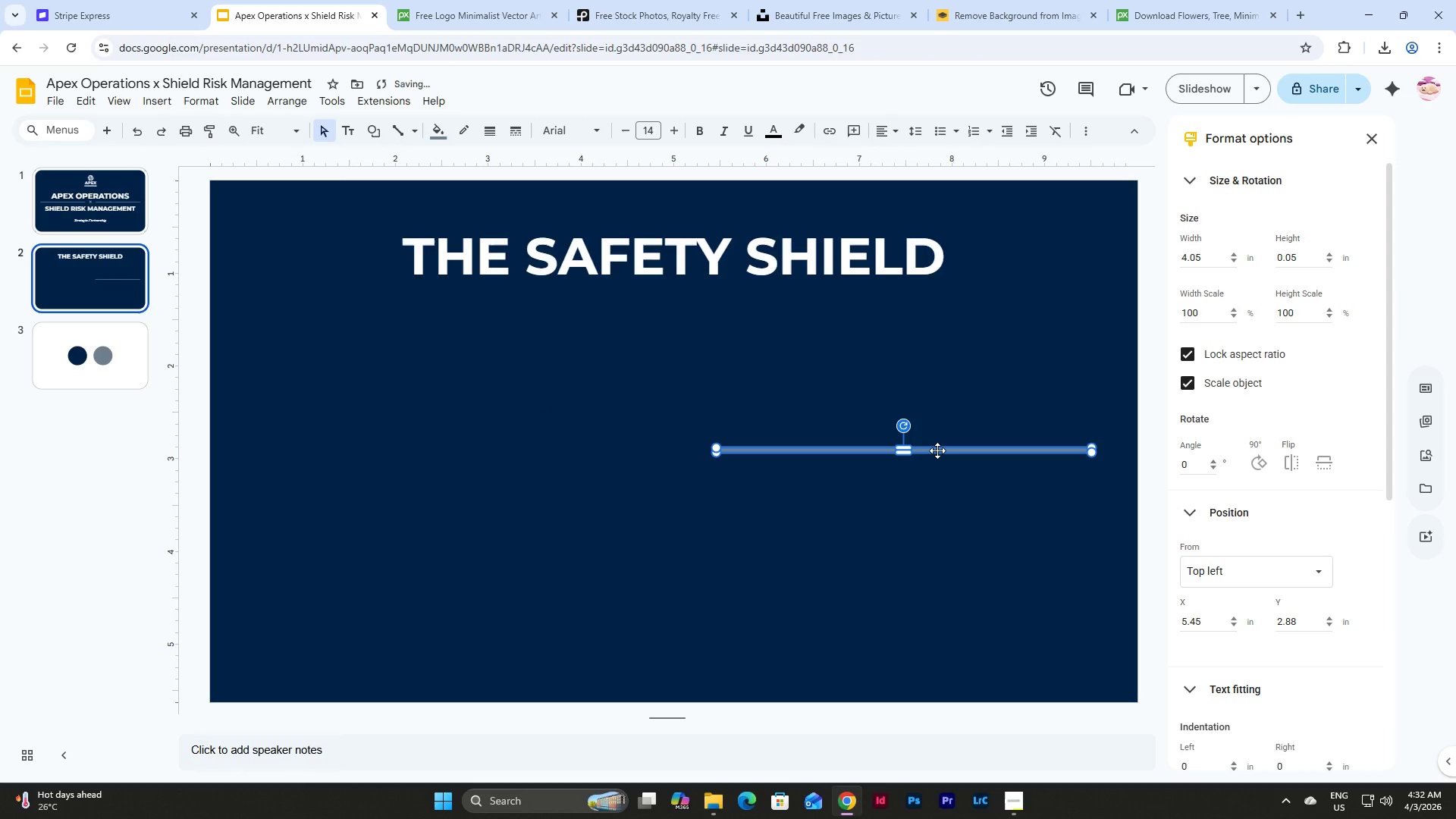 
left_click_drag(start_coordinate=[937, 450], to_coordinate=[705, 294])
 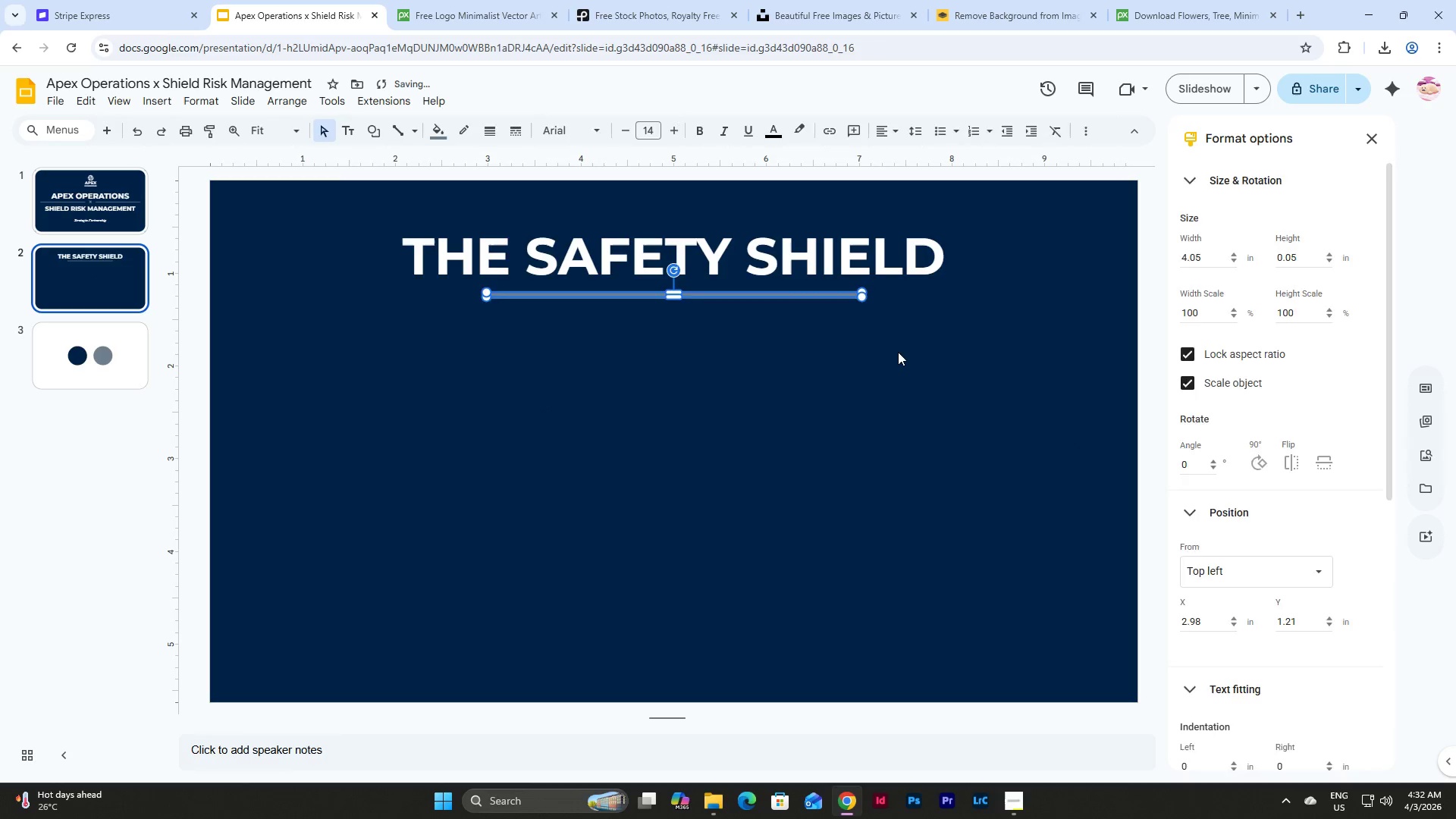 
left_click([898, 352])
 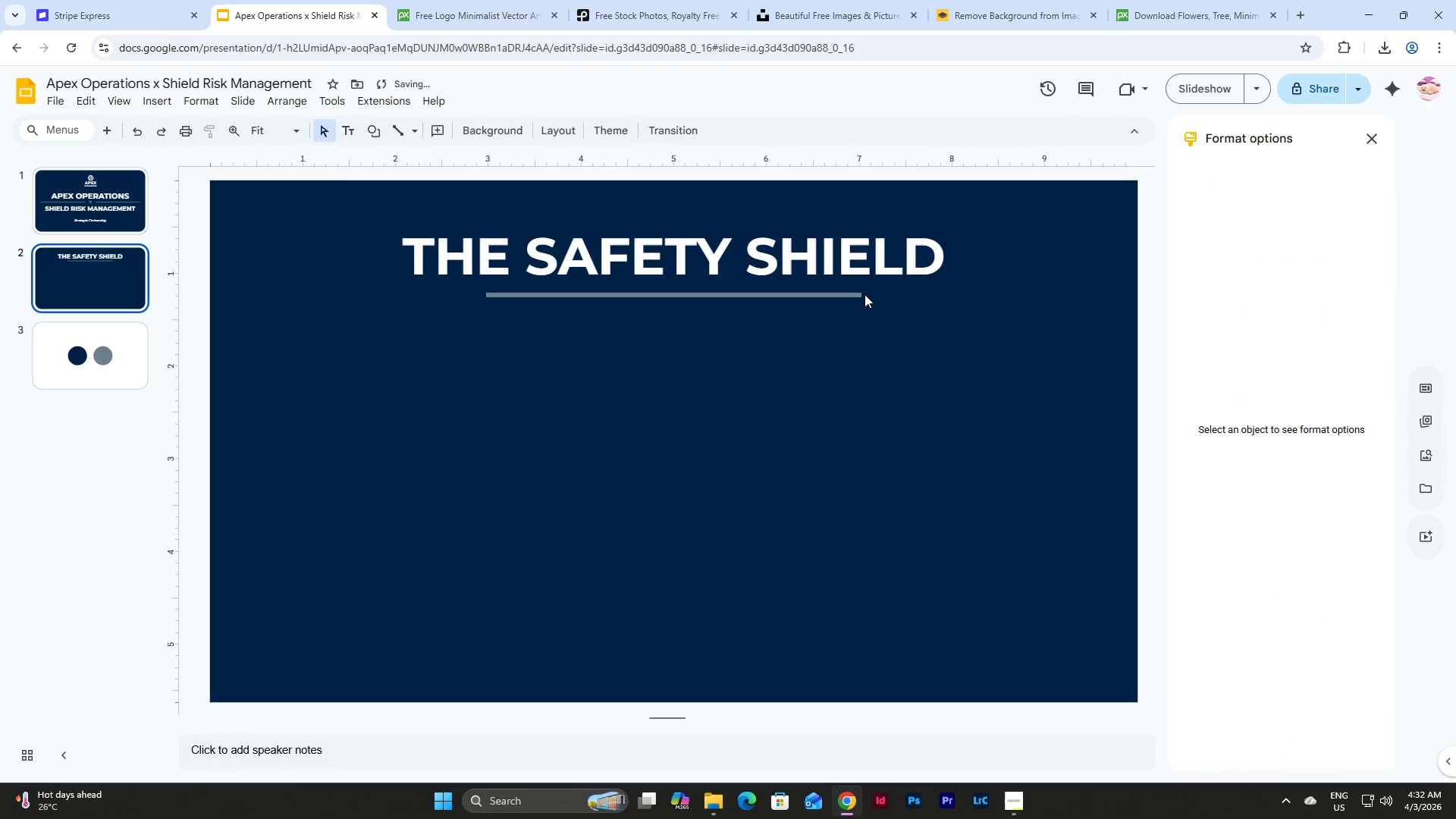 
left_click([861, 293])
 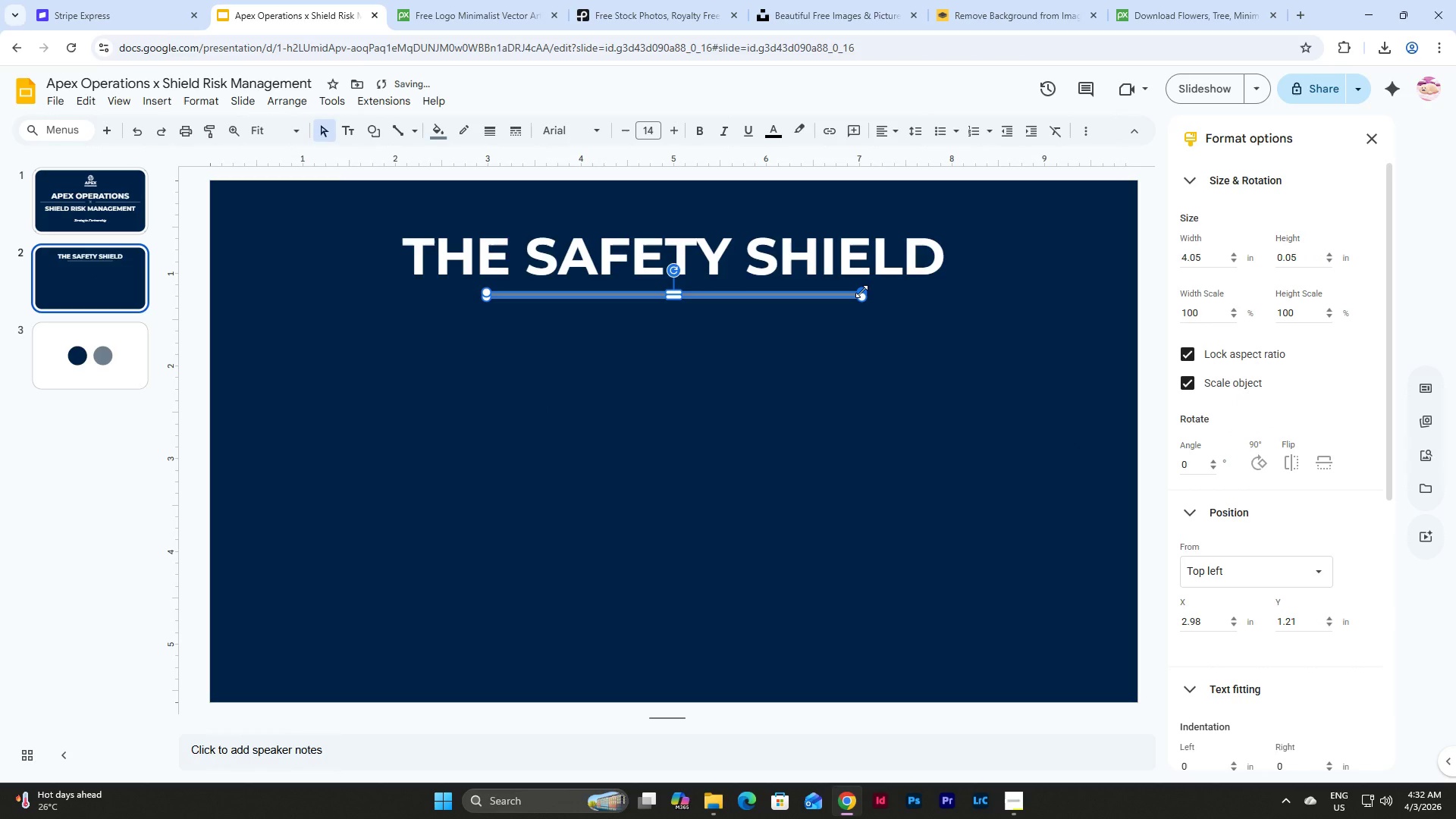 
left_click_drag(start_coordinate=[861, 291], to_coordinate=[1094, 292])
 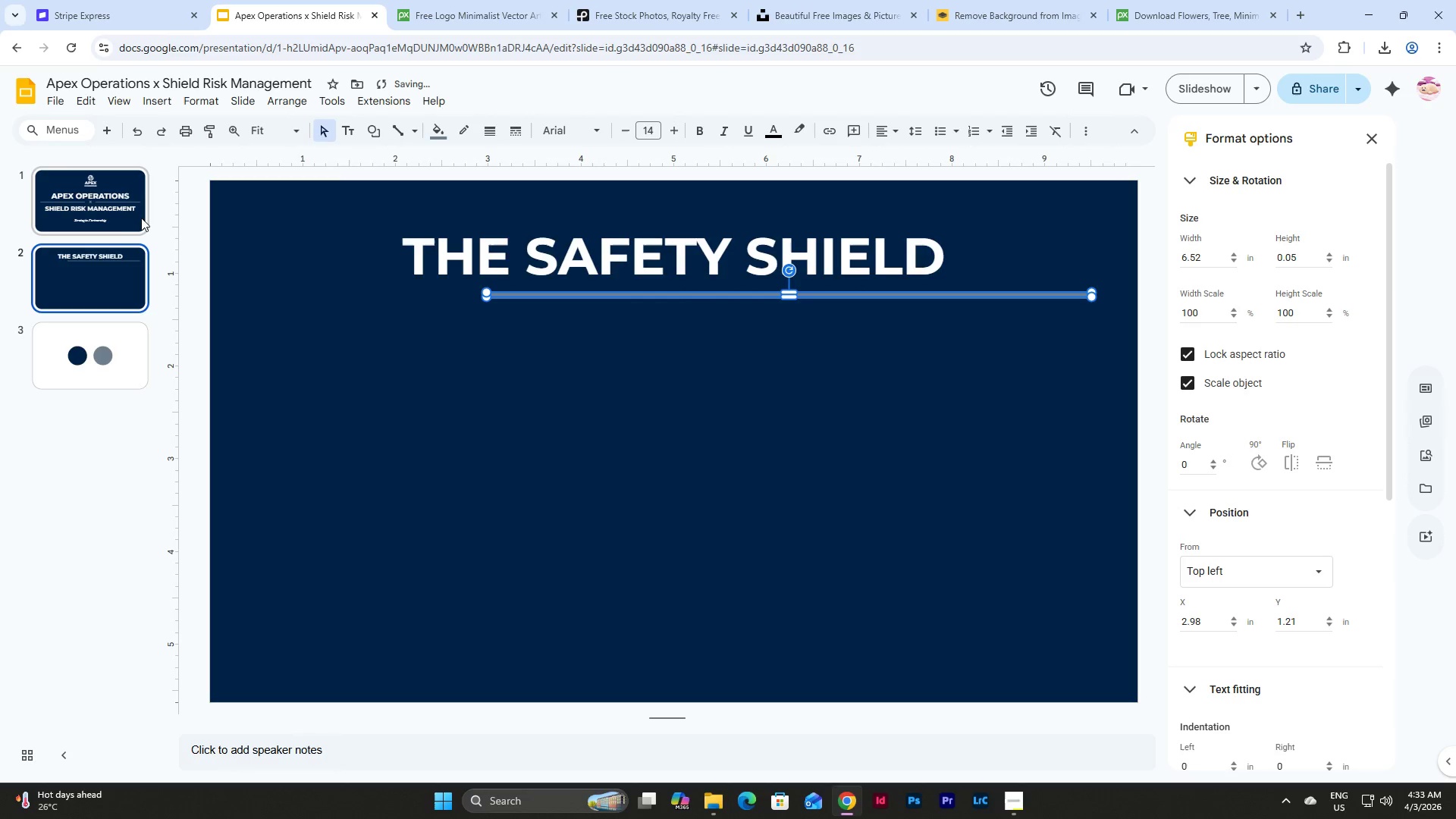 
left_click([124, 215])
 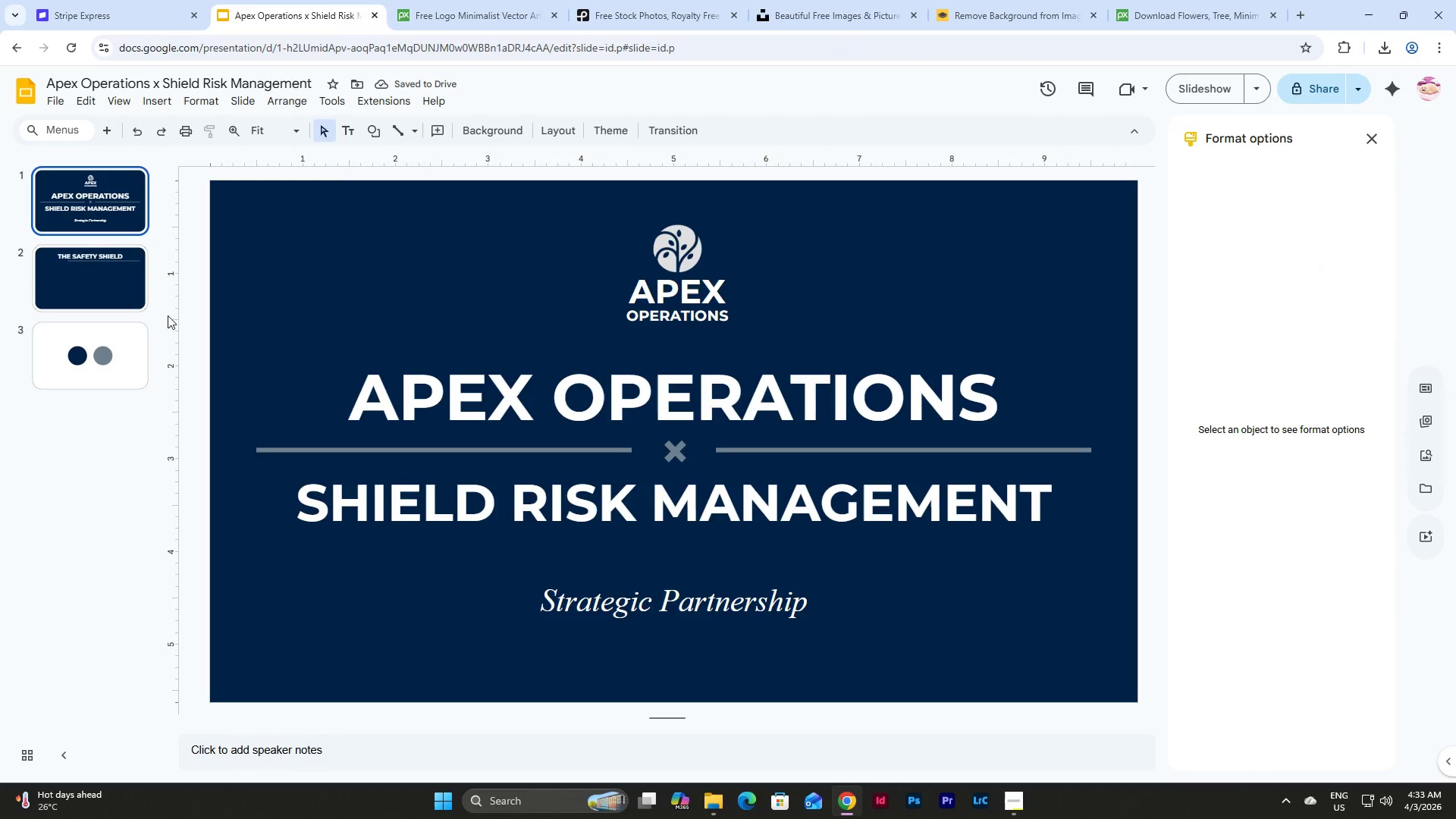 
left_click([121, 287])
 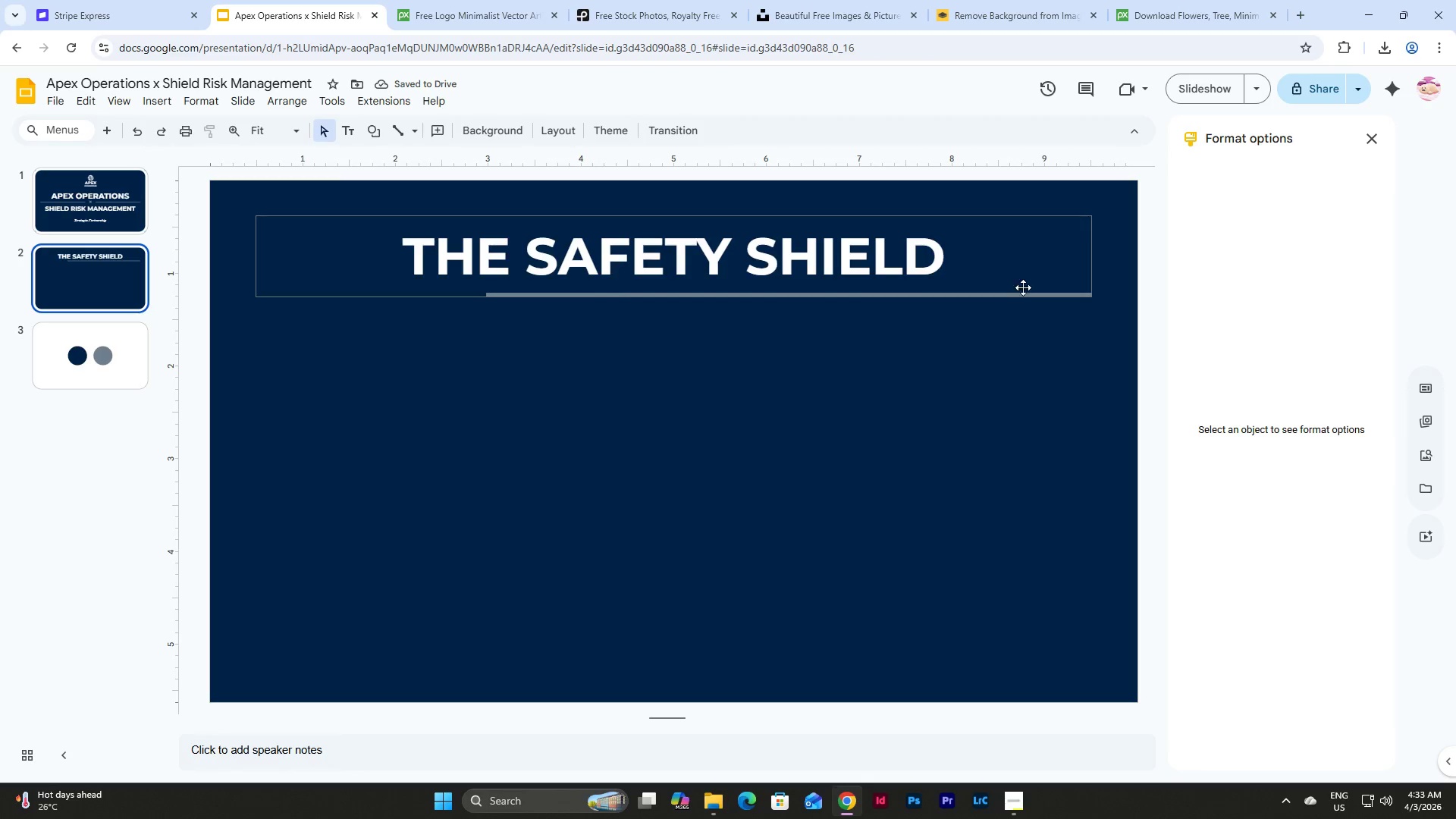 
left_click([1062, 296])
 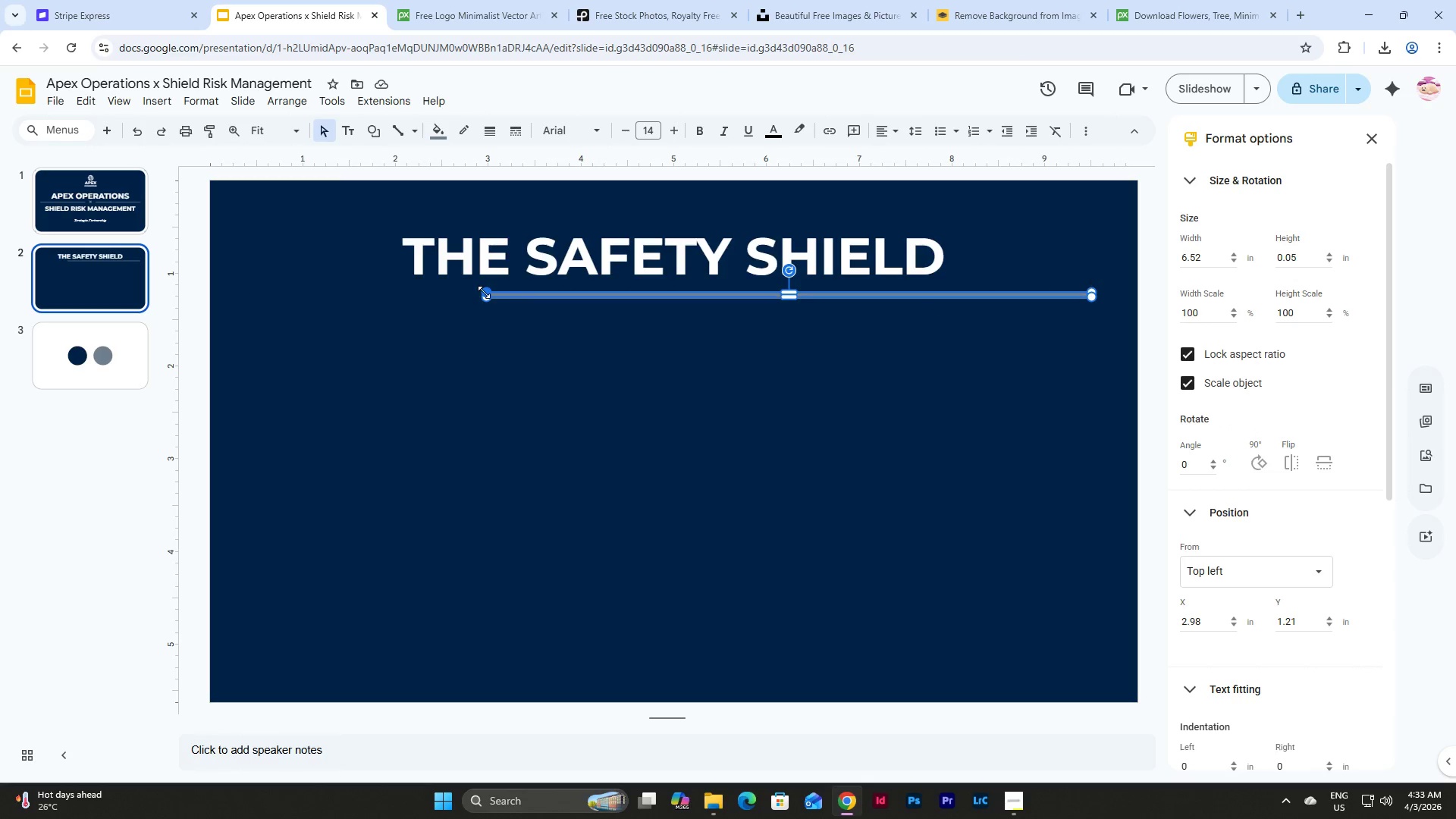 
left_click_drag(start_coordinate=[484, 292], to_coordinate=[245, 290])
 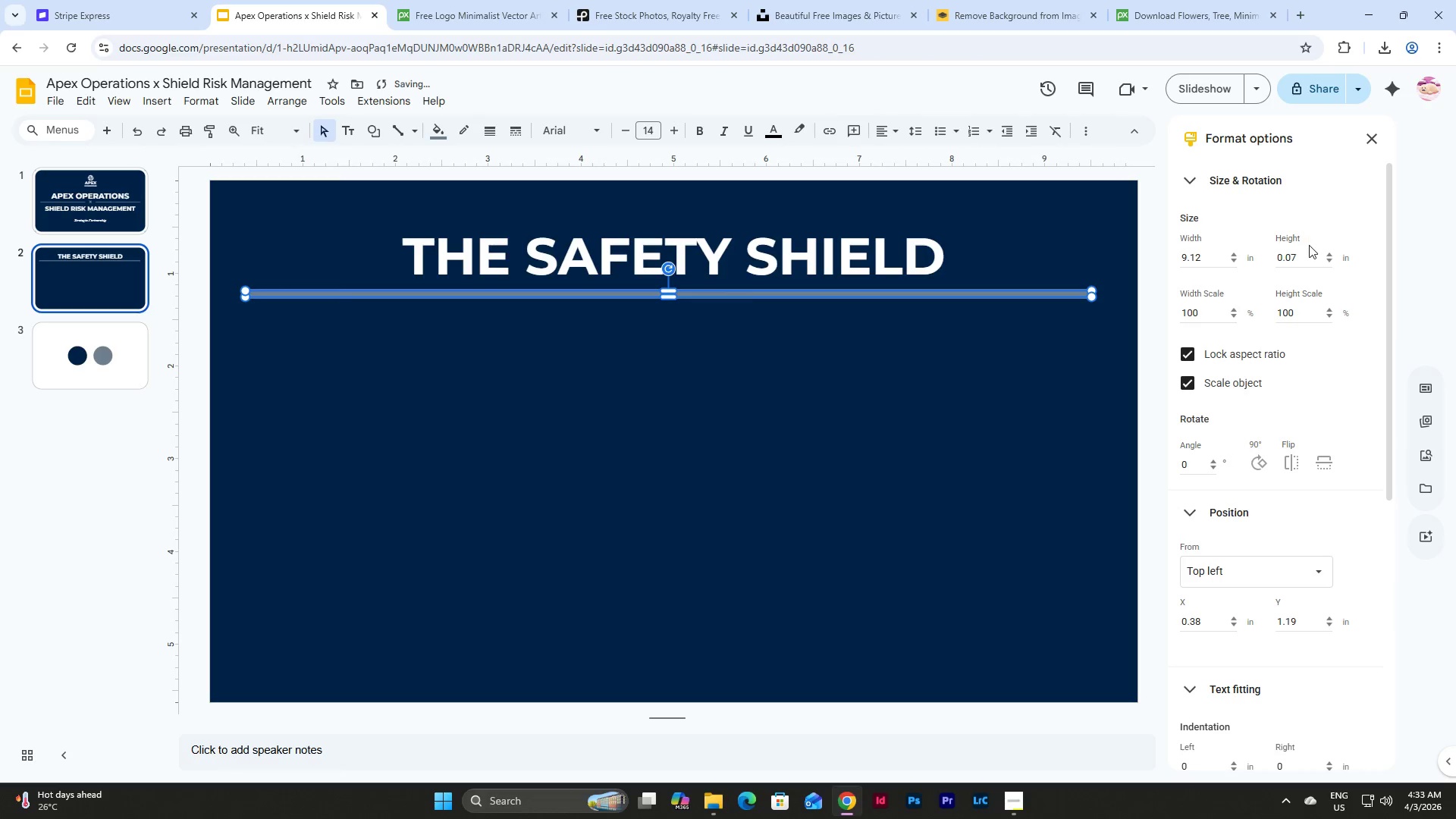 
left_click([1304, 250])
 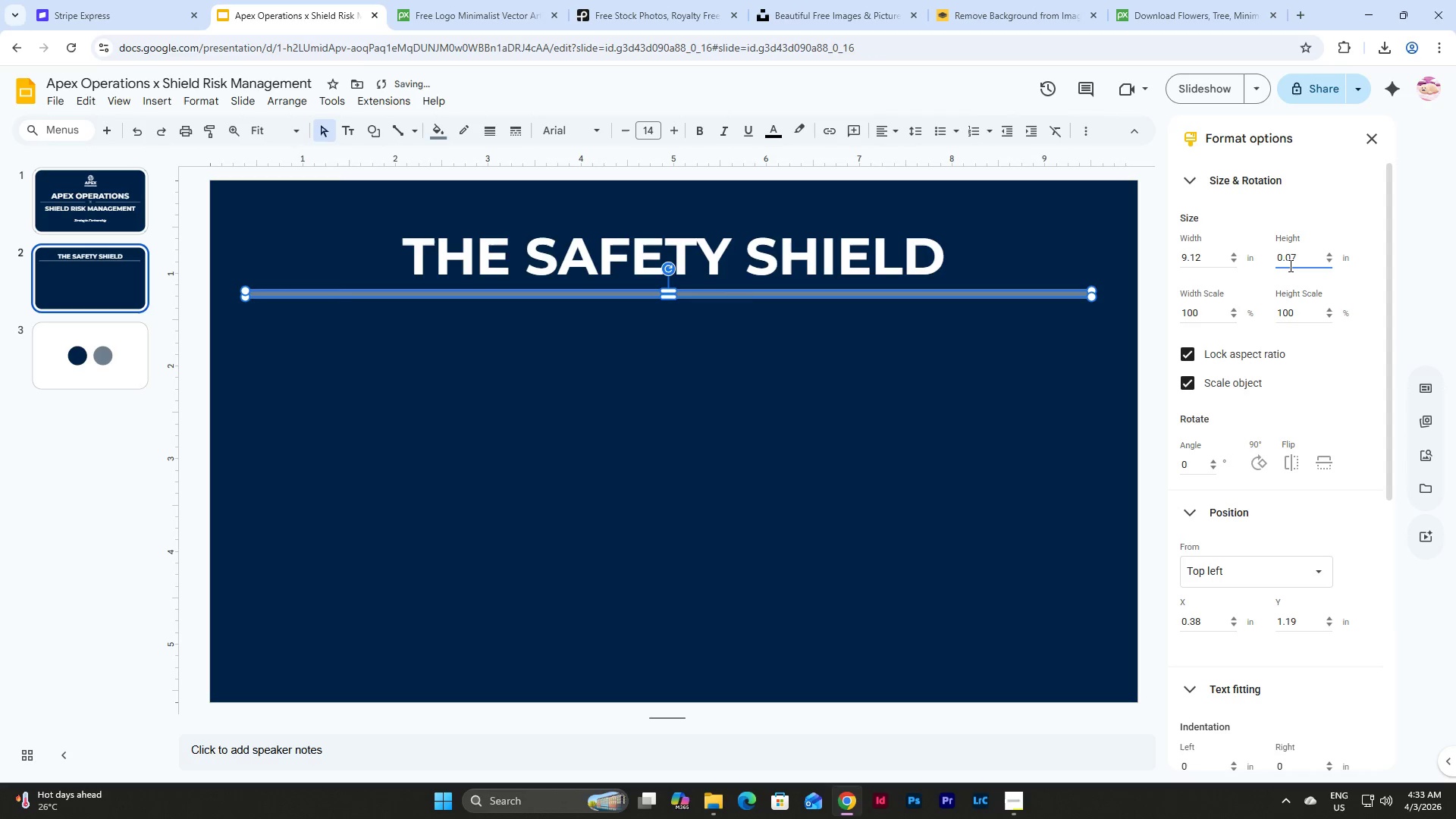 
key(Backspace)
 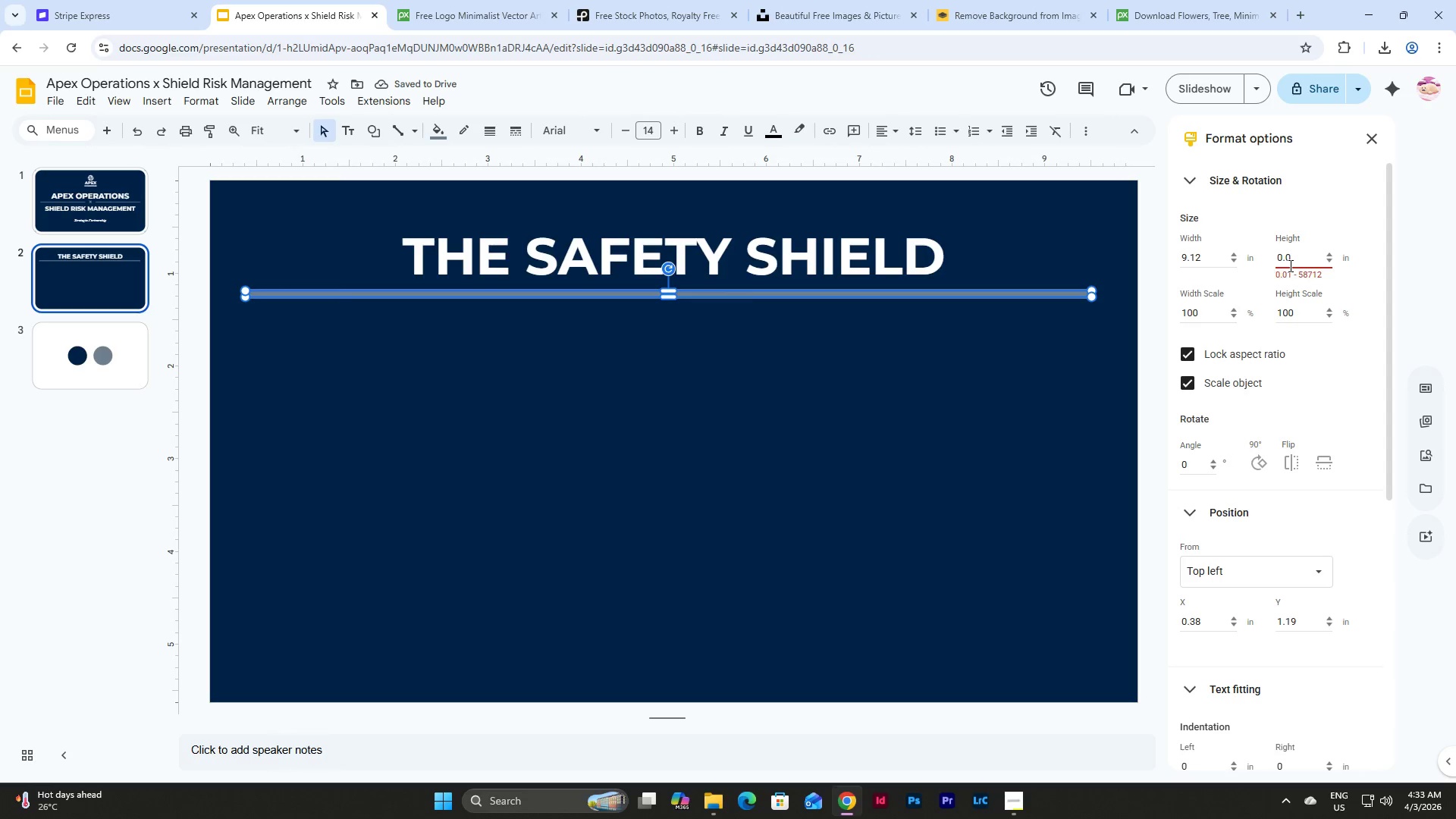 
key(Numpad5)
 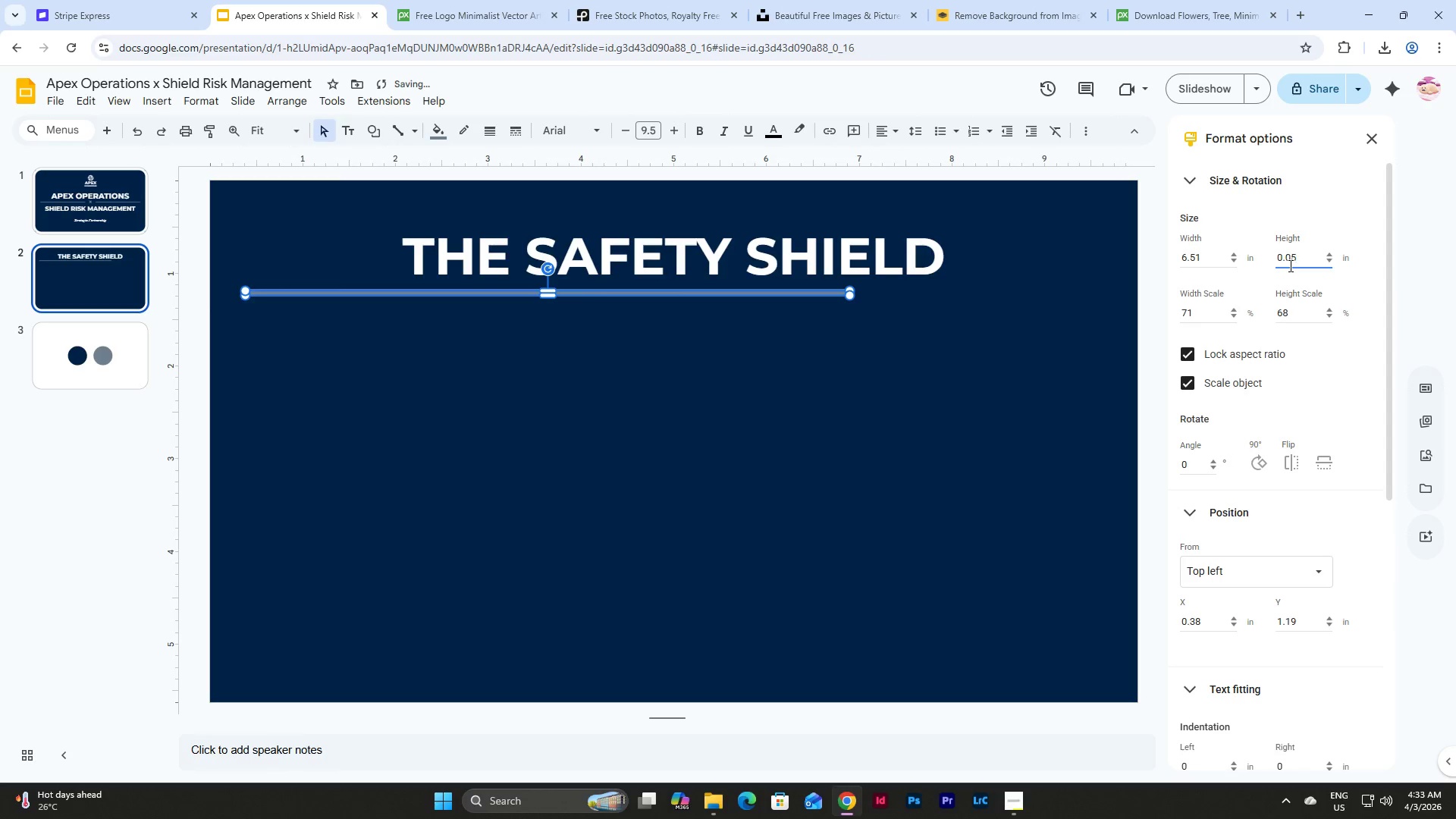 
key(NumpadEnter)
 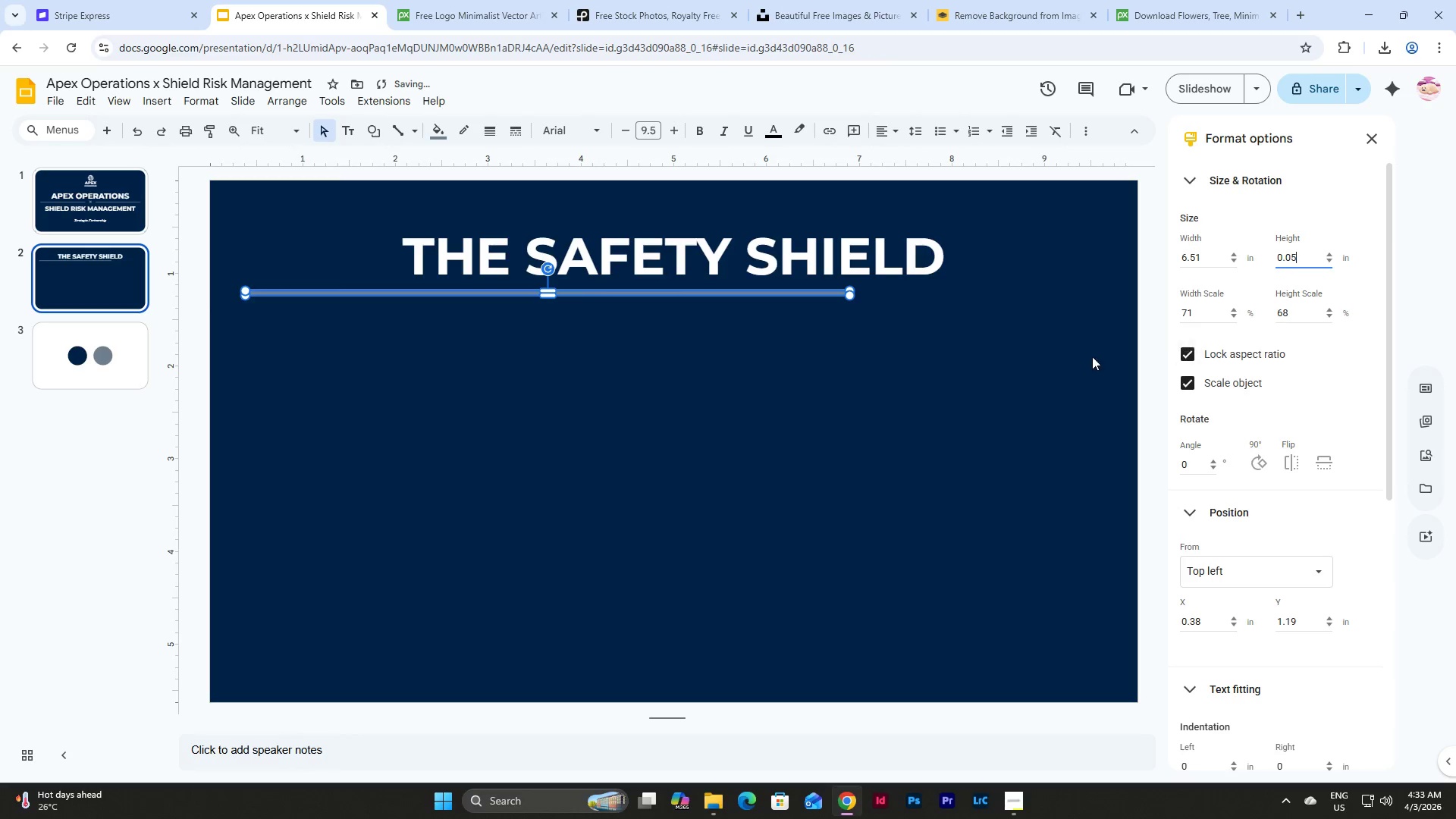 
left_click([816, 328])
 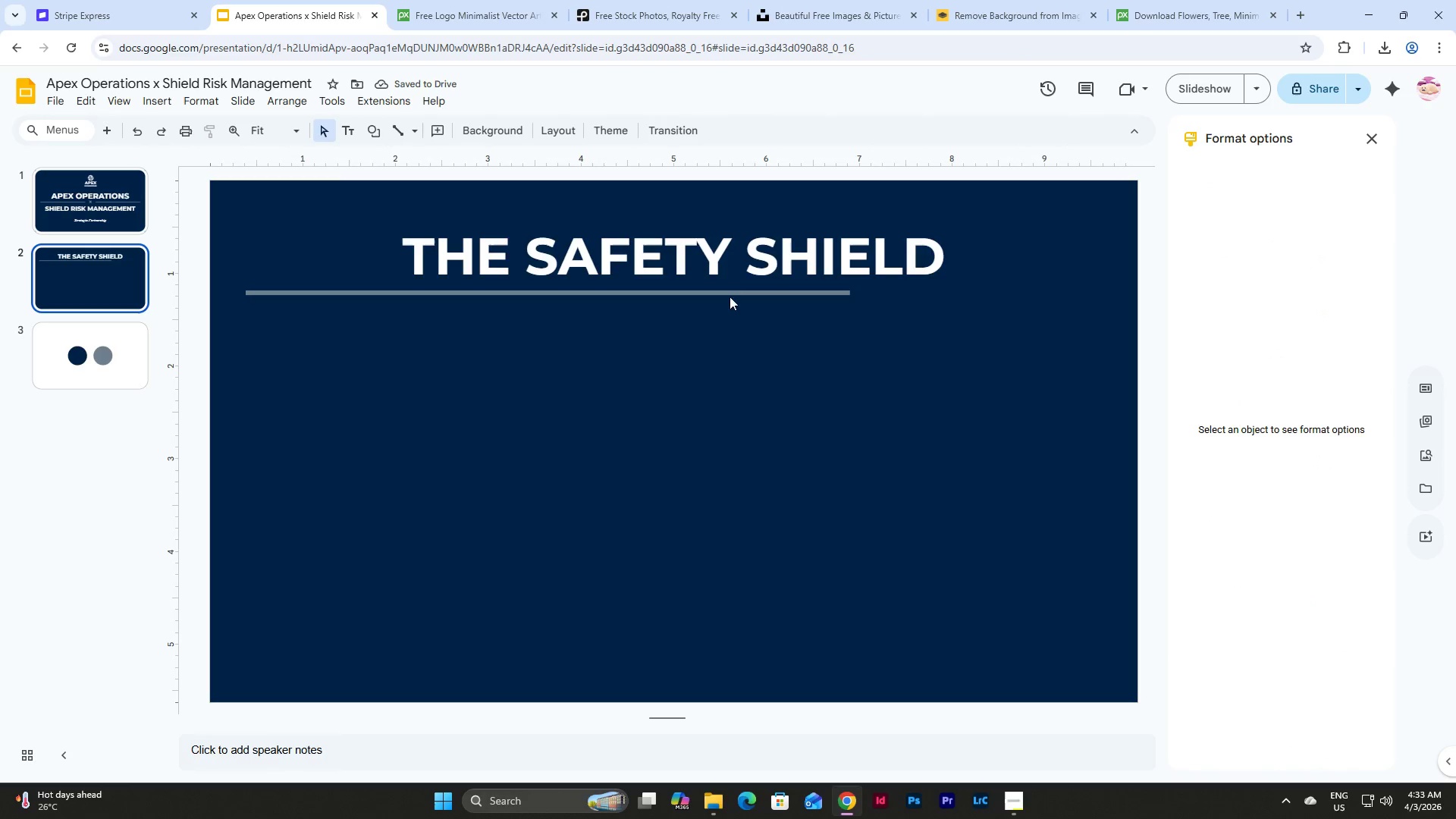 
left_click([730, 287])
 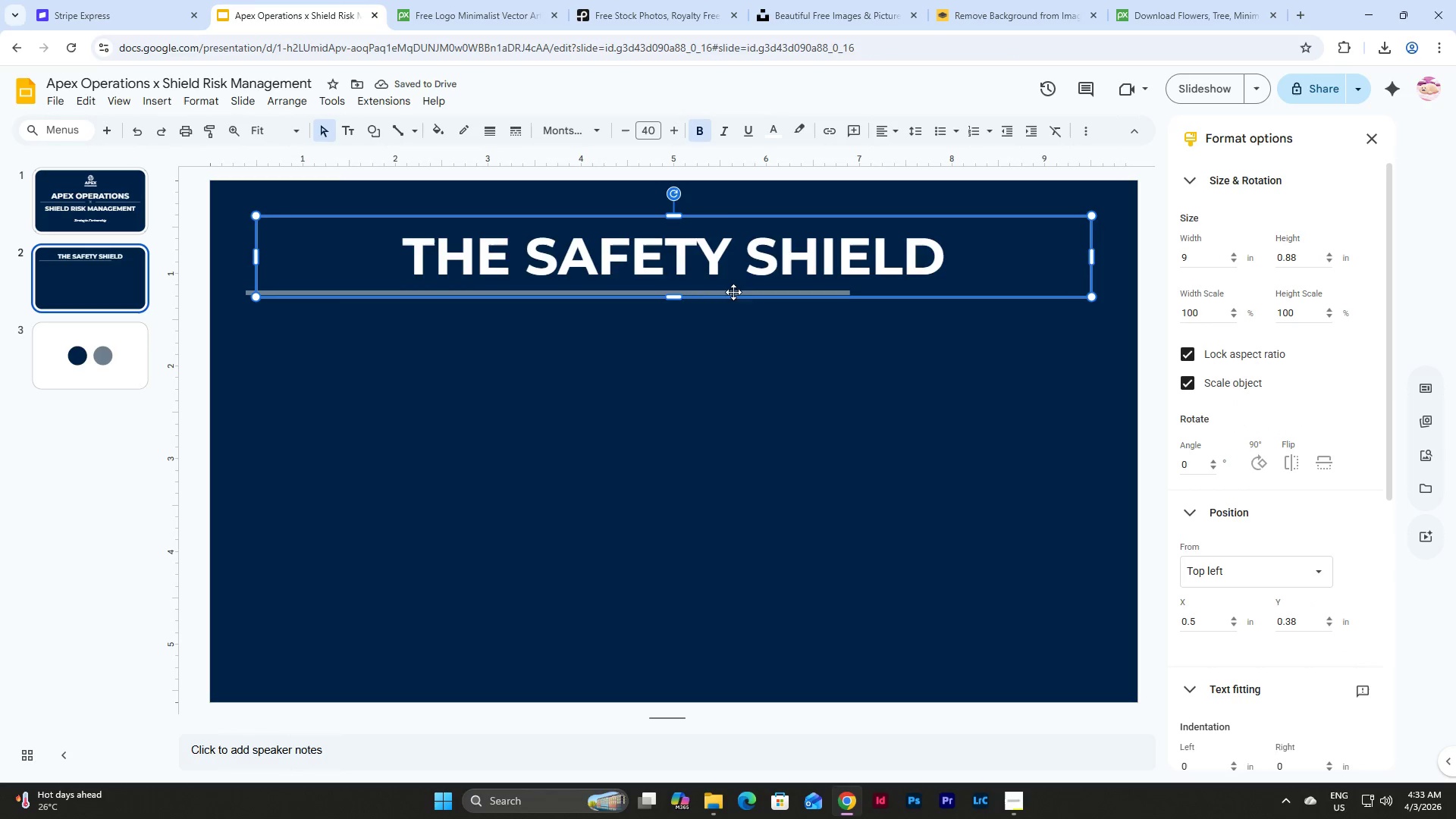 
left_click([787, 347])
 